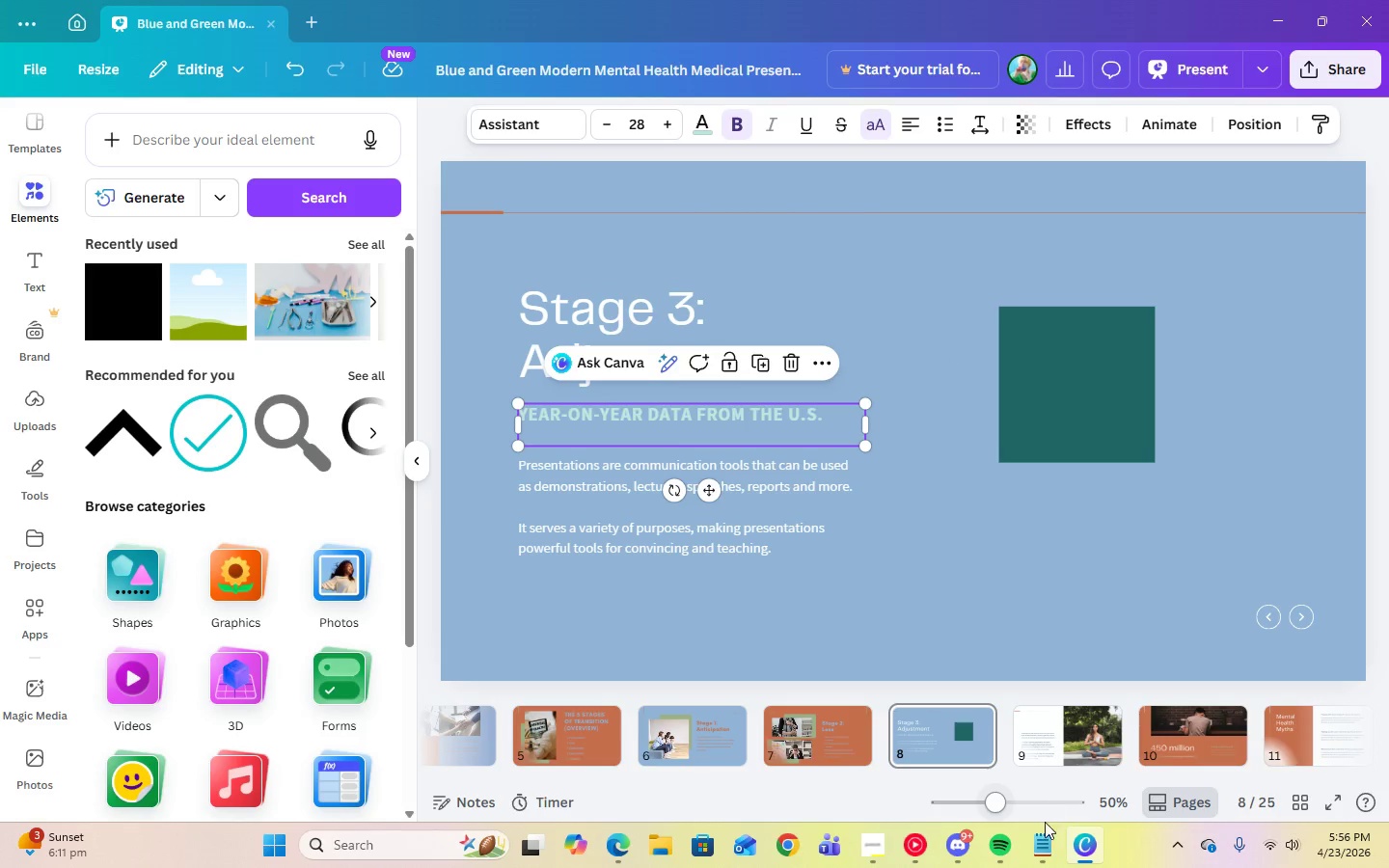 
left_click([1045, 849])
 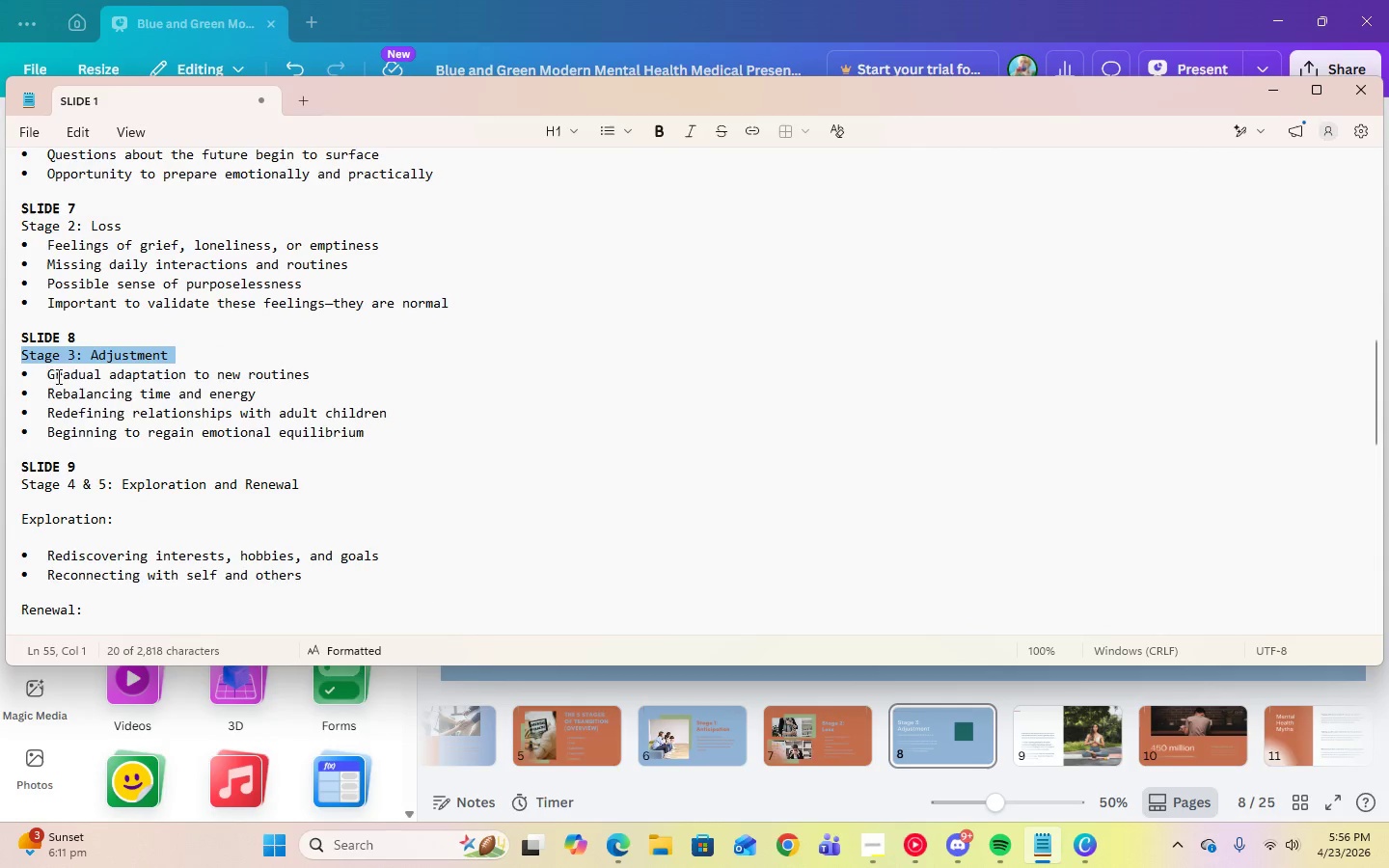 
left_click_drag(start_coordinate=[50, 374], to_coordinate=[367, 432])
 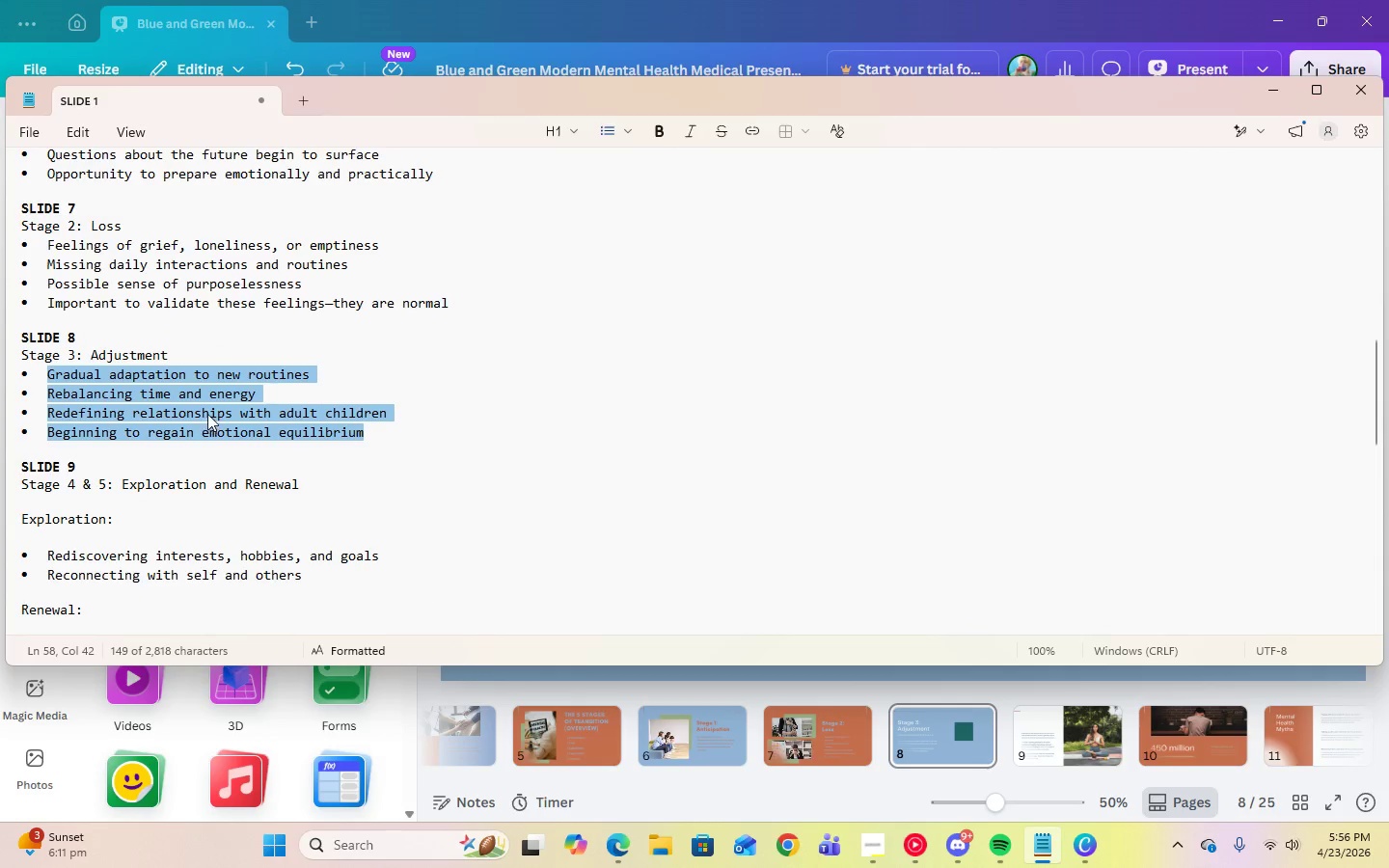 
right_click([206, 413])
 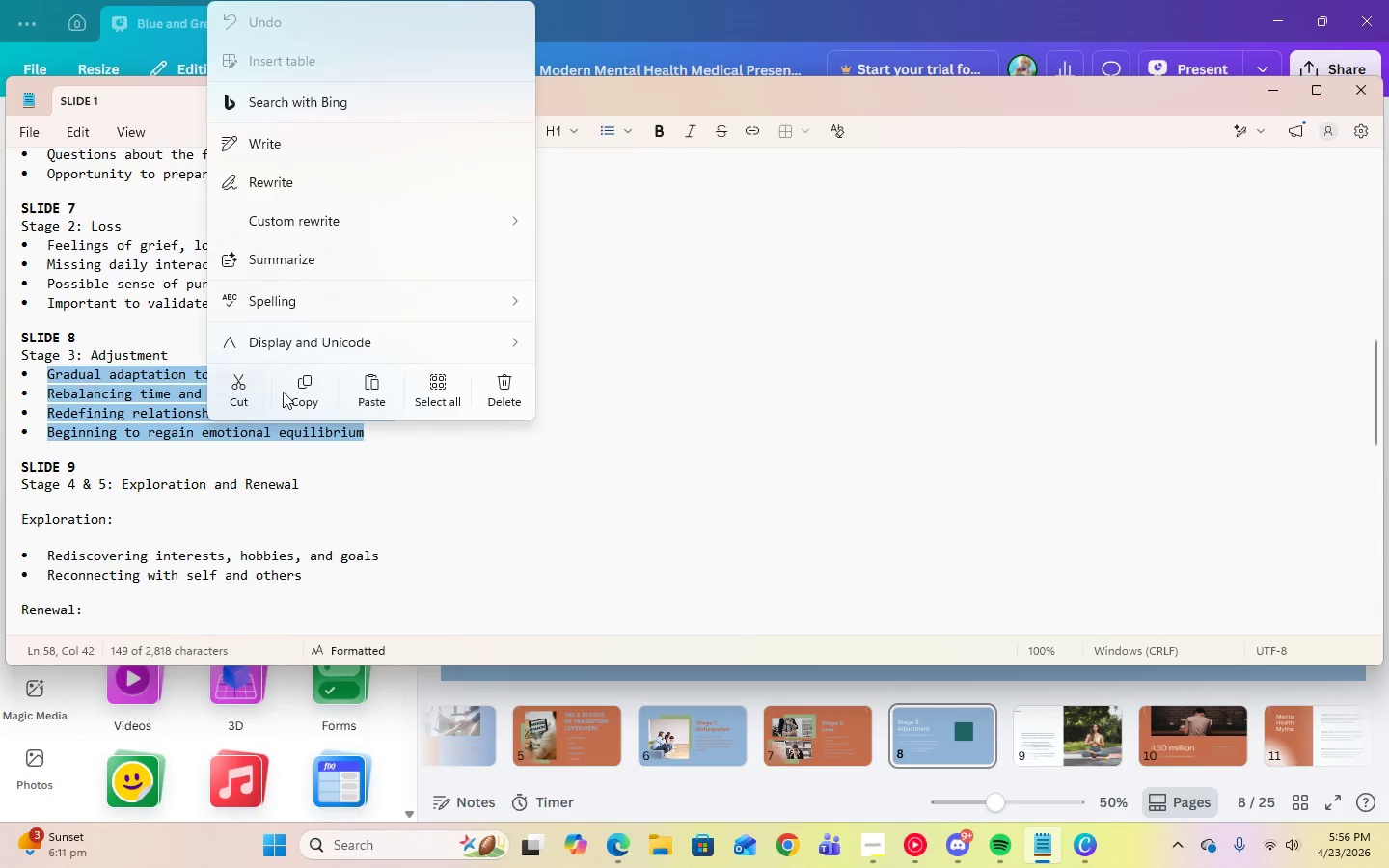 
left_click([293, 389])
 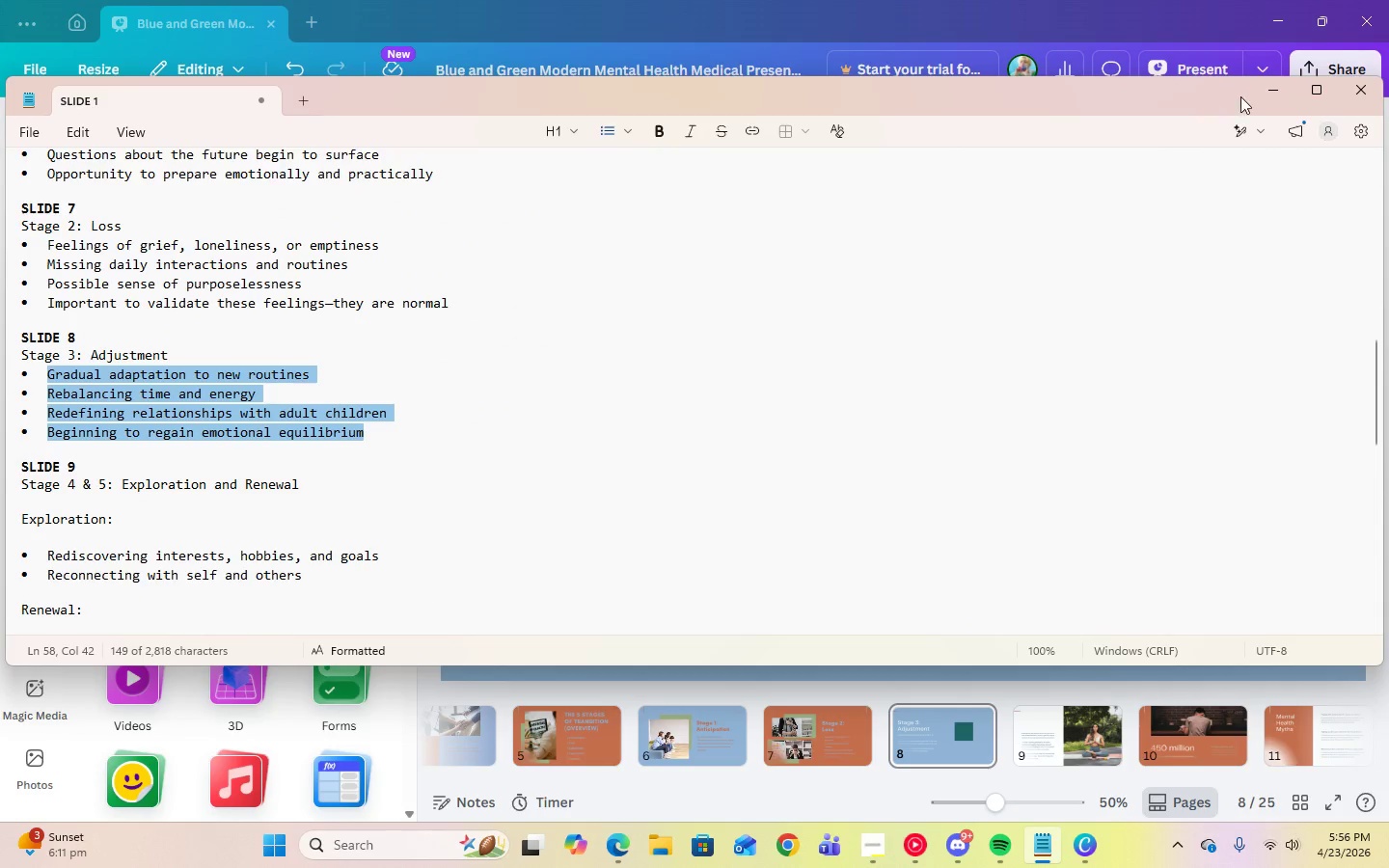 
left_click([1257, 93])
 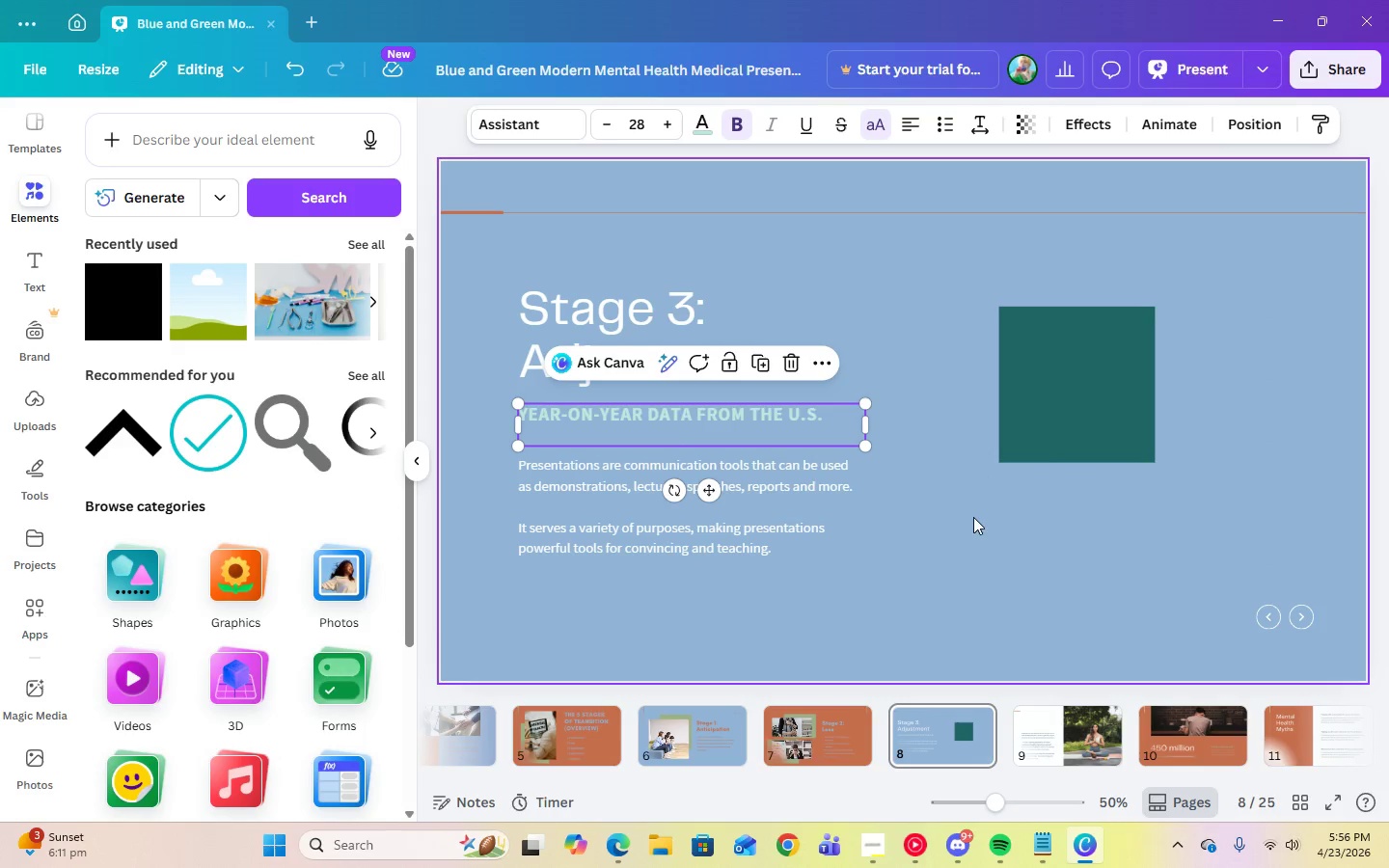 
left_click([965, 525])
 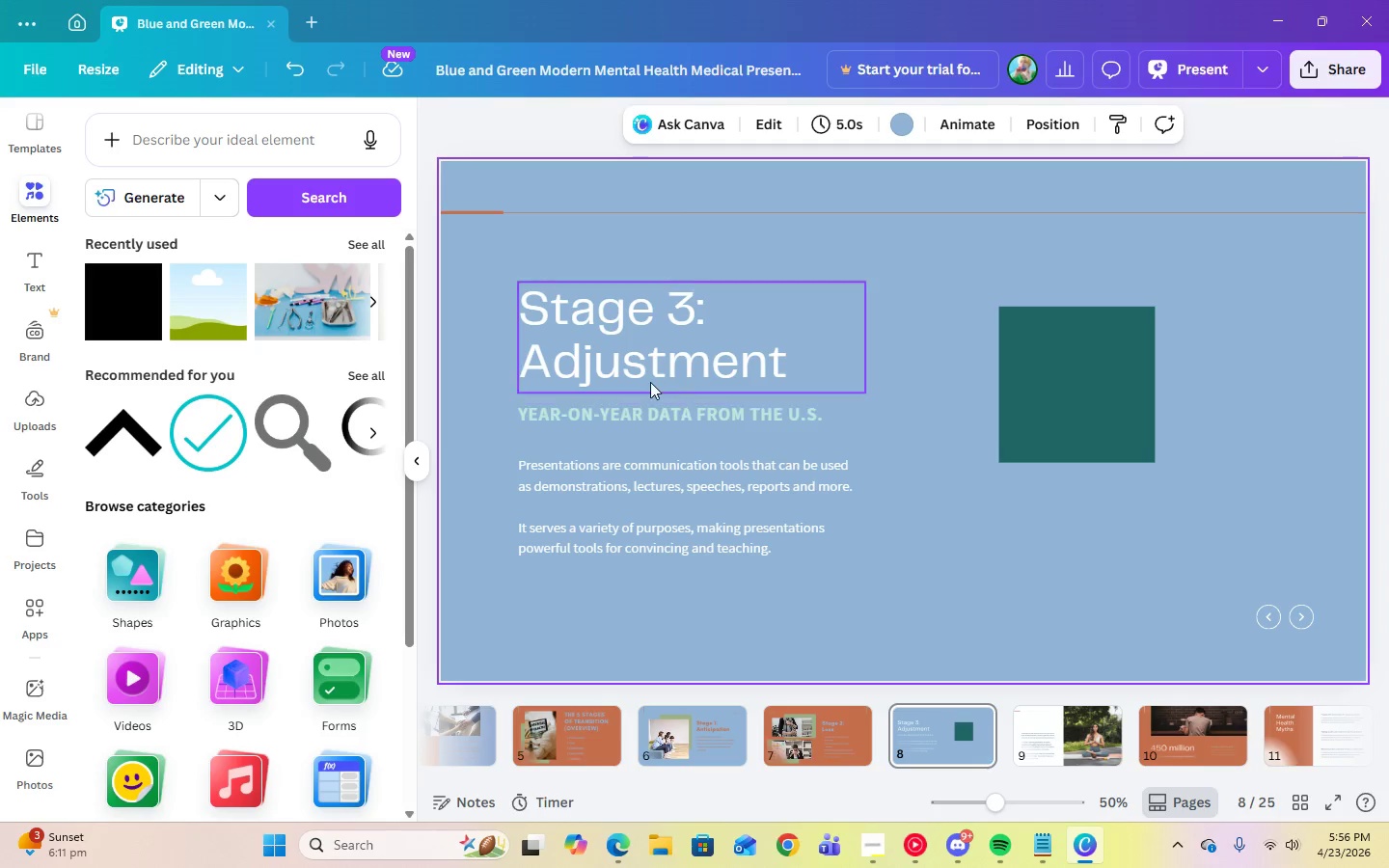 
left_click([654, 411])
 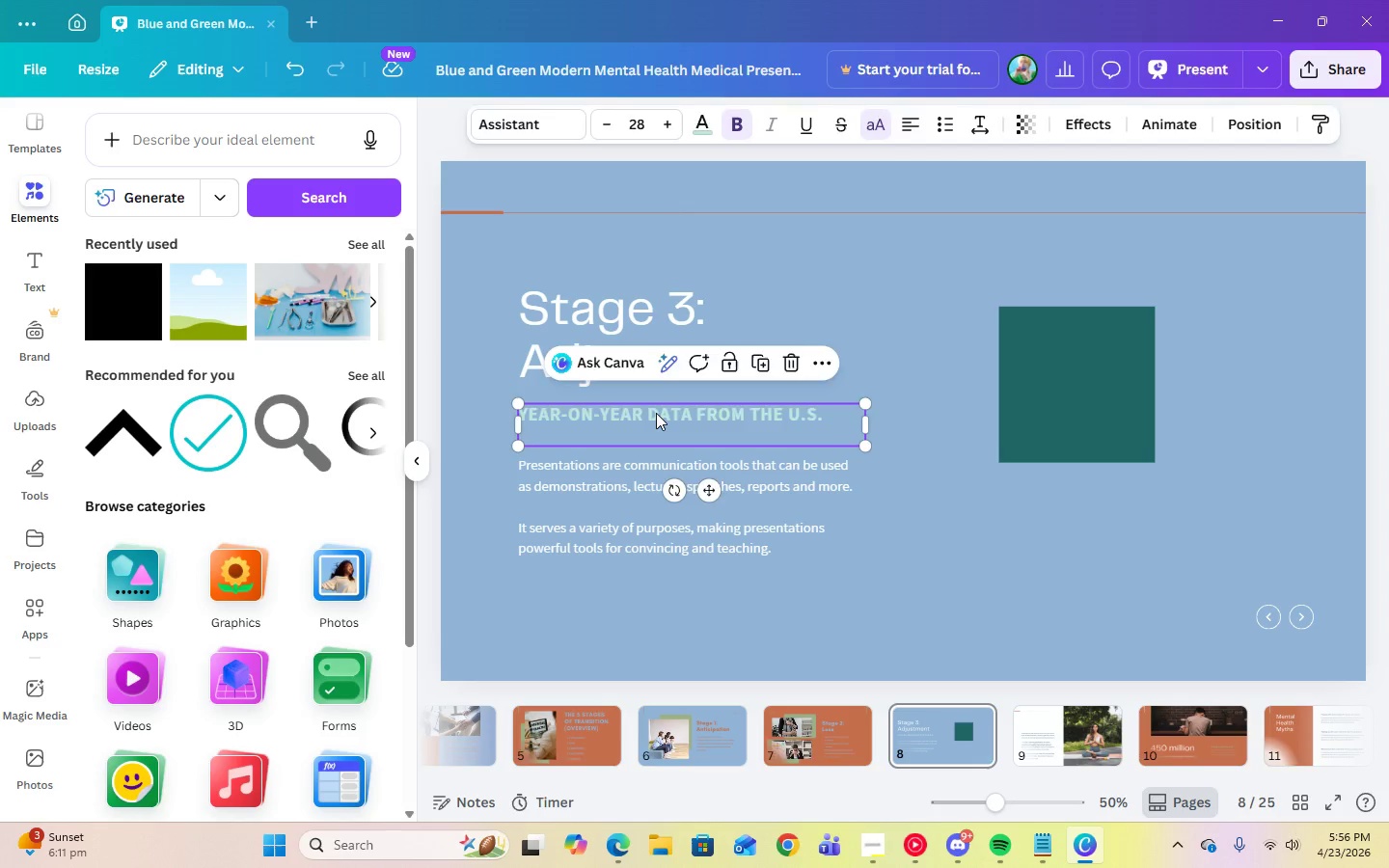 
key(Delete)
 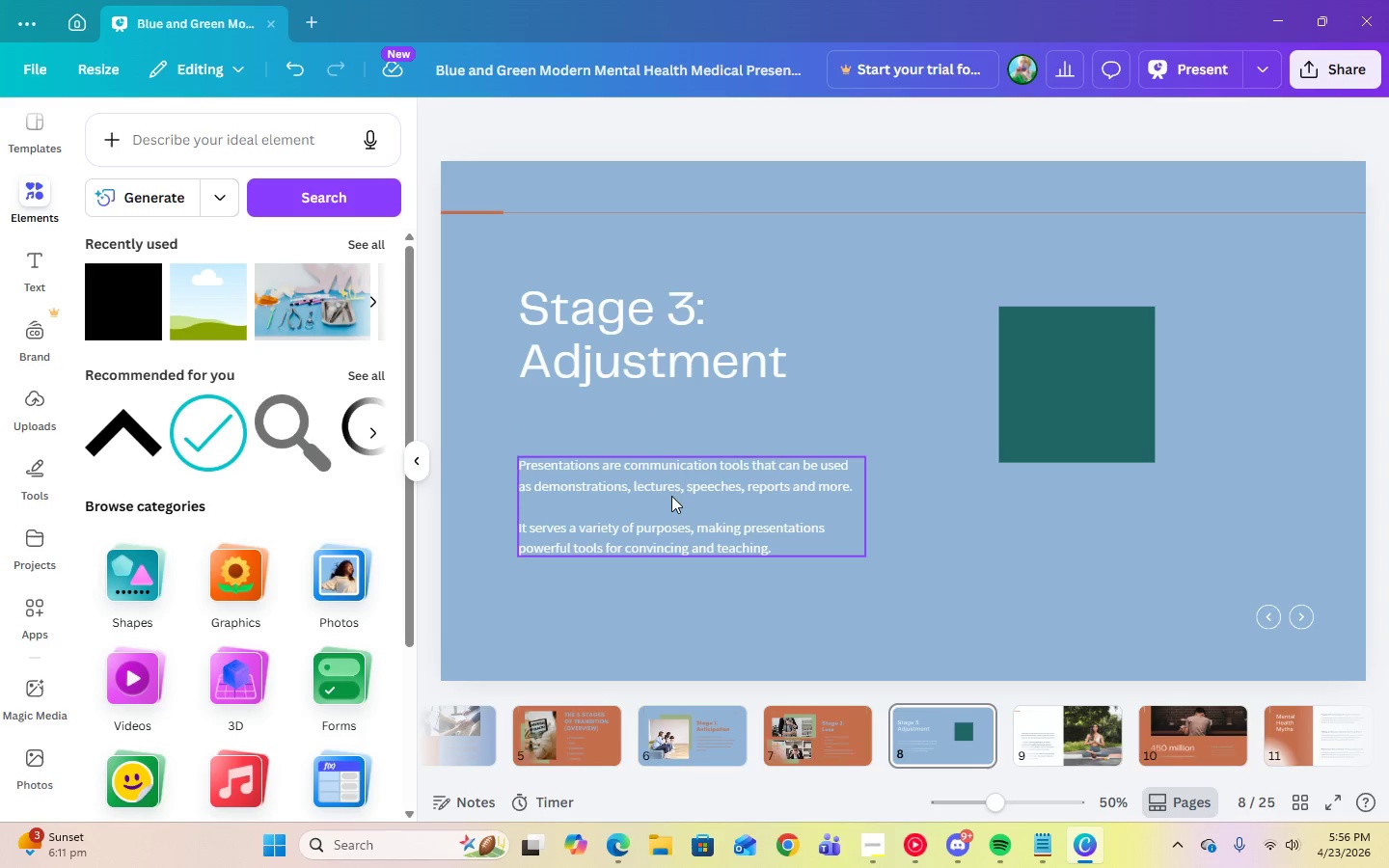 
left_click([672, 497])
 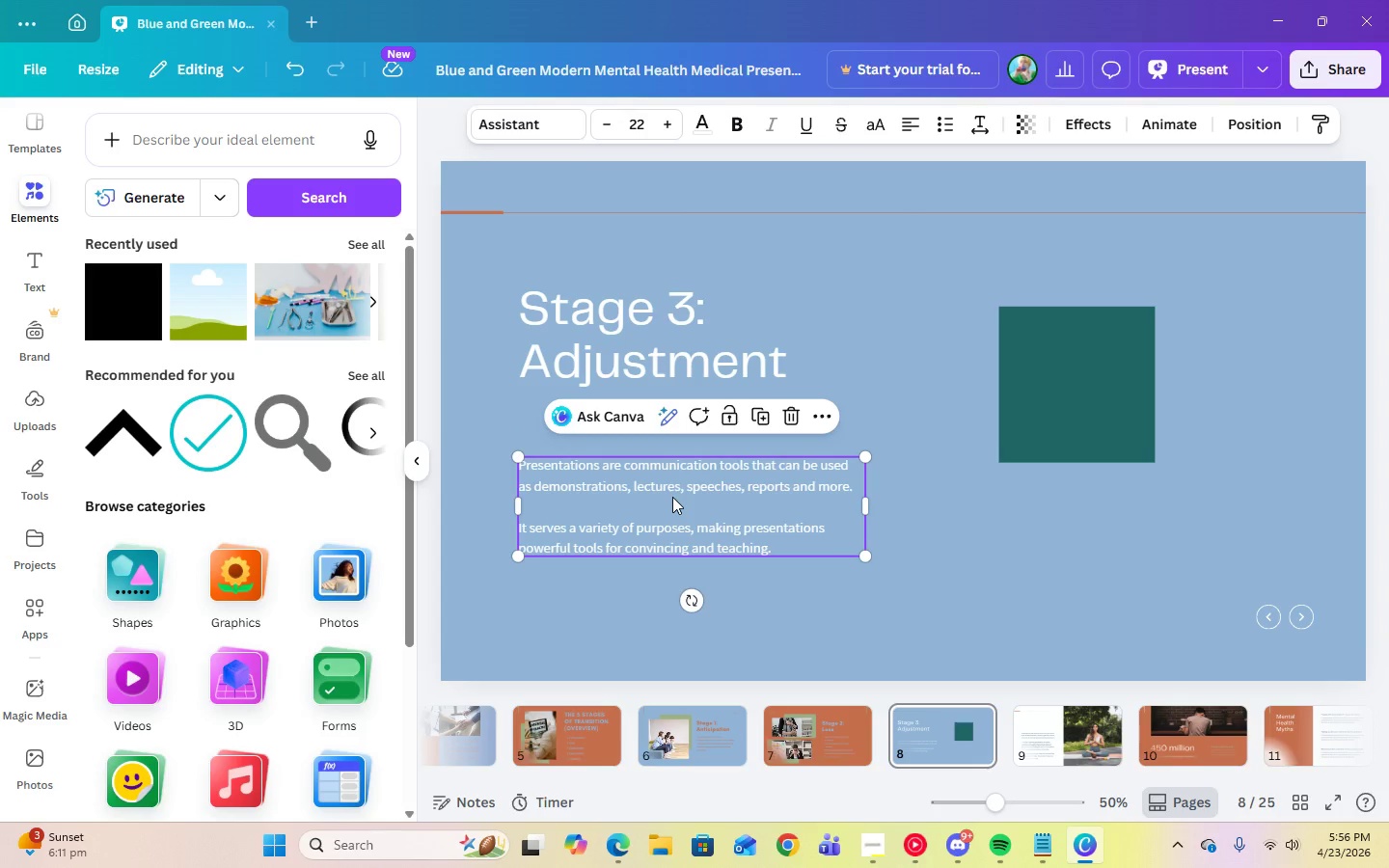 
left_click([672, 497])
 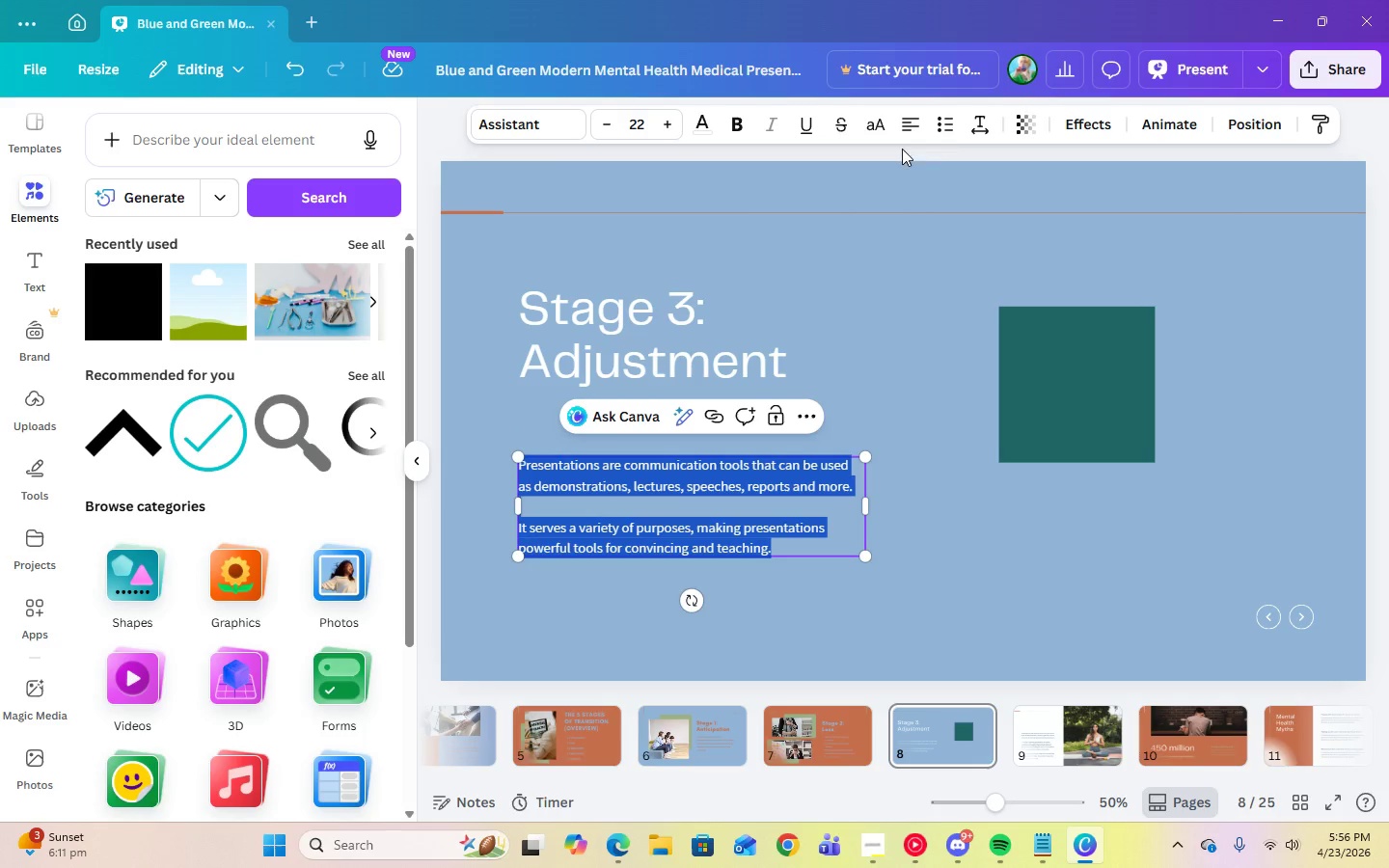 
left_click([950, 128])
 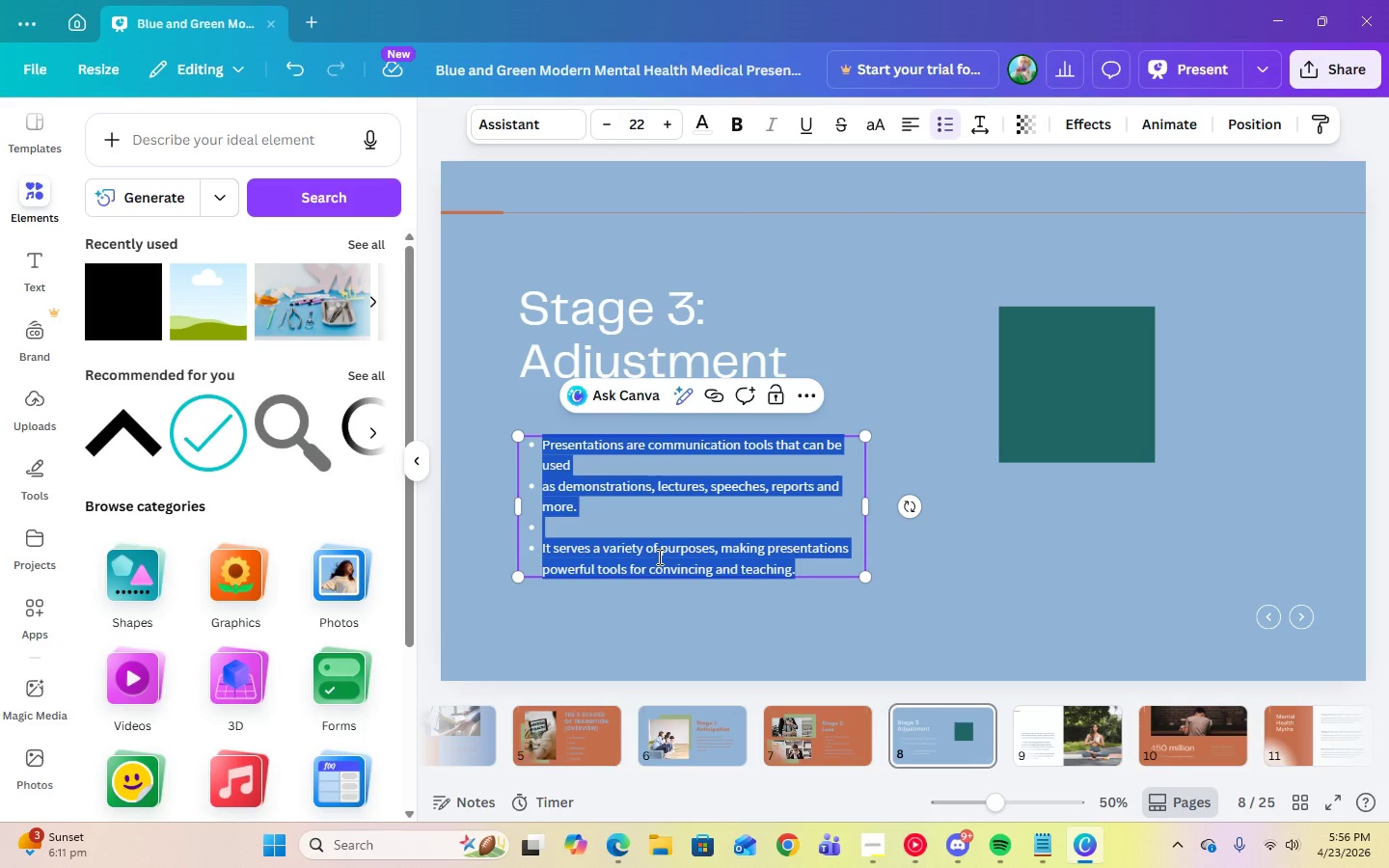 
key(Control+V)
 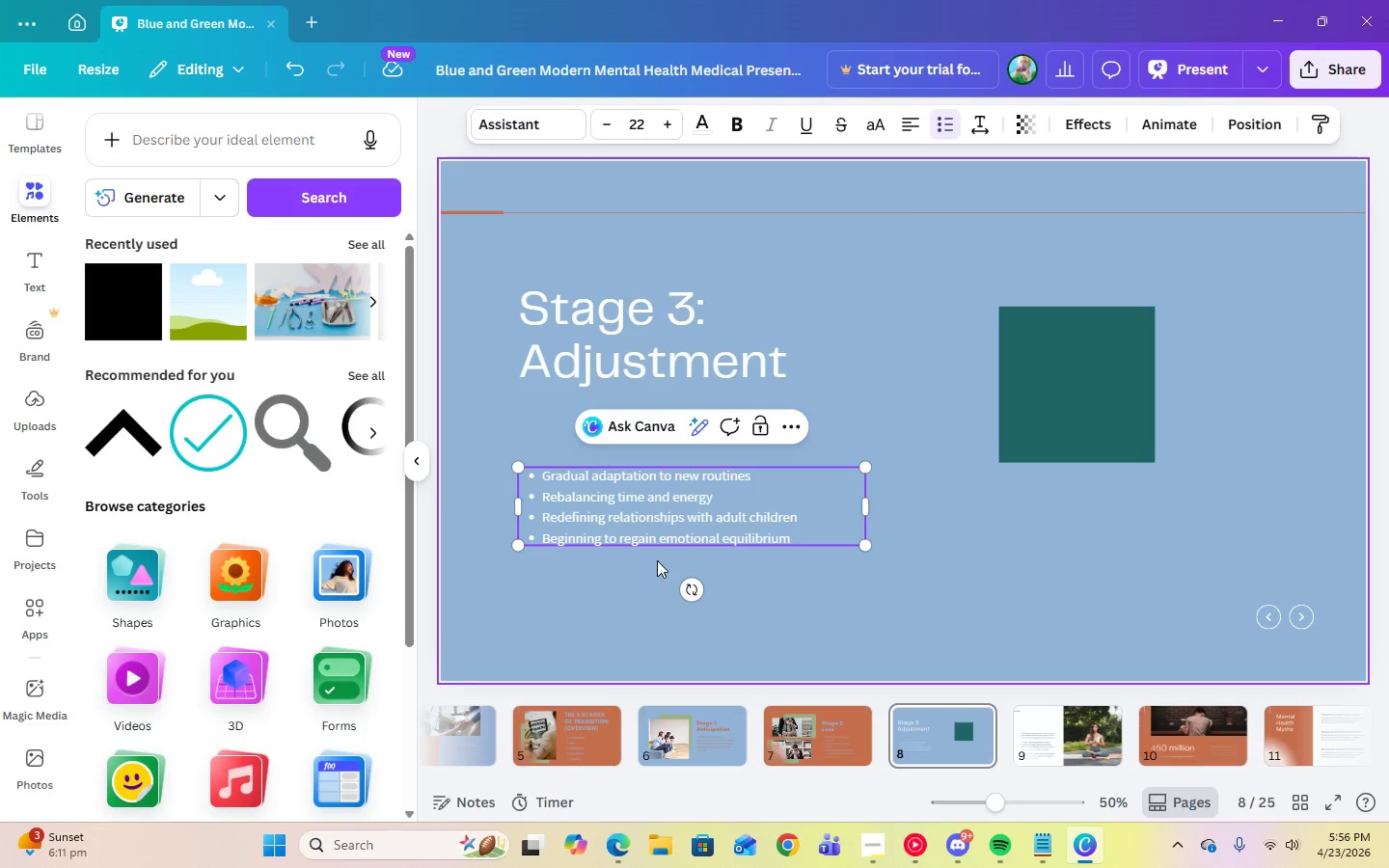 
left_click([814, 564])
 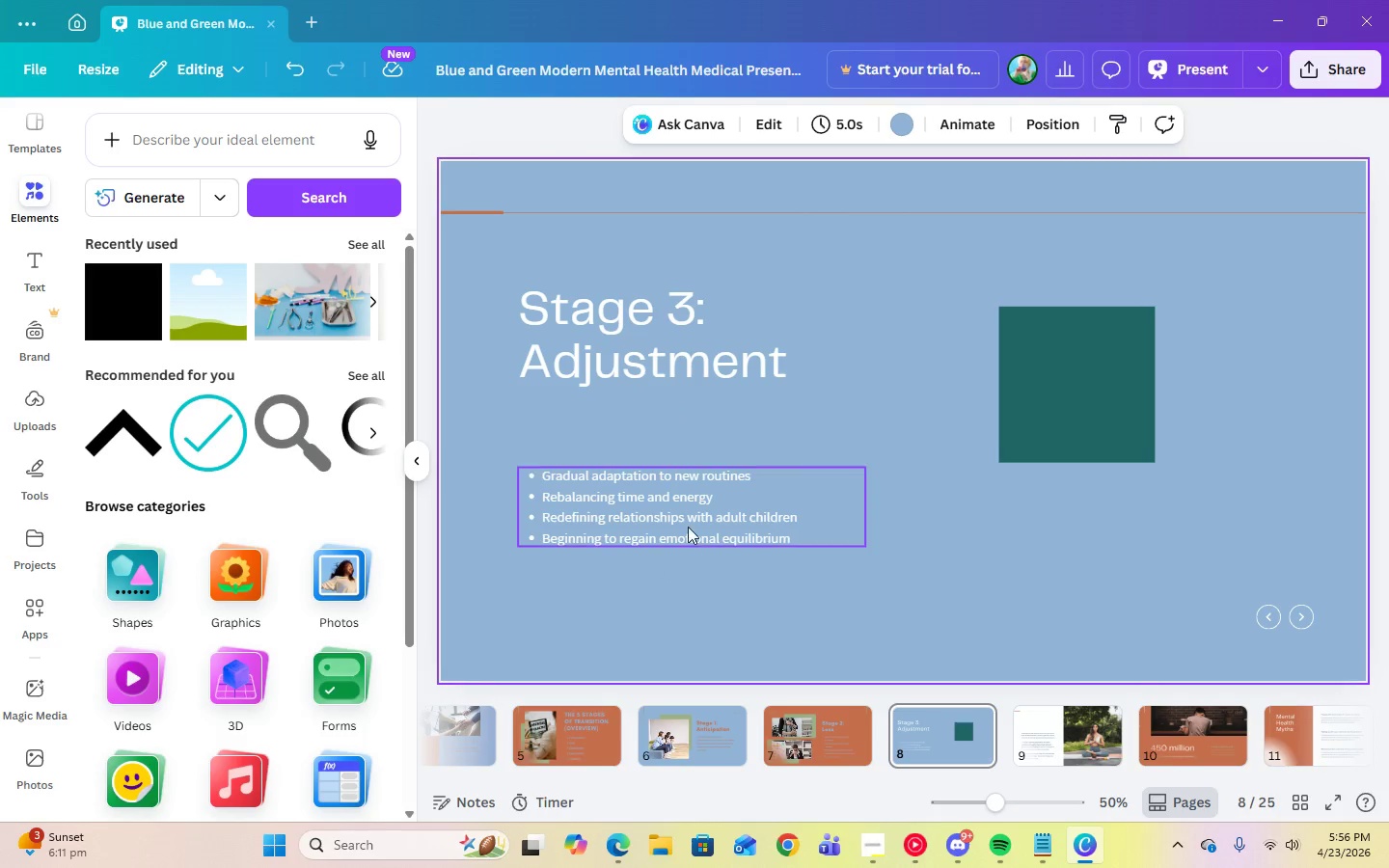 
left_click([682, 524])
 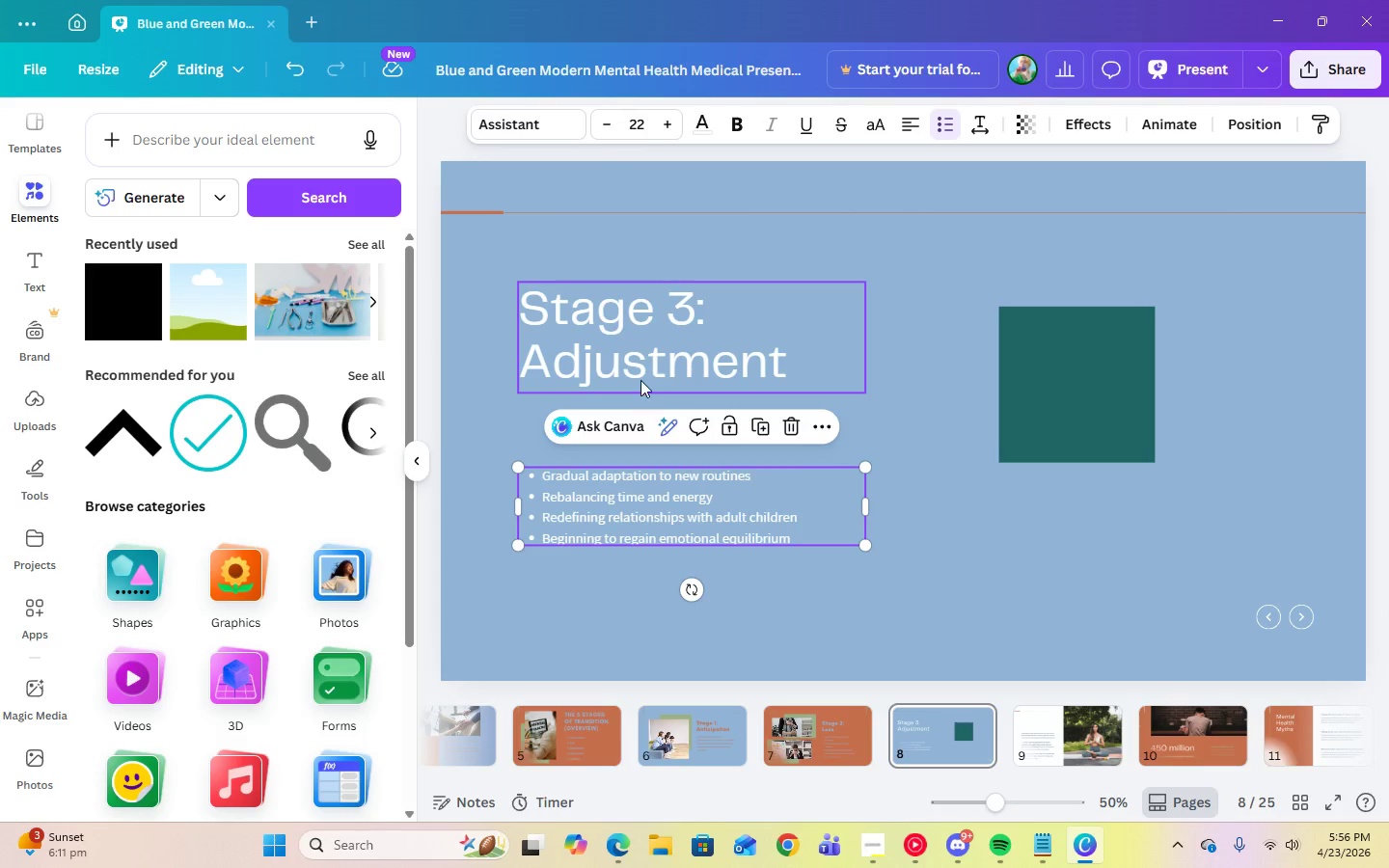 
left_click([640, 373])
 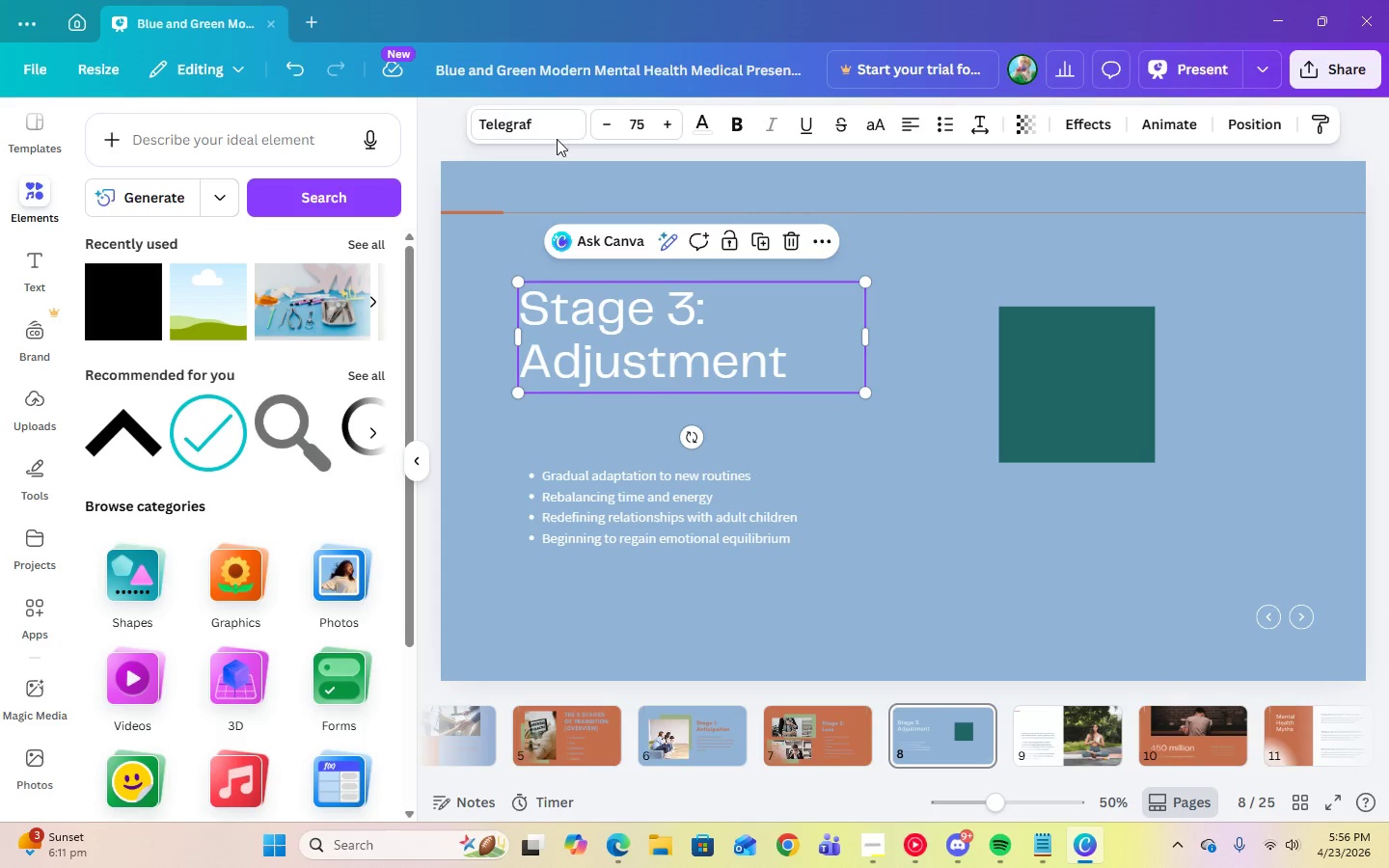 
left_click([538, 122])
 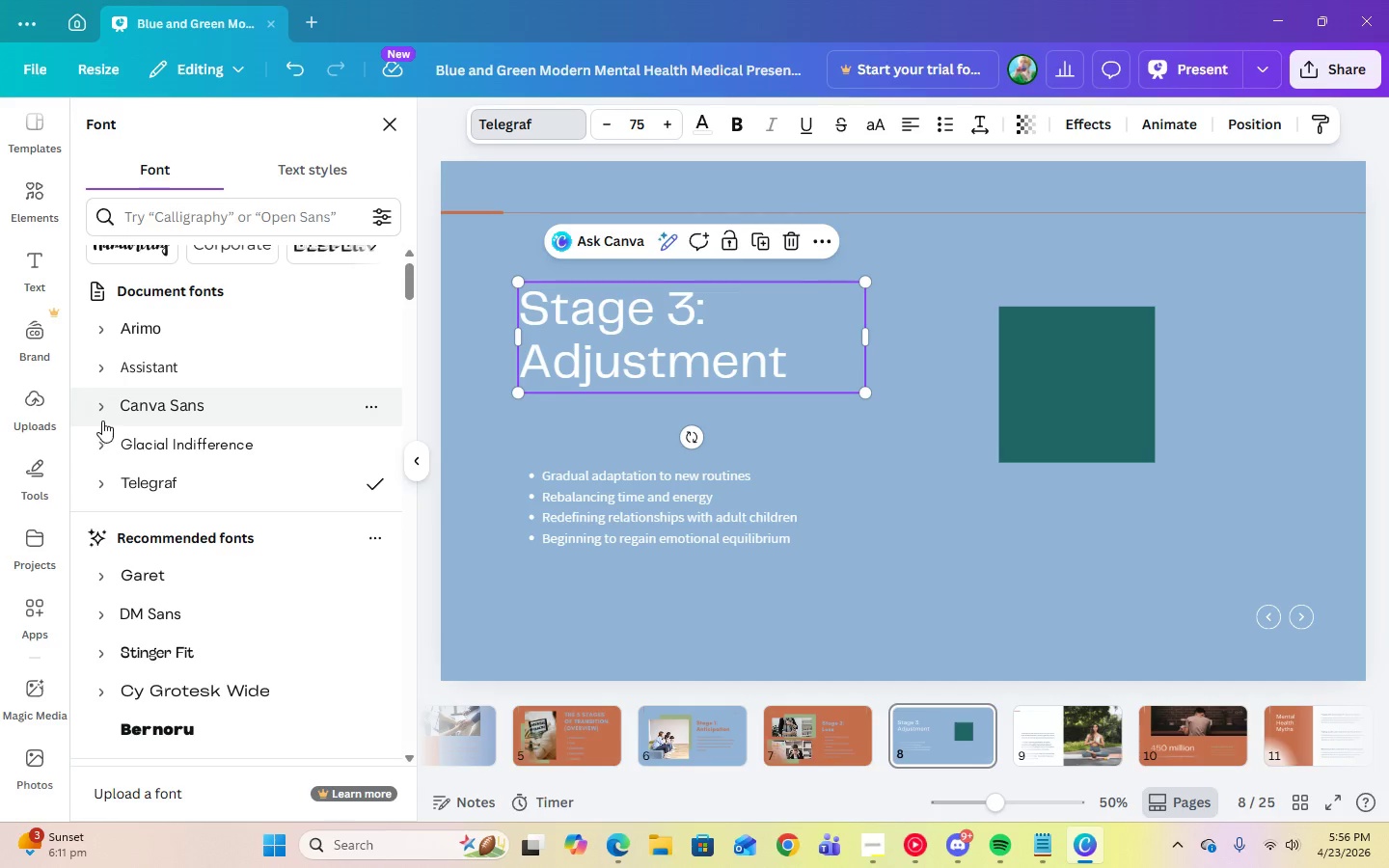 
left_click([110, 442])
 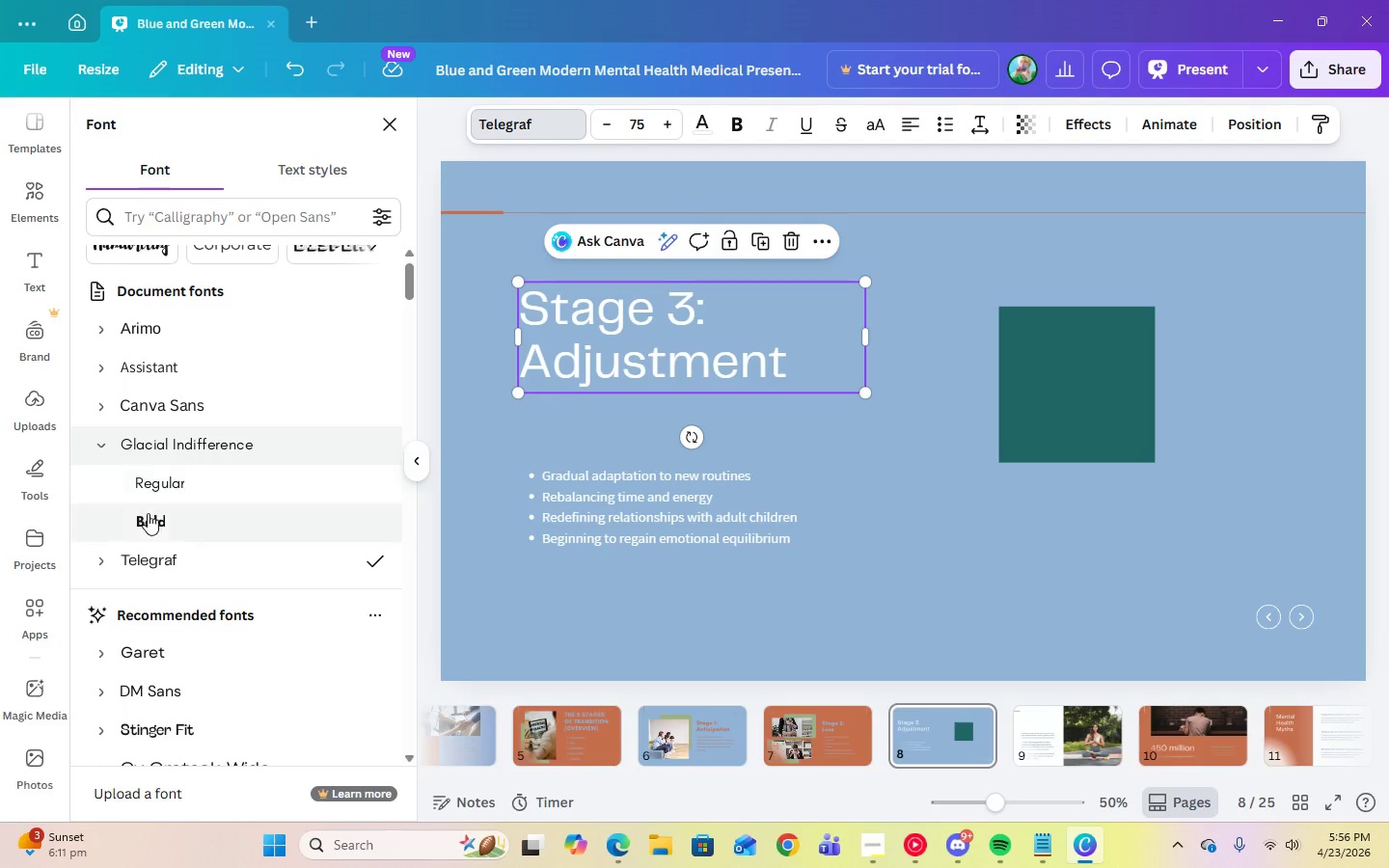 
left_click([150, 517])
 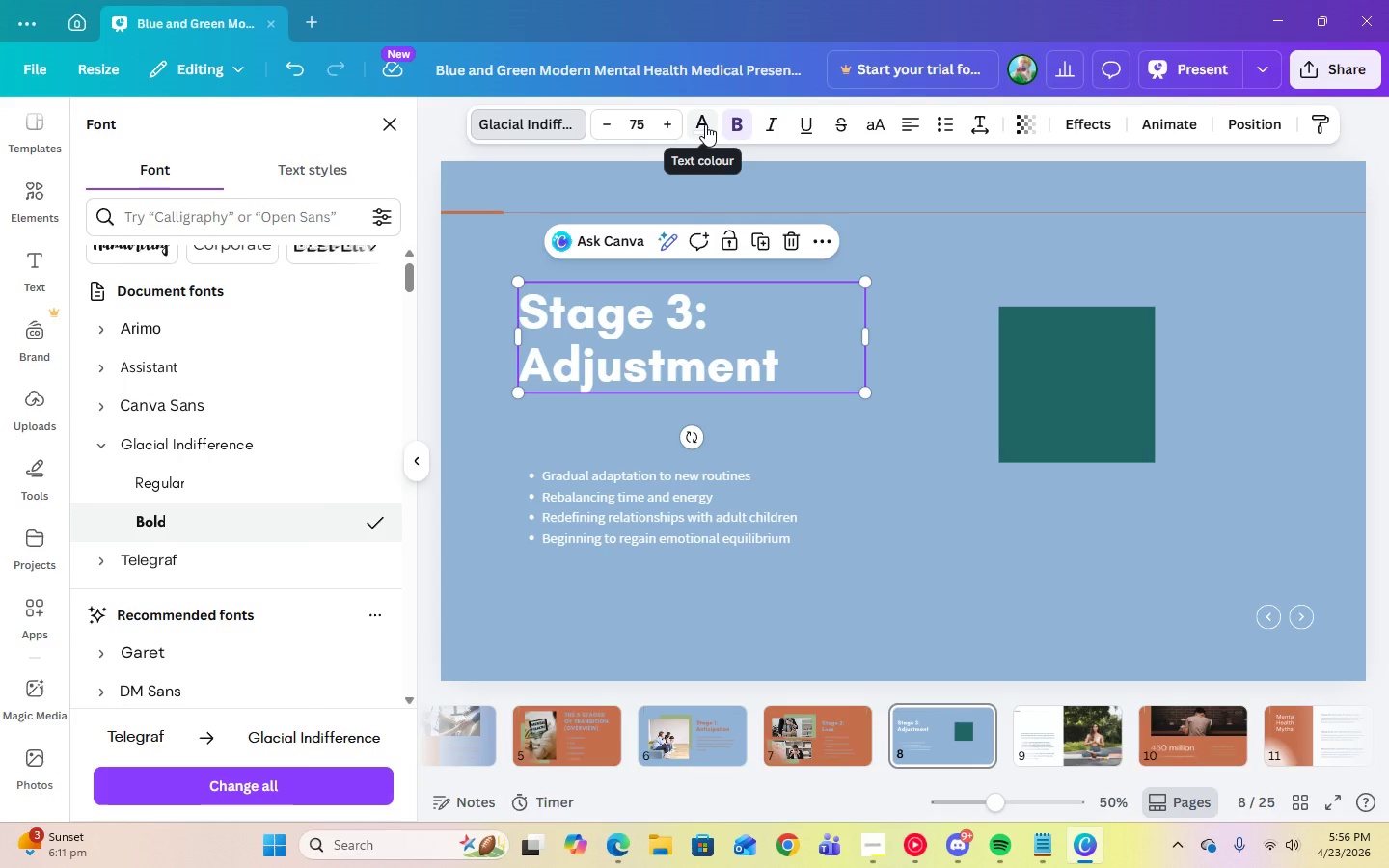 
left_click([705, 124])
 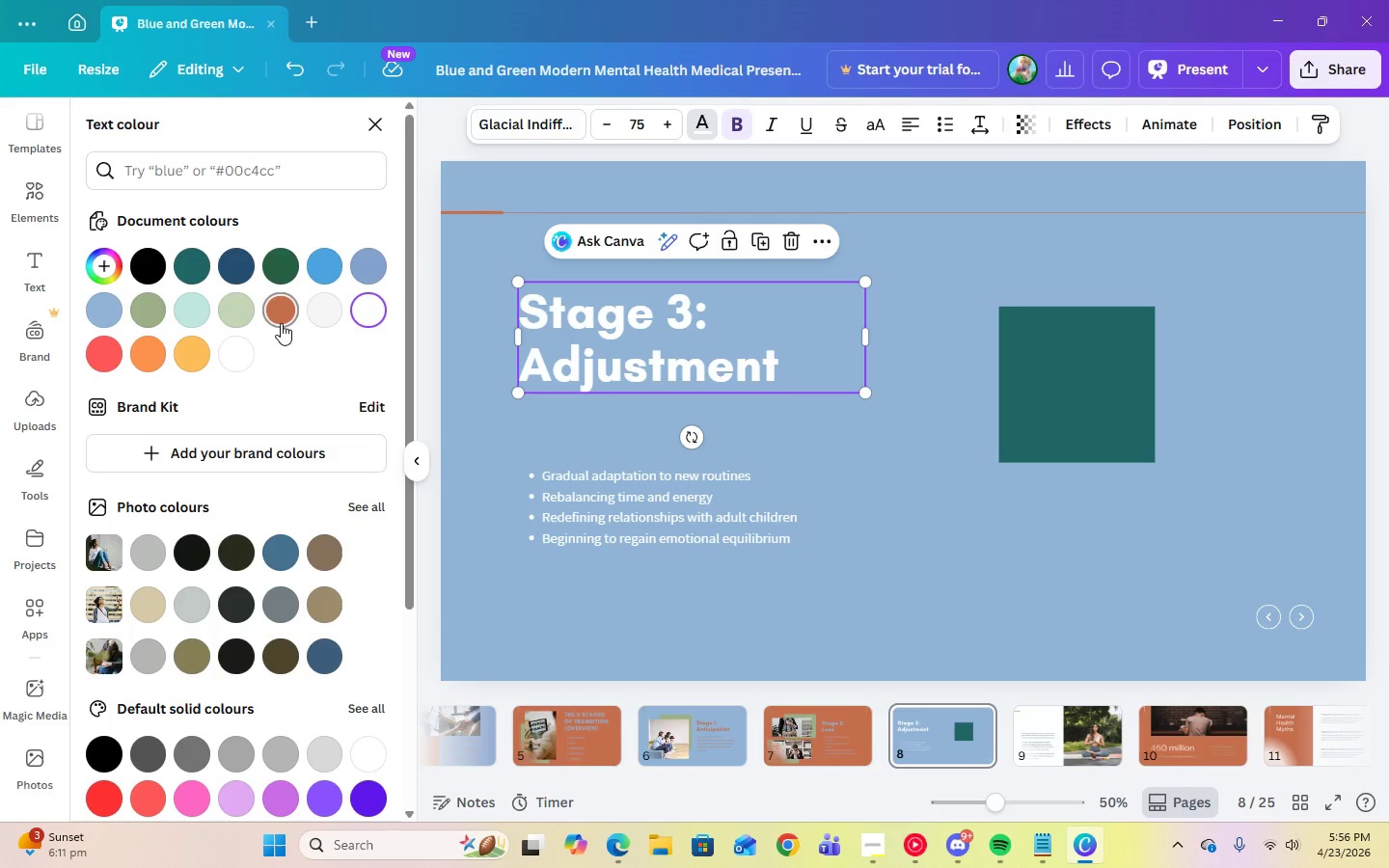 
left_click([281, 323])
 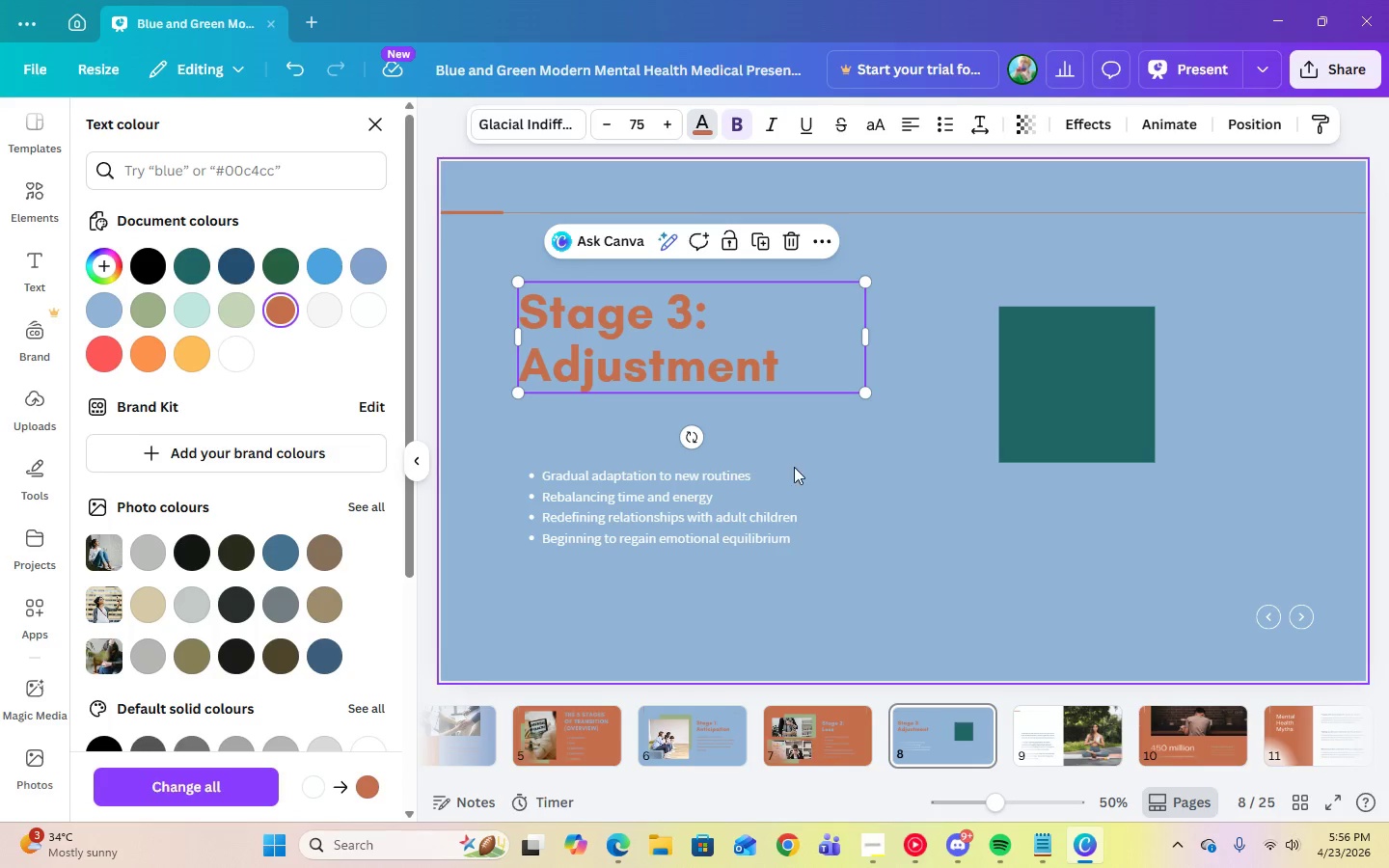 
left_click([671, 507])
 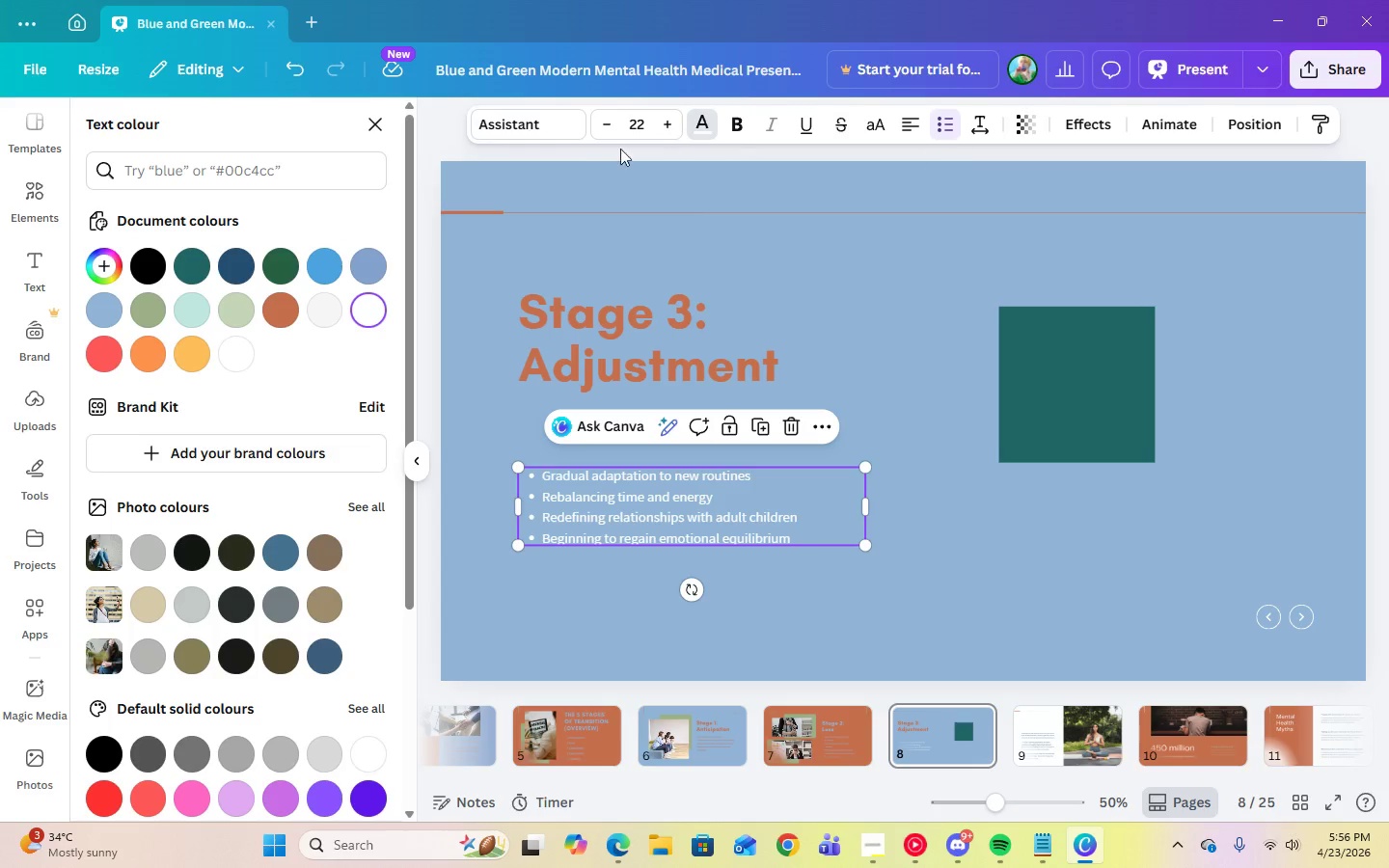 
left_click([528, 132])
 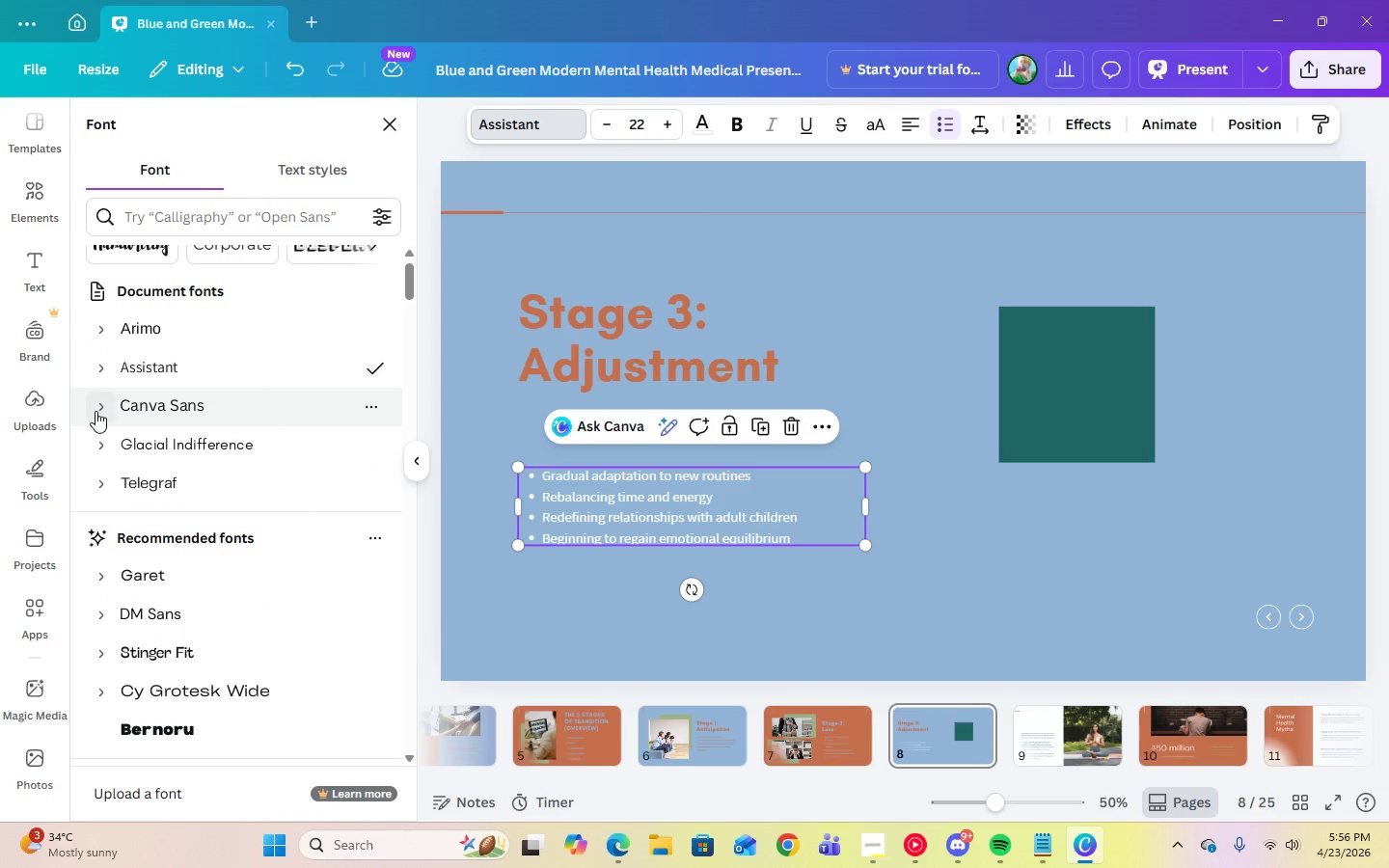 
left_click([96, 412])
 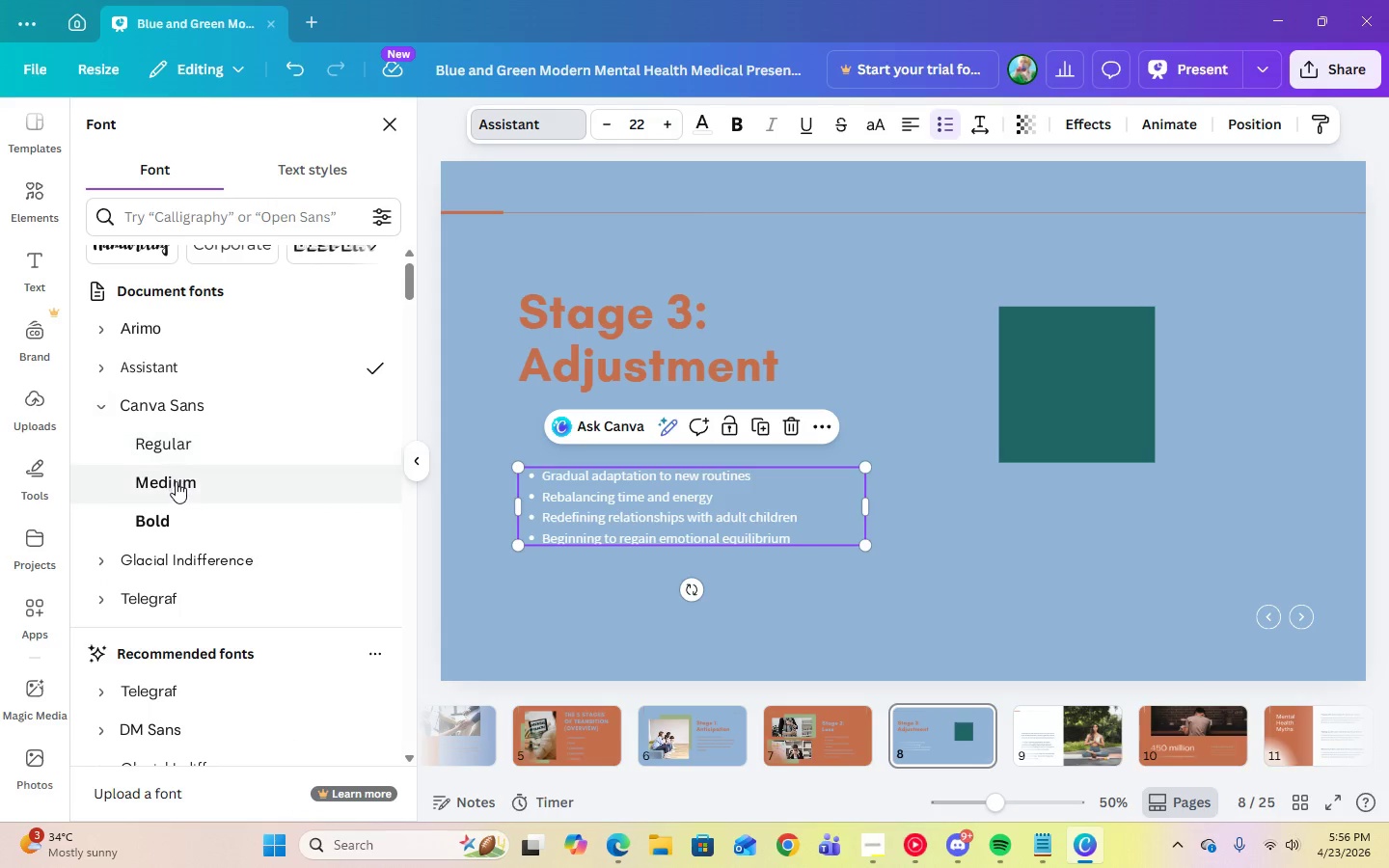 
left_click([176, 482])
 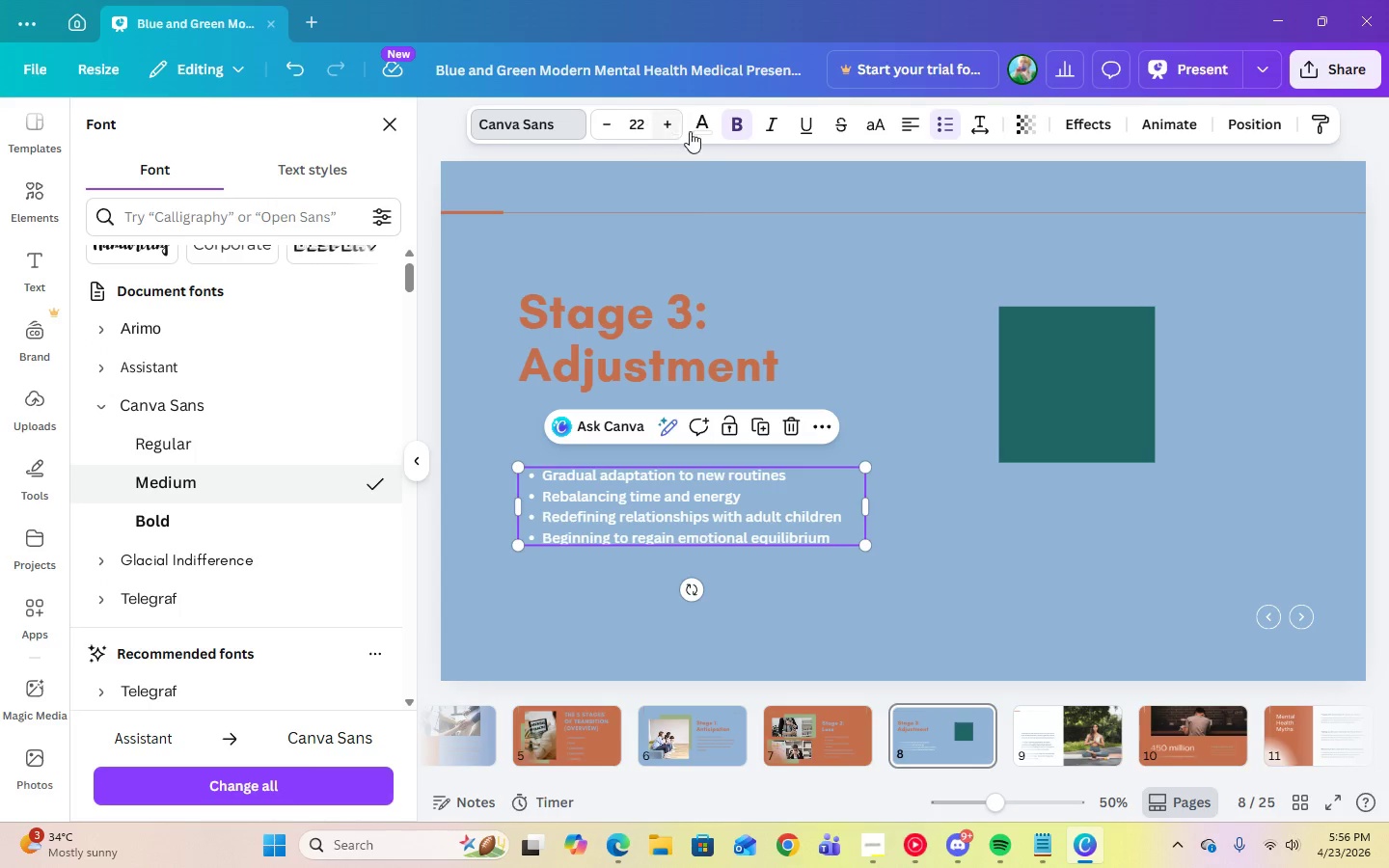 
left_click([706, 133])
 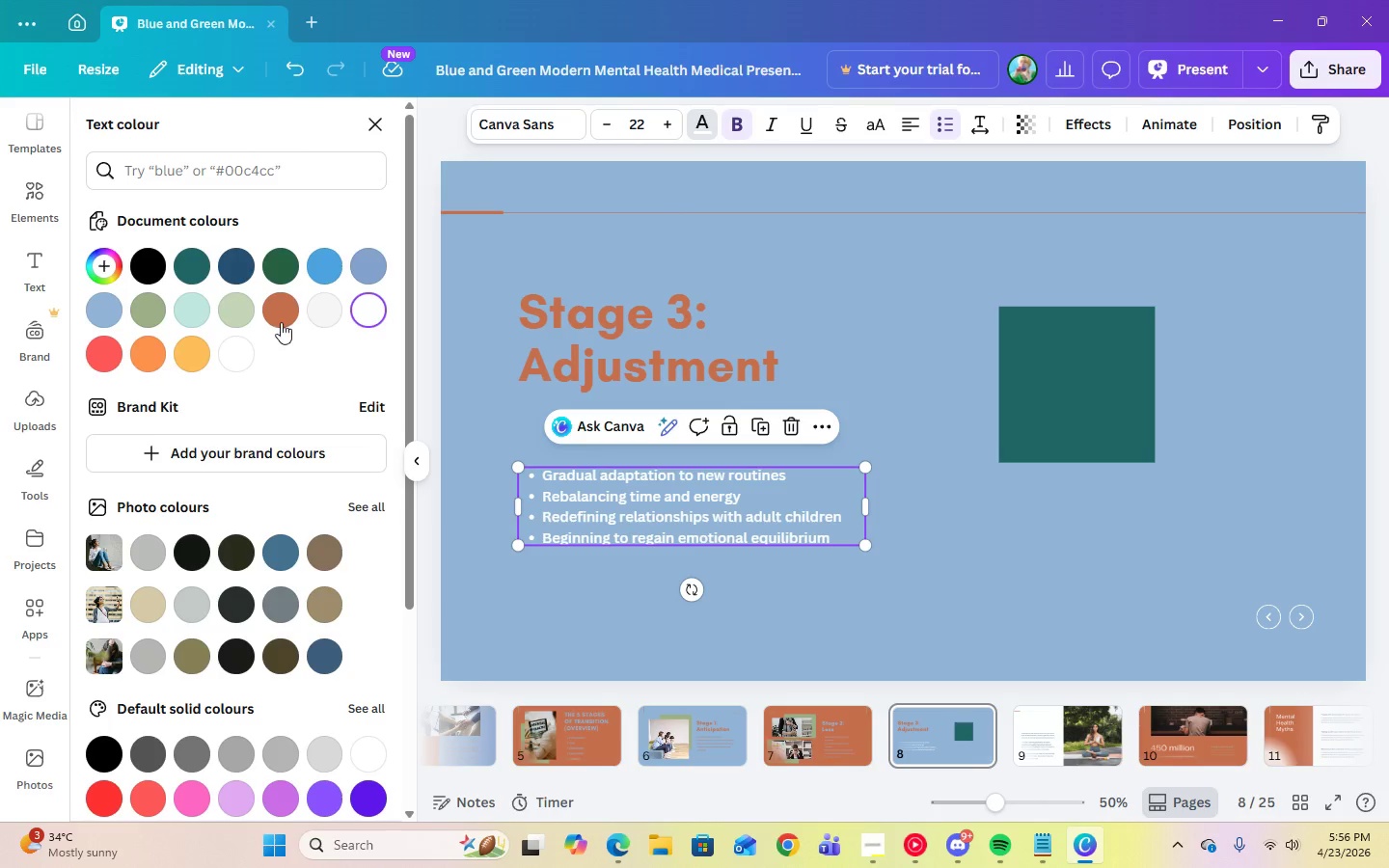 
left_click([275, 317])
 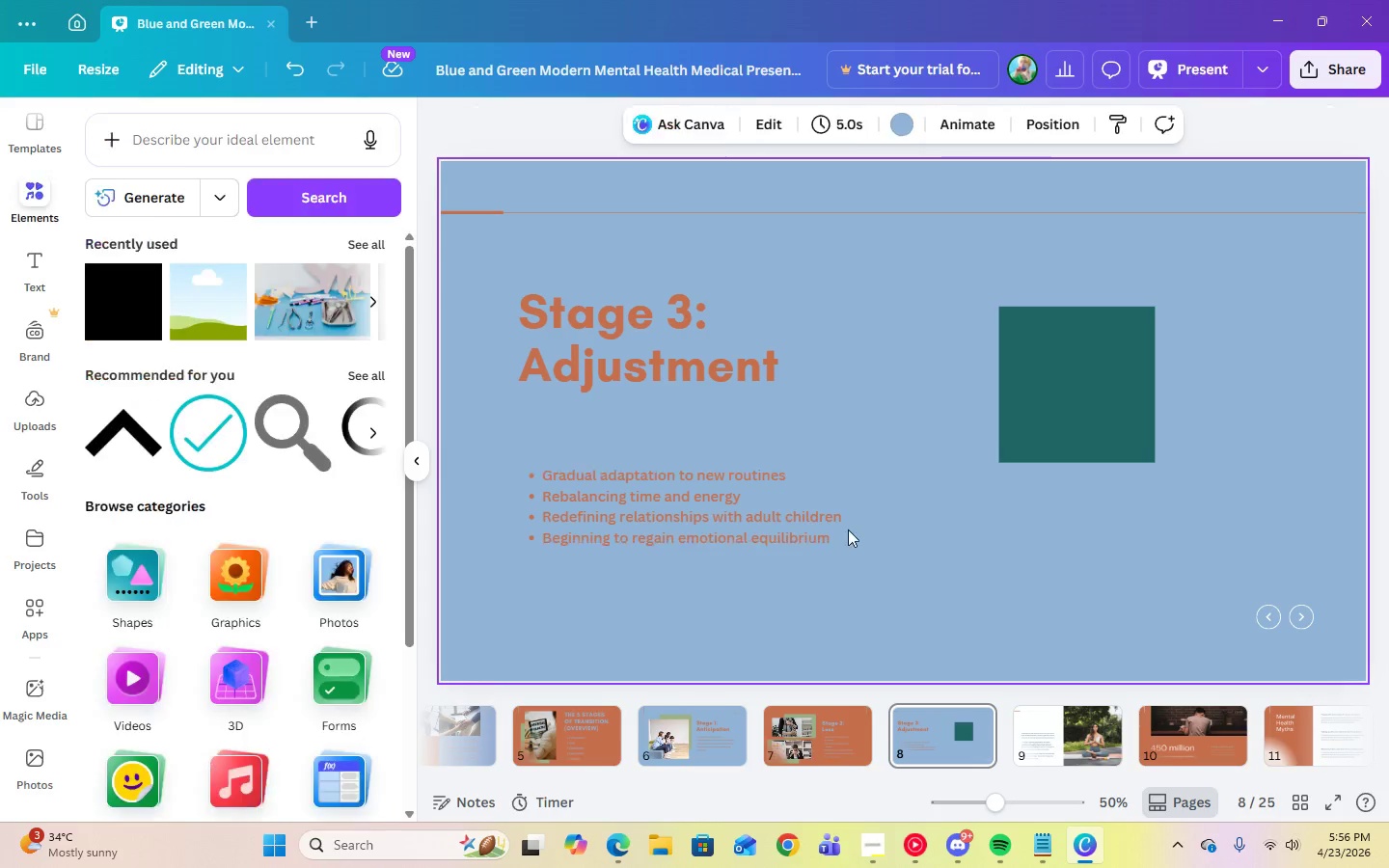 
double_click([662, 517])
 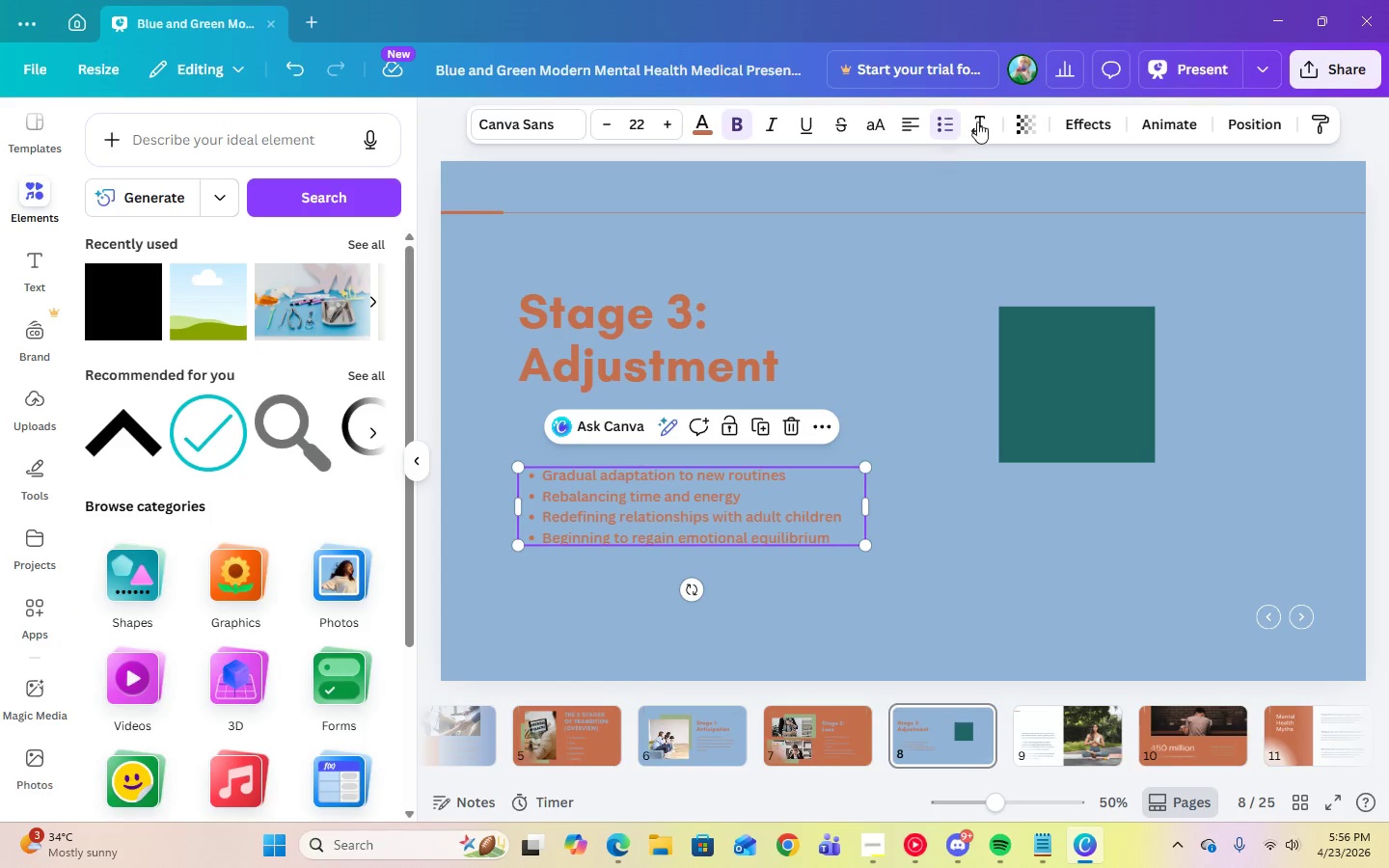 
left_click([986, 125])
 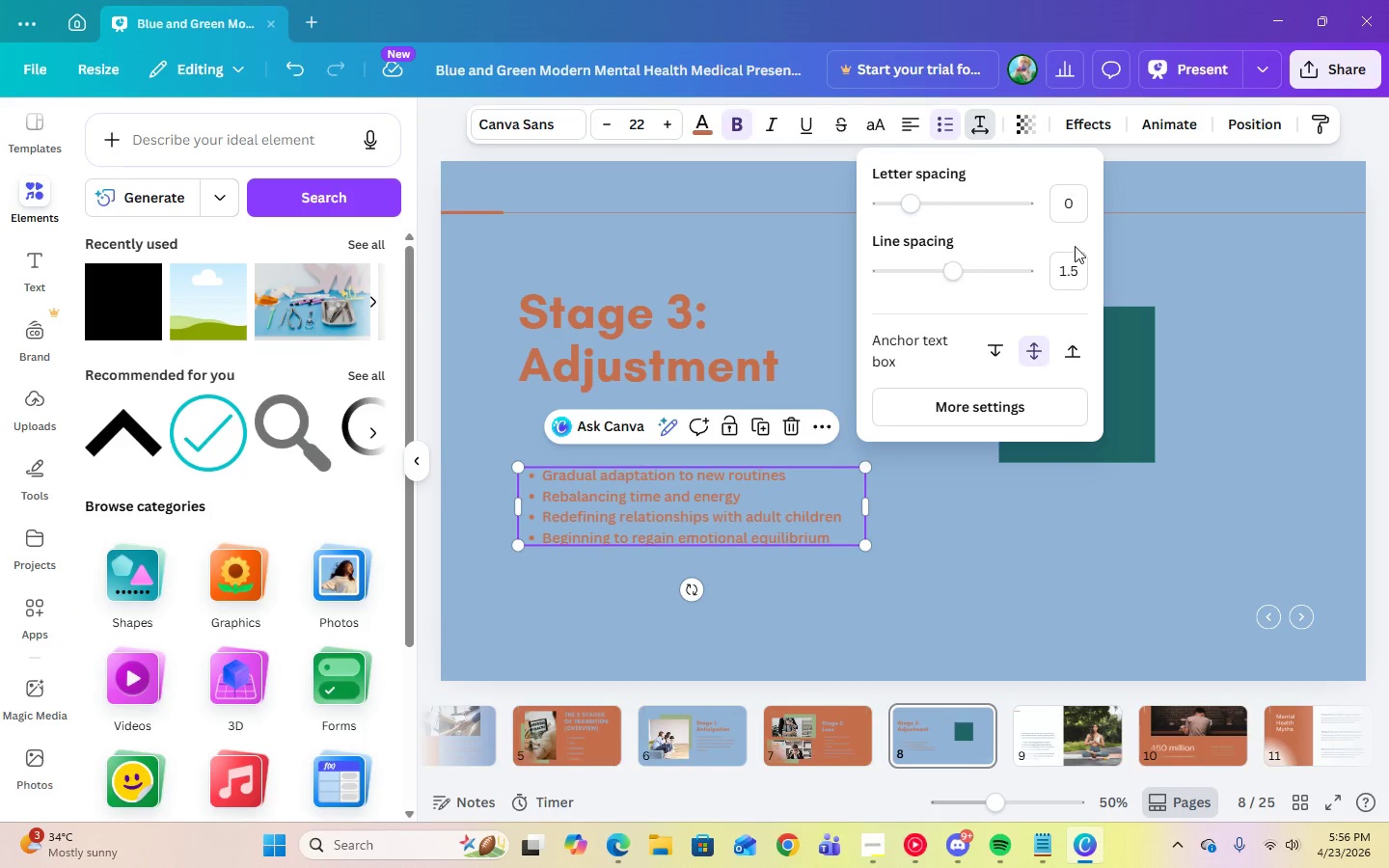 
left_click([1071, 261])
 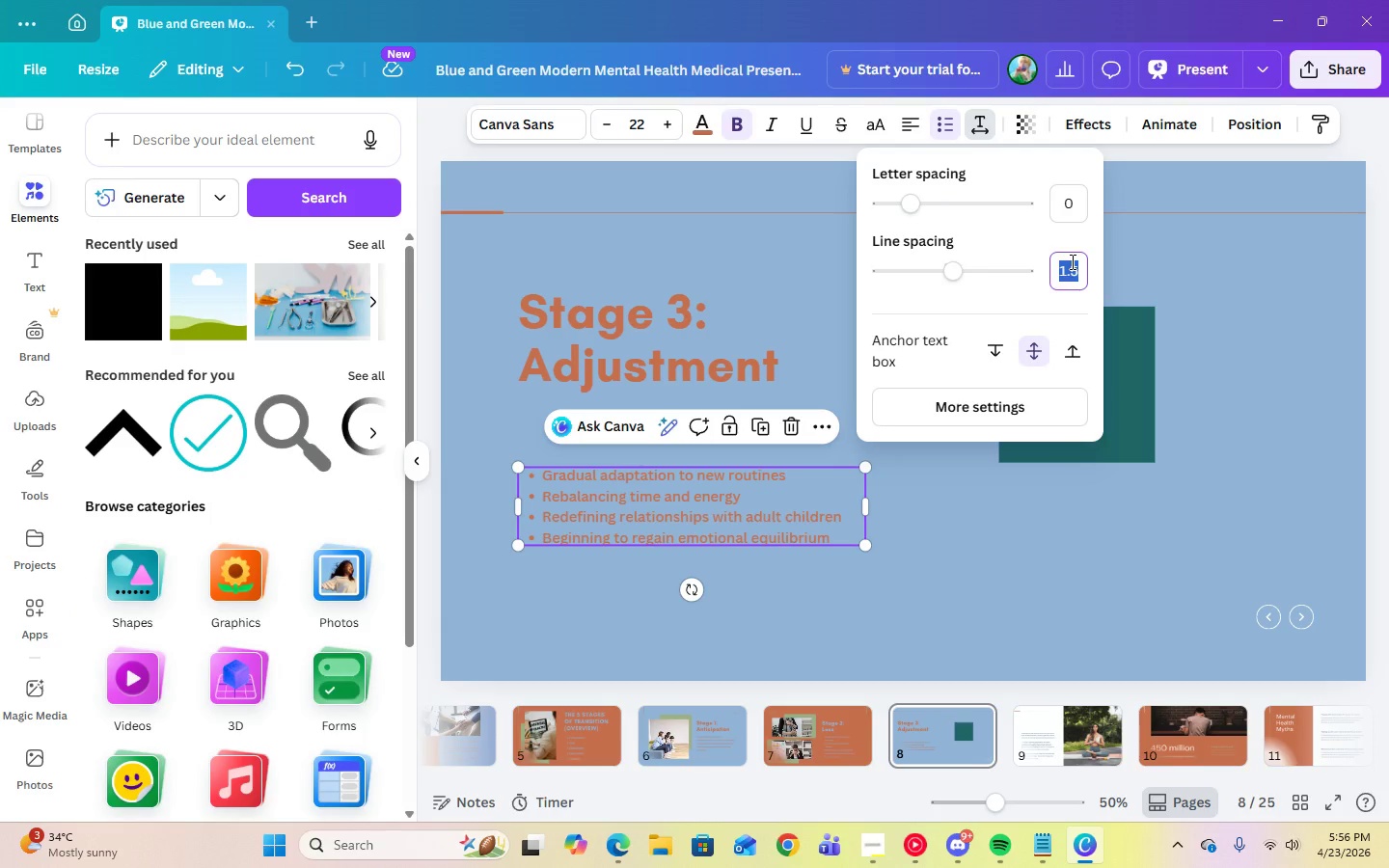 
key(Numpad2)
 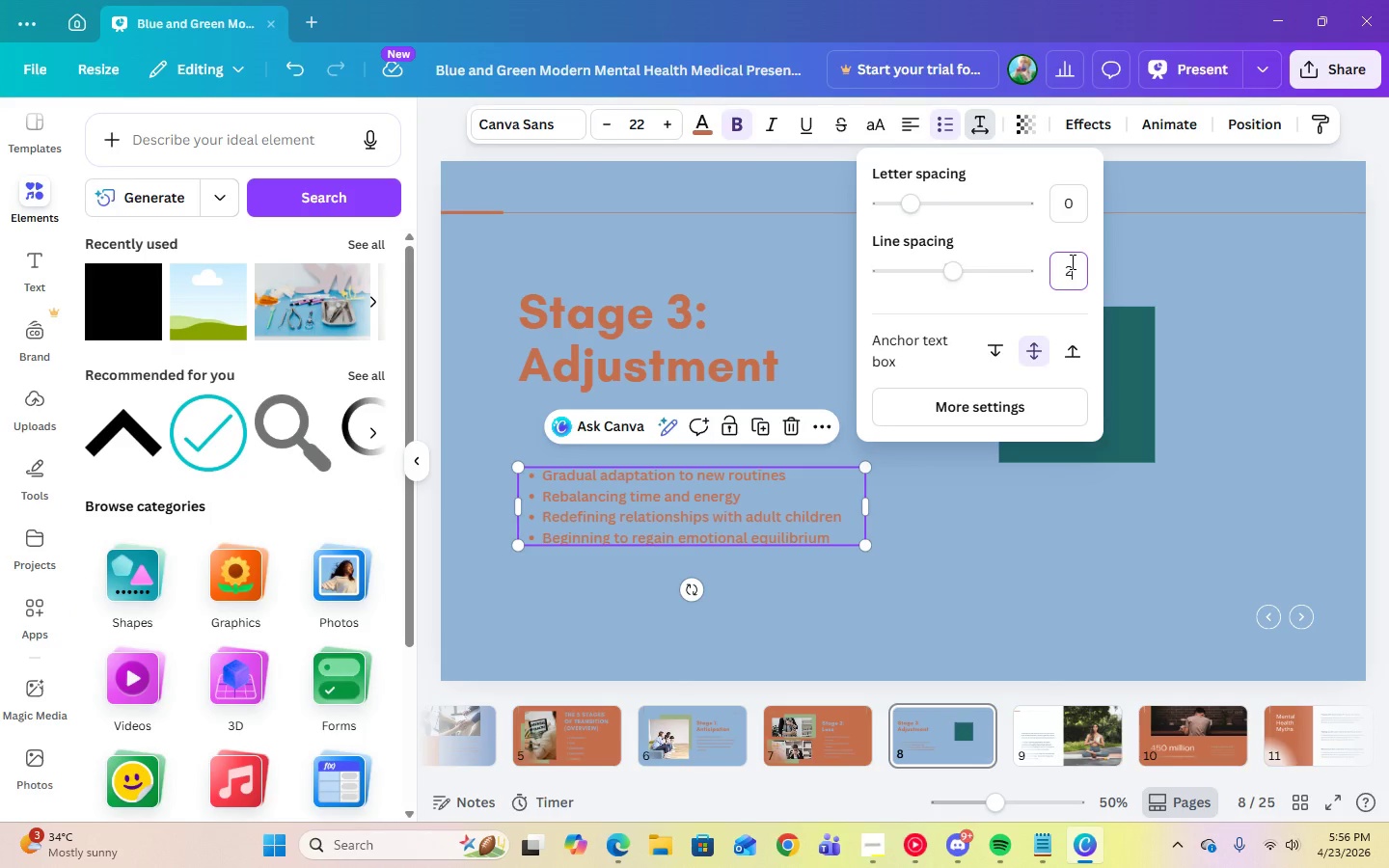 
key(Enter)
 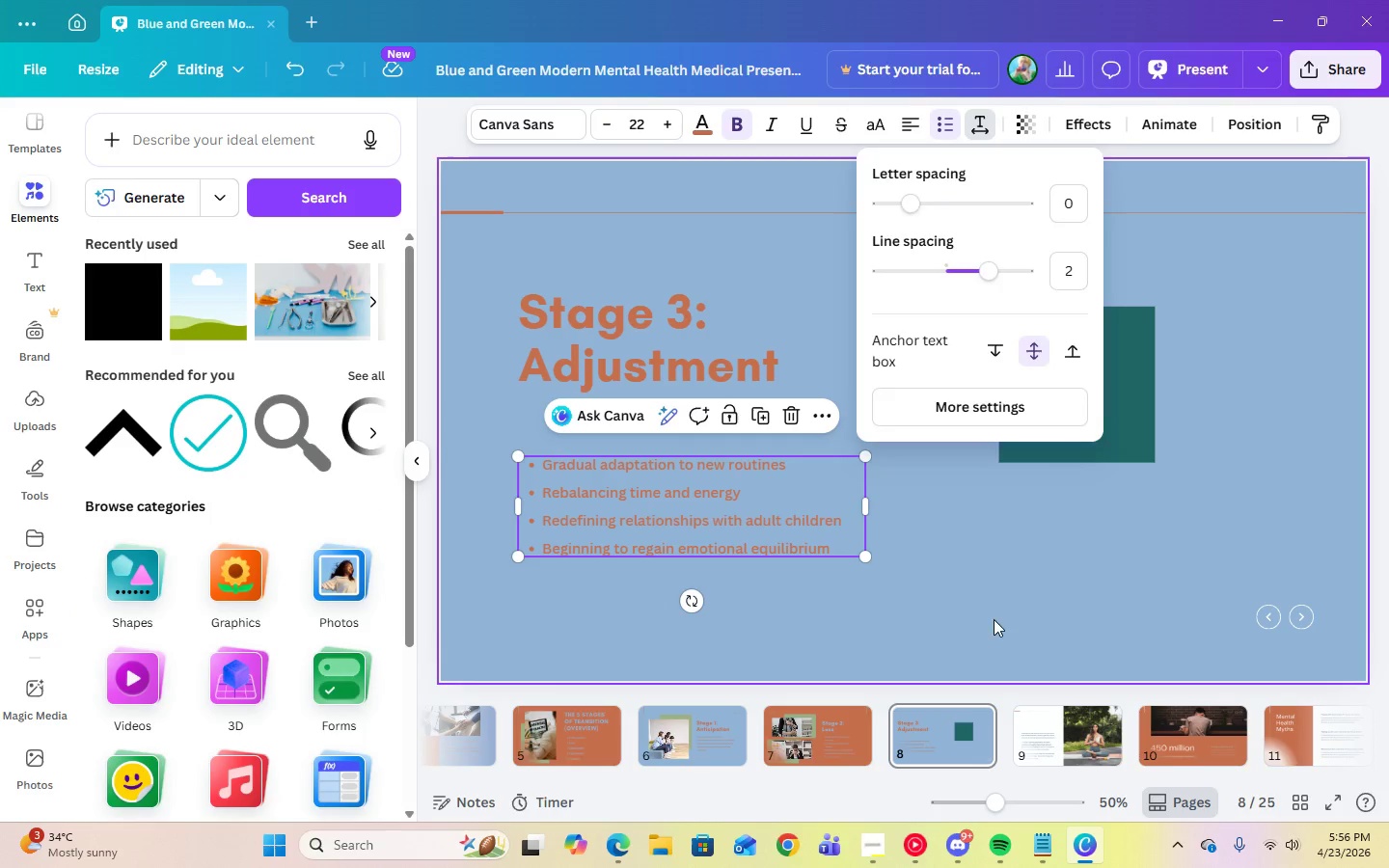 
left_click([974, 603])
 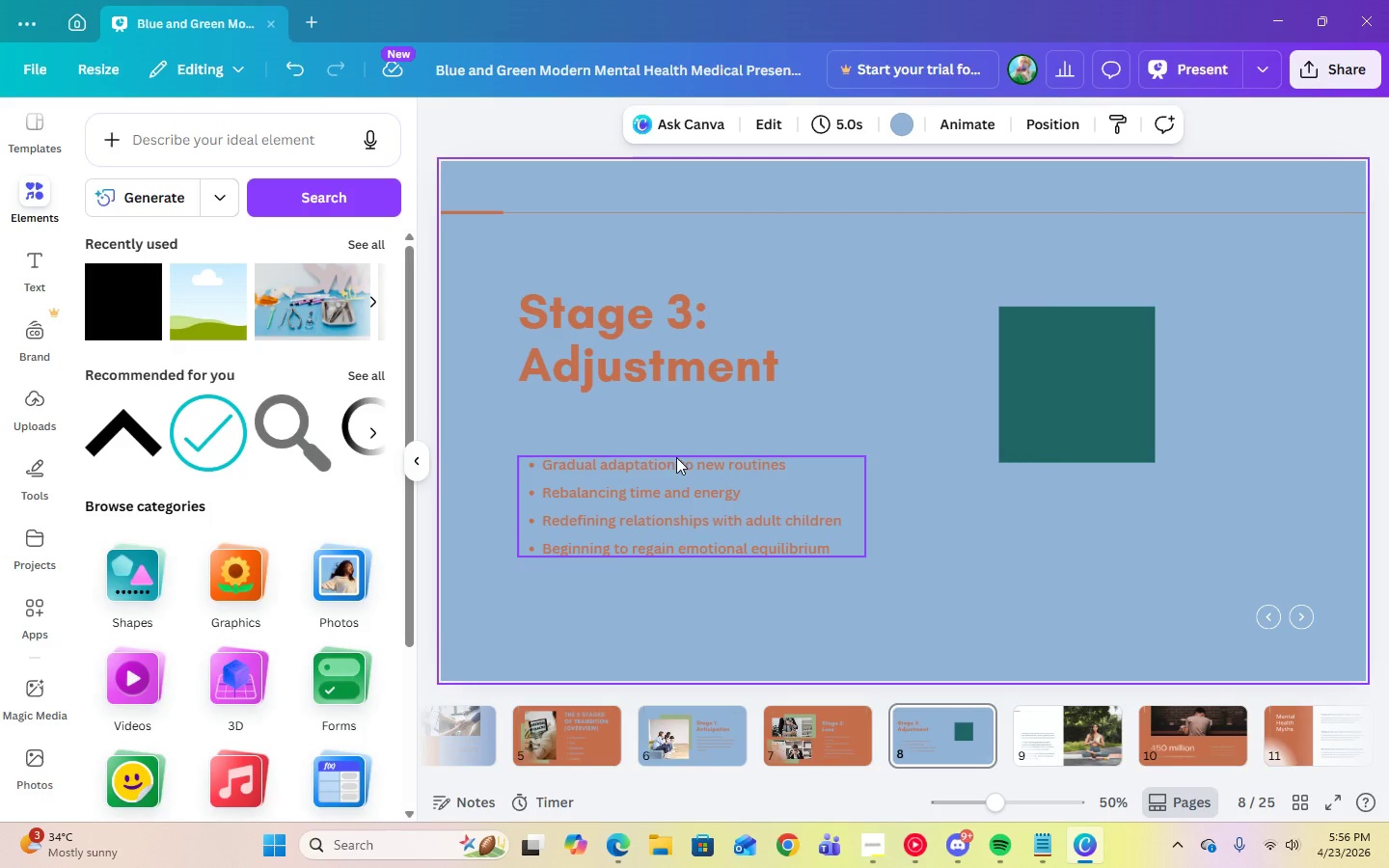 
left_click_drag(start_coordinate=[674, 470], to_coordinate=[673, 438])
 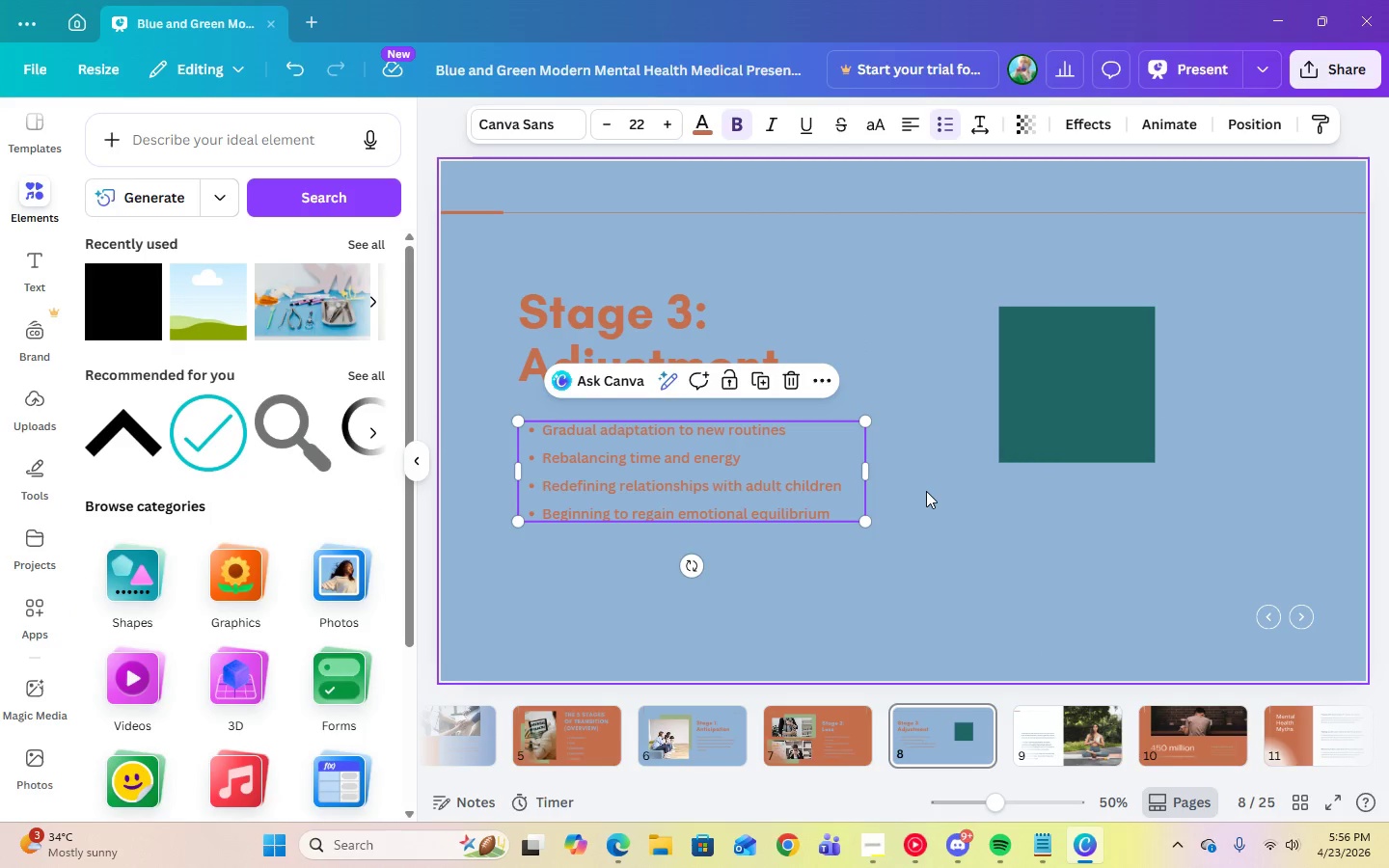 
left_click([926, 491])
 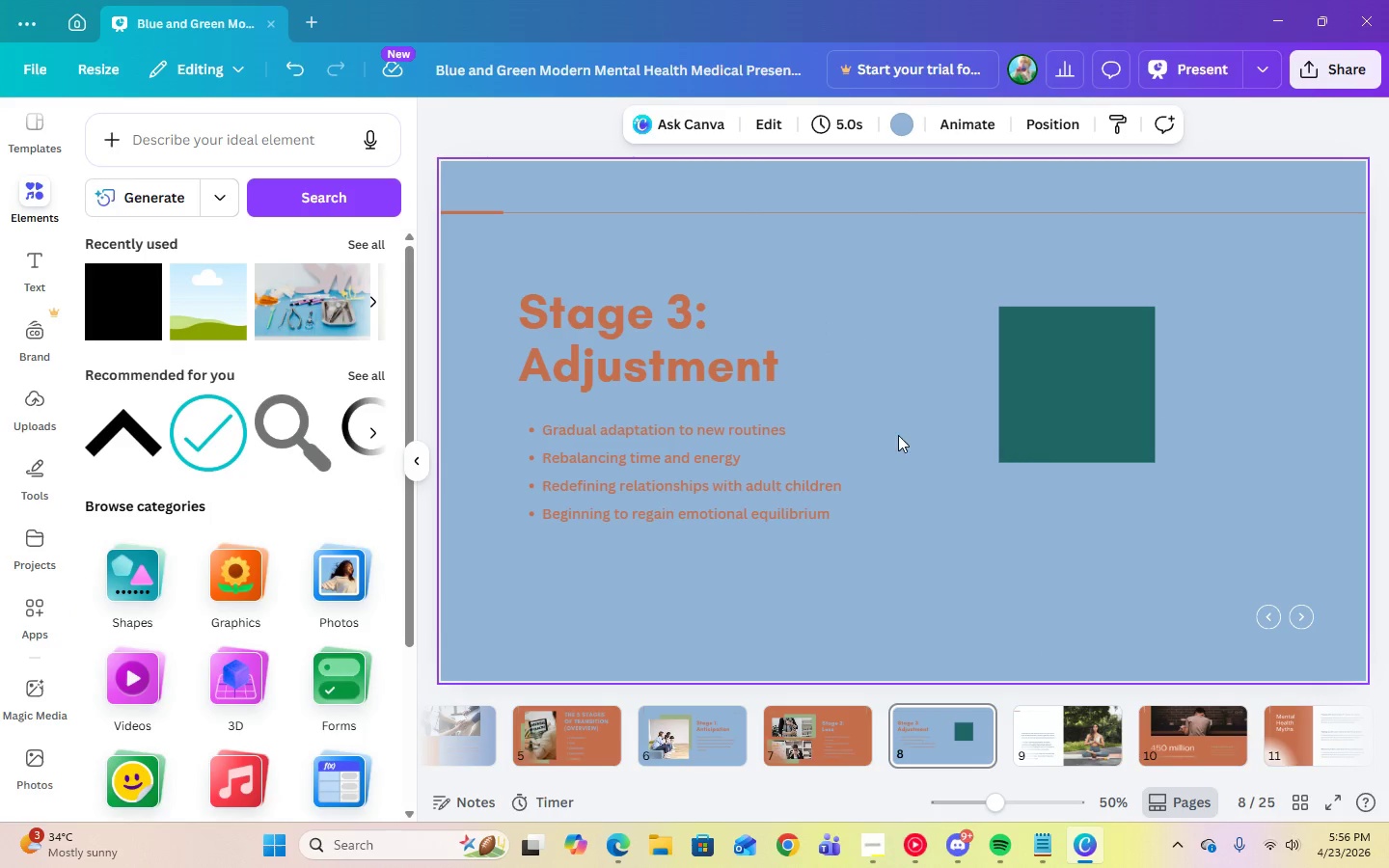 
left_click([901, 289])
 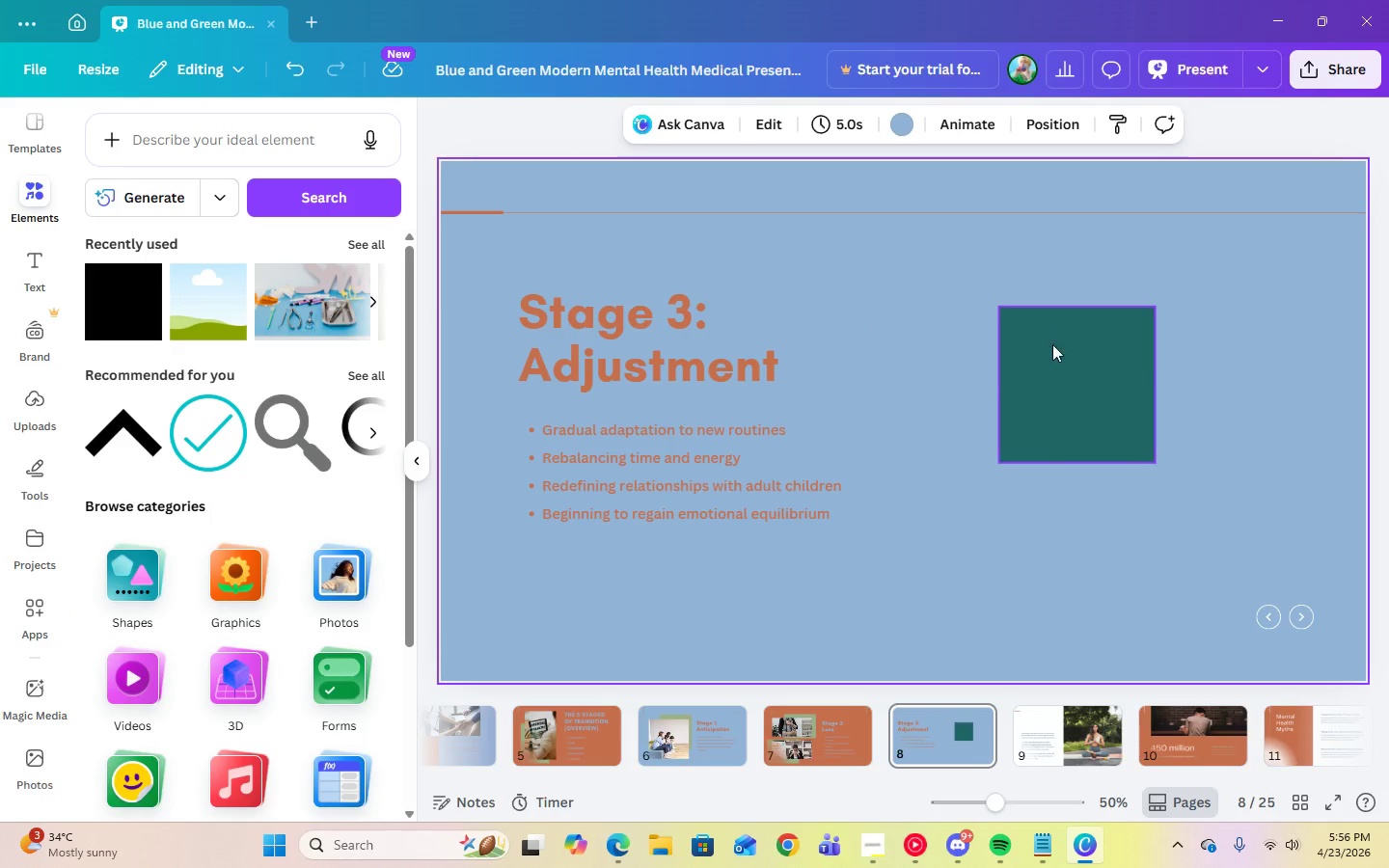 
left_click([1058, 351])
 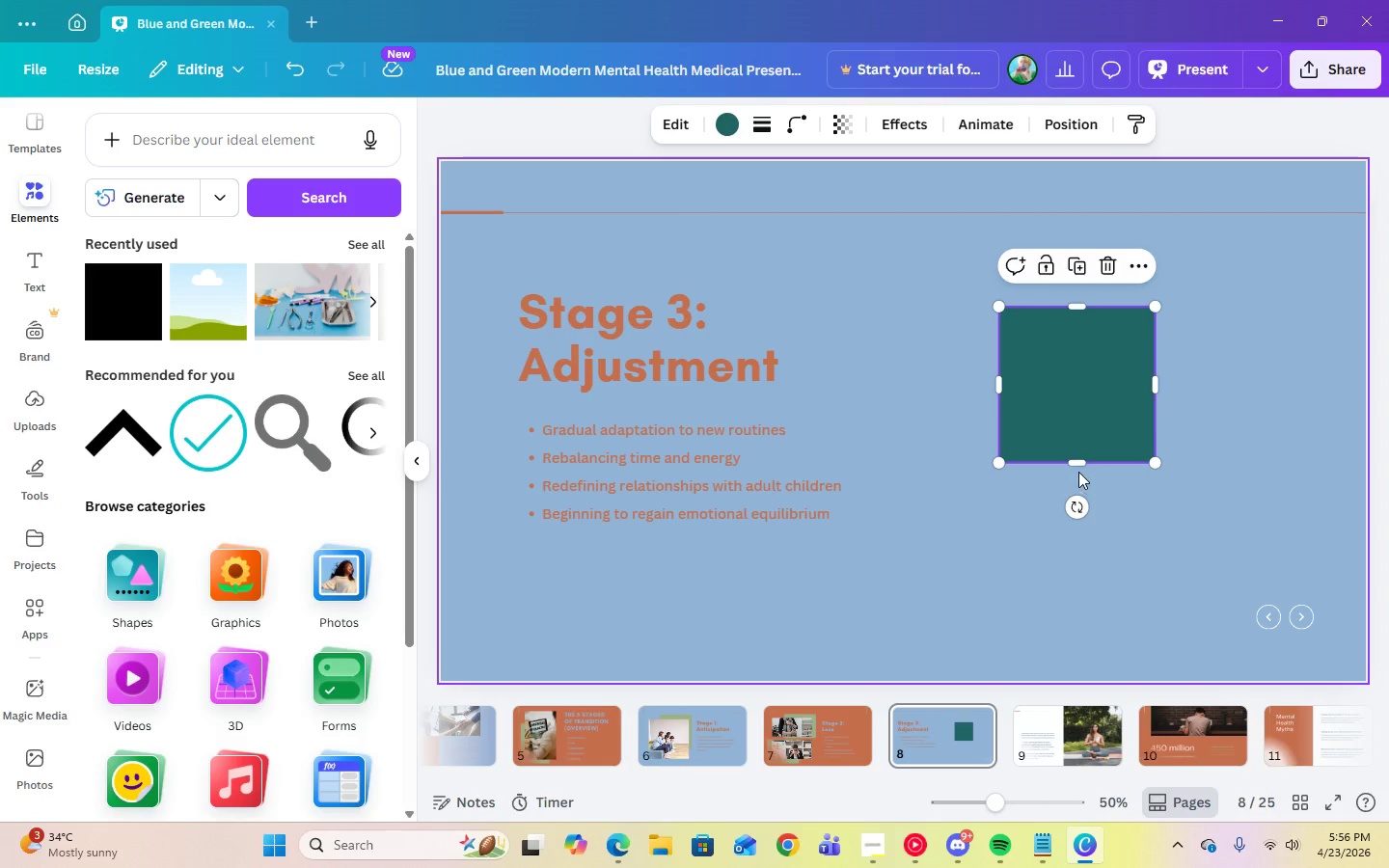 
left_click_drag(start_coordinate=[1076, 465], to_coordinate=[1074, 532])
 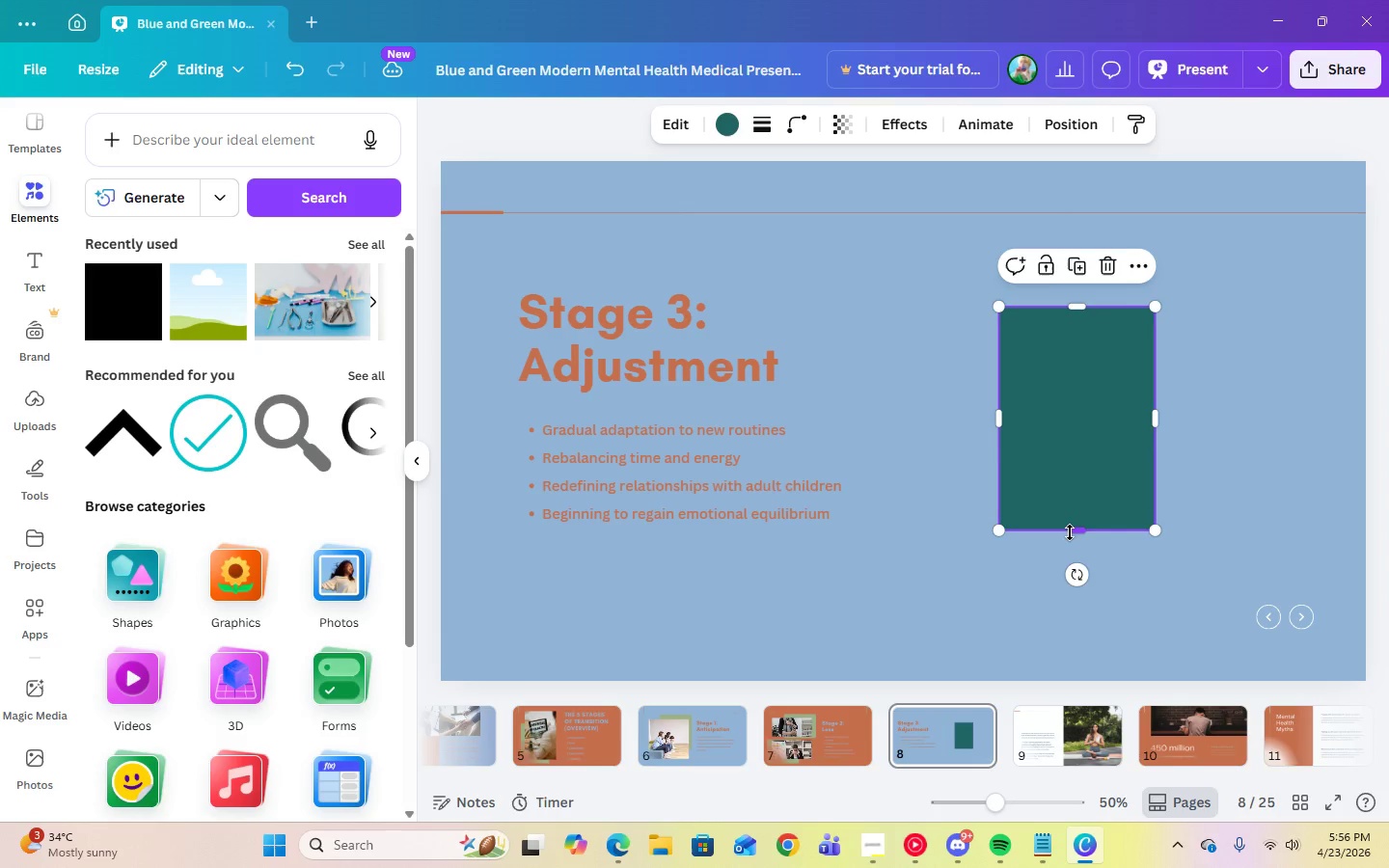 
left_click_drag(start_coordinate=[1070, 532], to_coordinate=[1075, 524])
 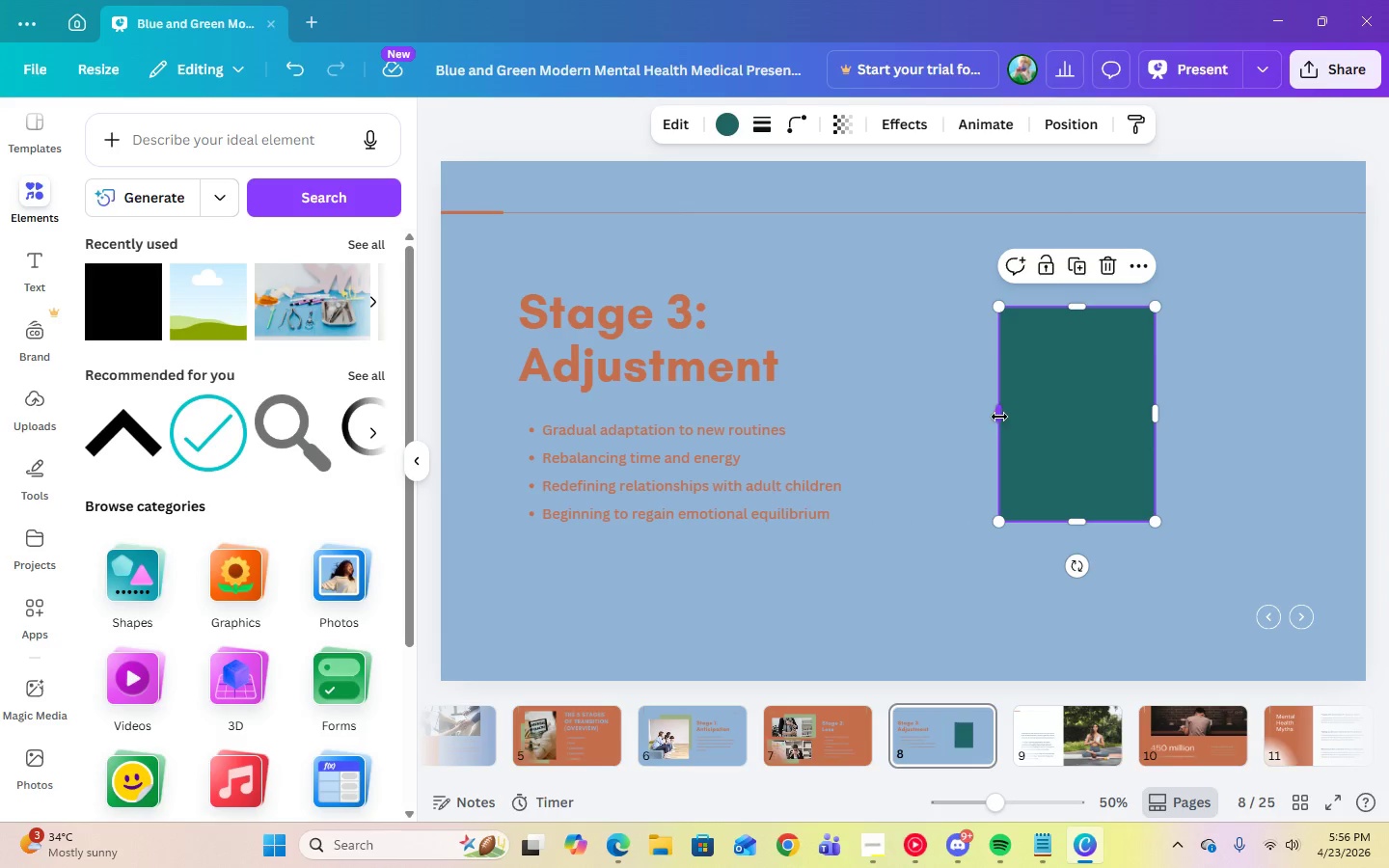 
left_click_drag(start_coordinate=[999, 417], to_coordinate=[900, 420])
 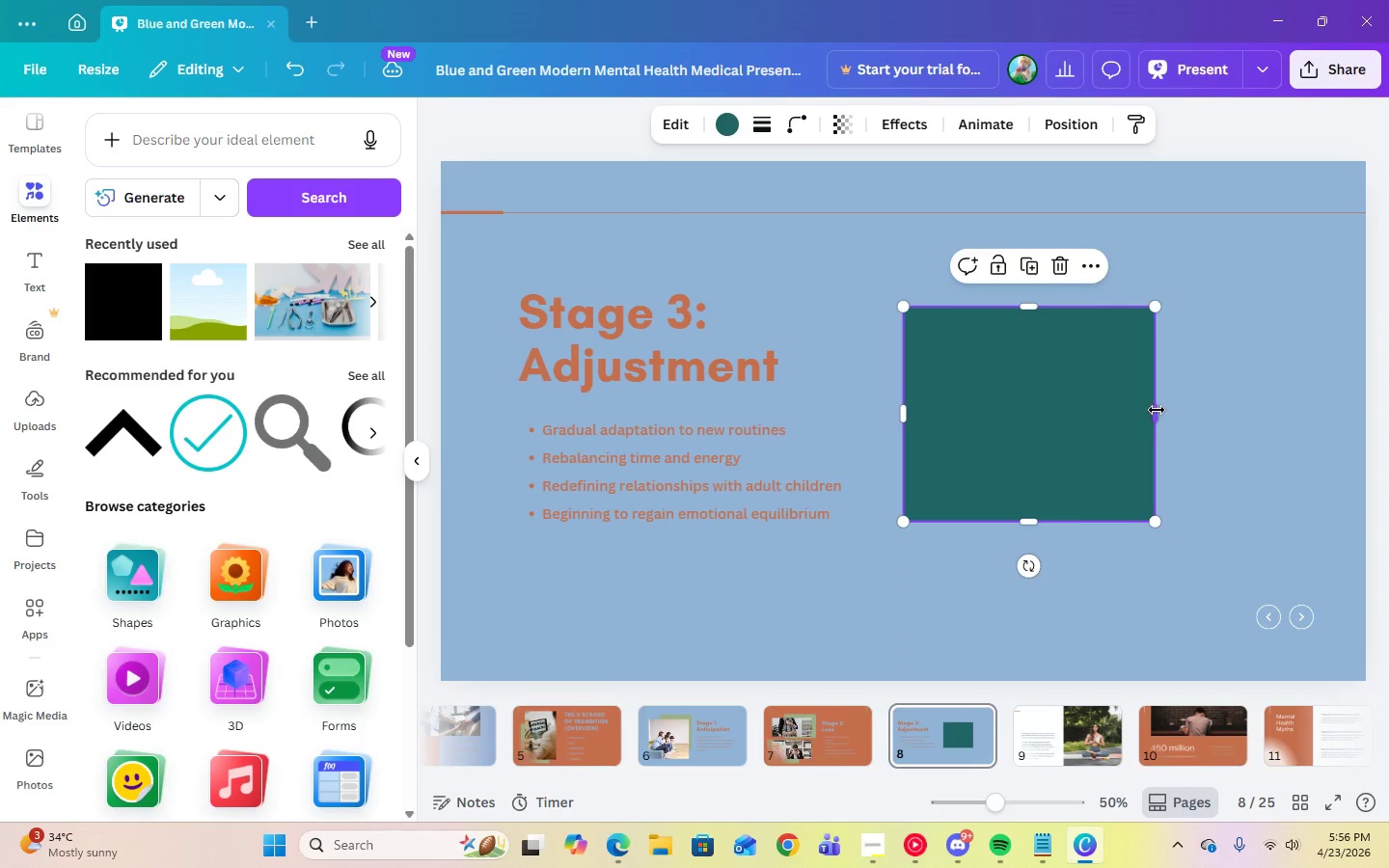 
left_click_drag(start_coordinate=[1158, 410], to_coordinate=[1321, 415])
 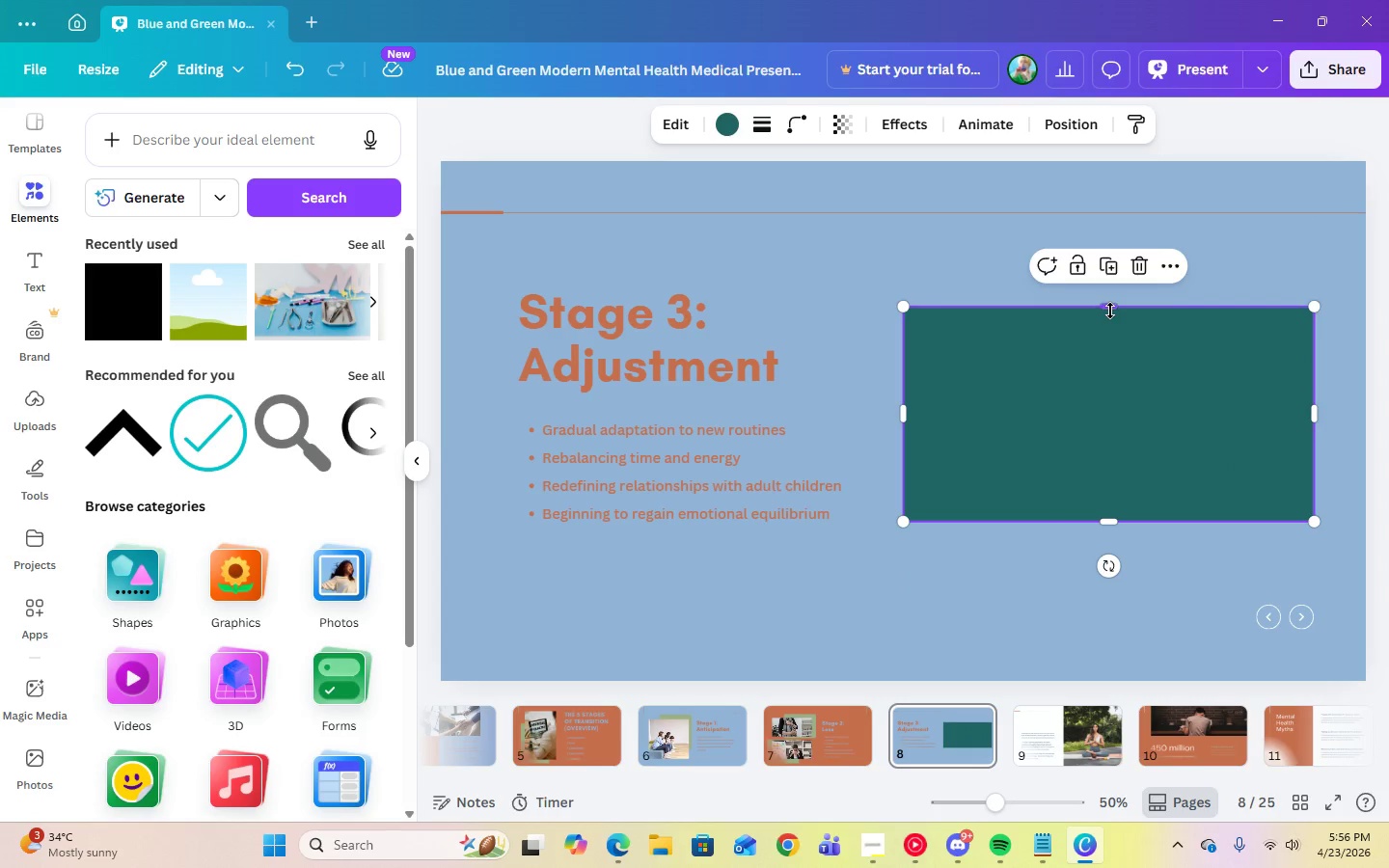 
left_click_drag(start_coordinate=[1110, 311], to_coordinate=[1104, 282])
 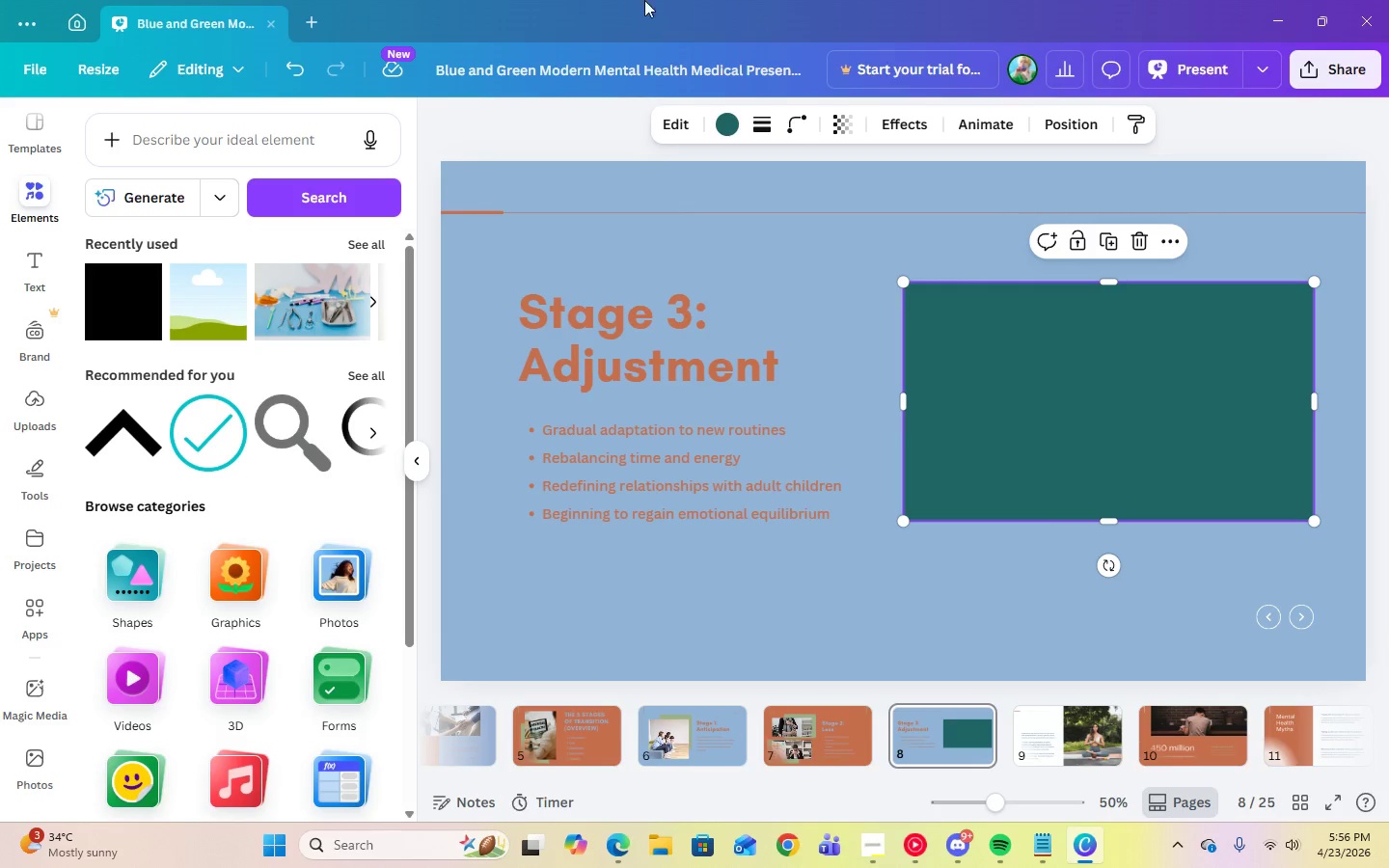 
left_click([925, 609])
 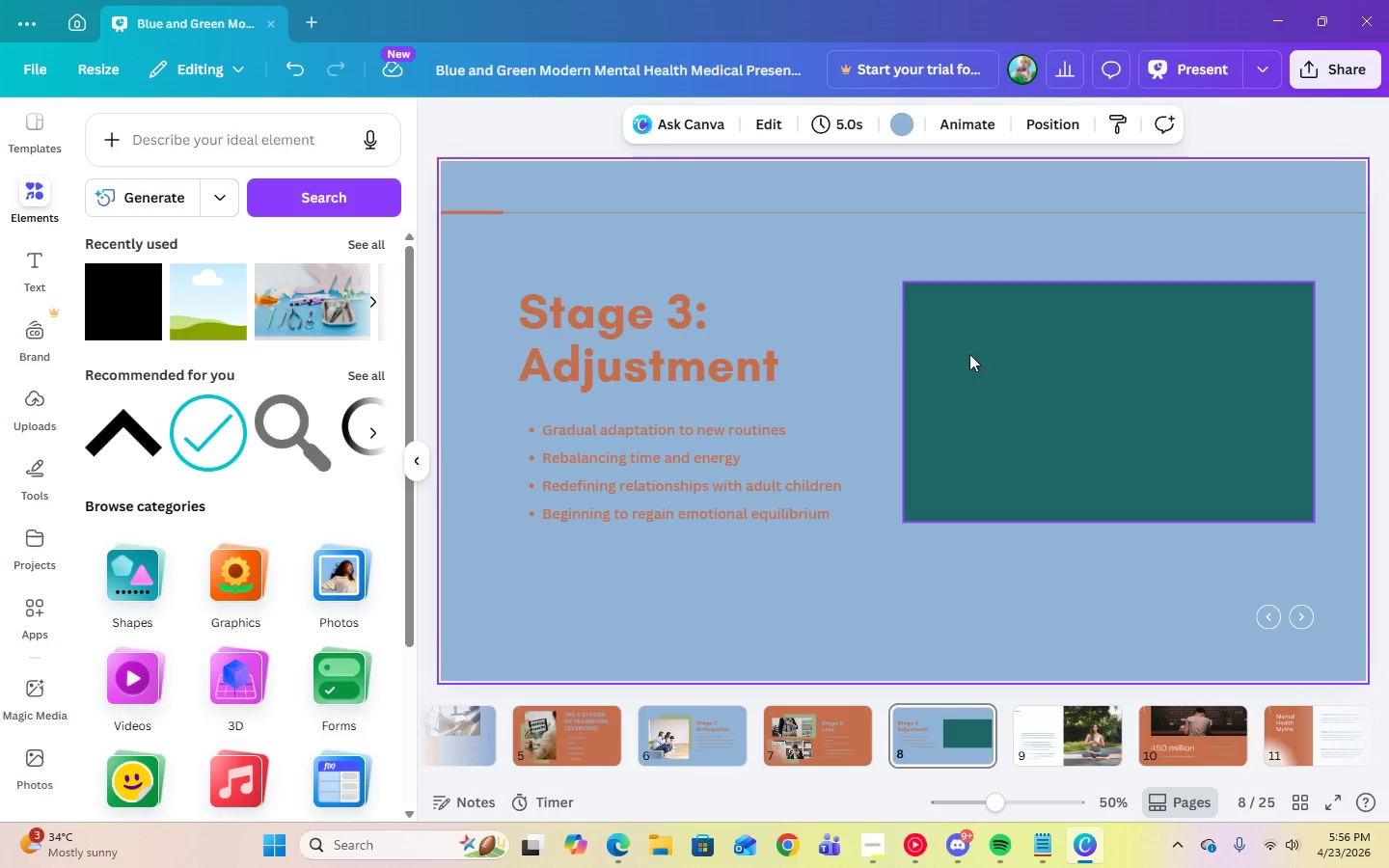 
left_click([1009, 351])
 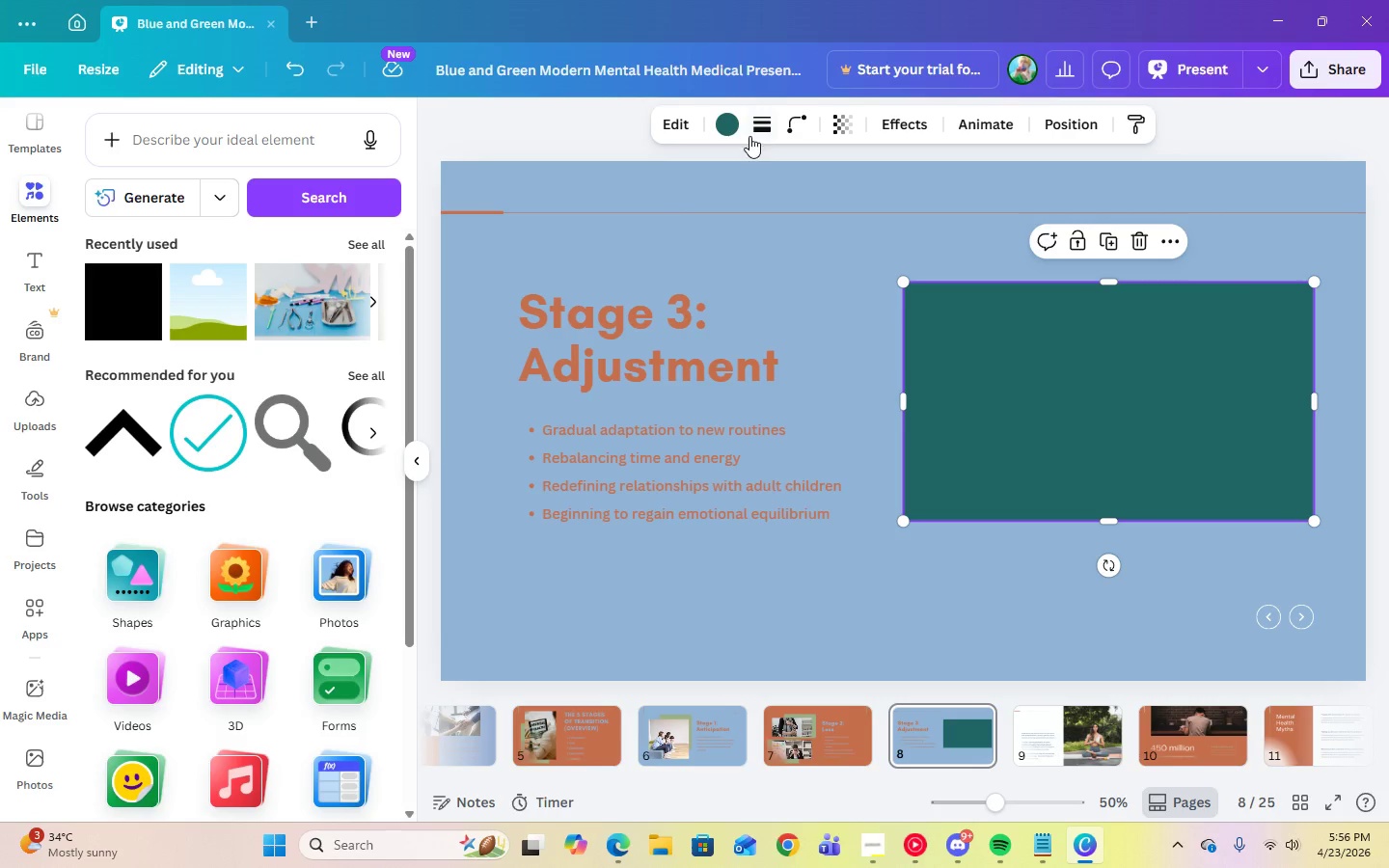 
left_click([734, 132])
 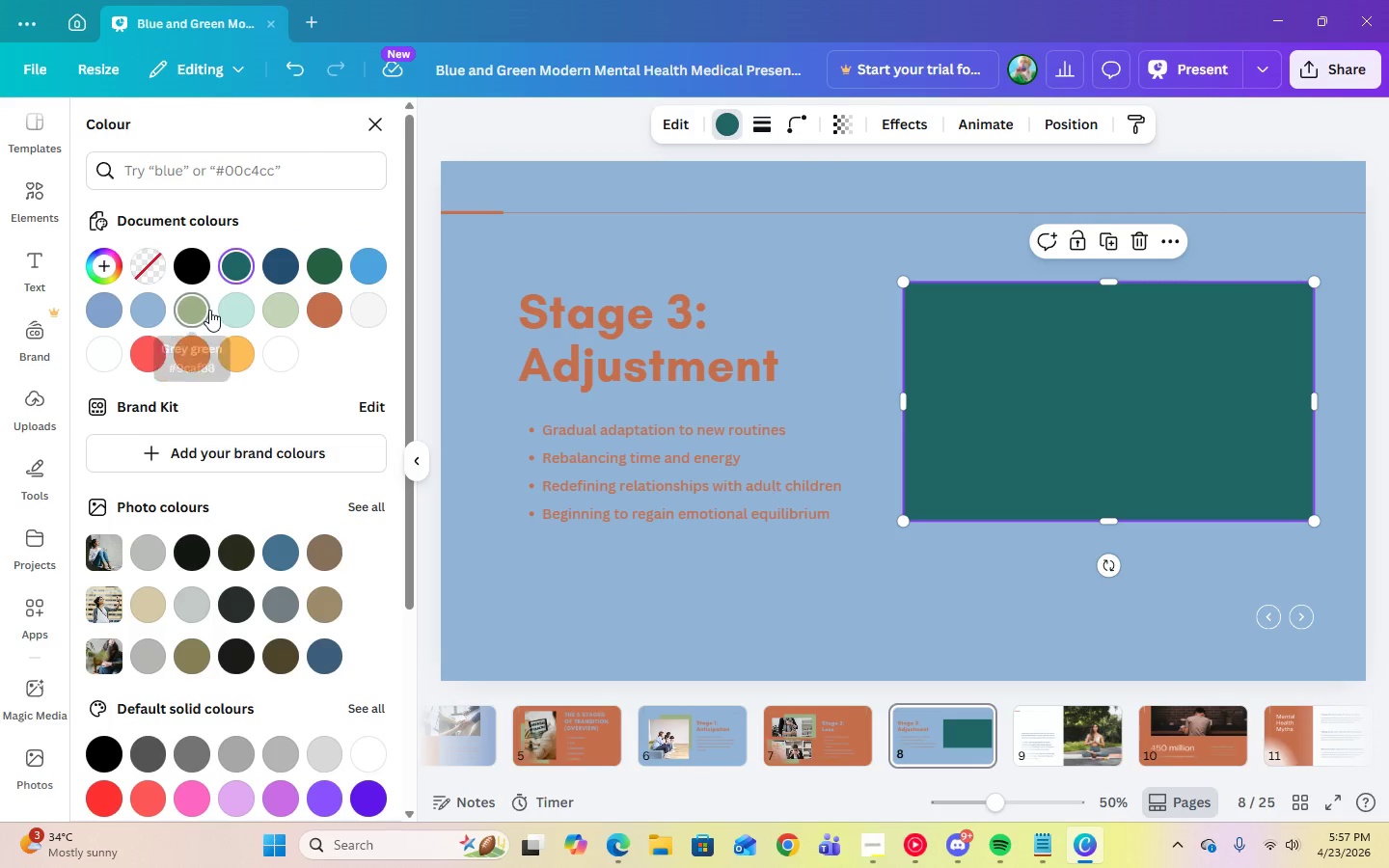 
left_click([207, 310])
 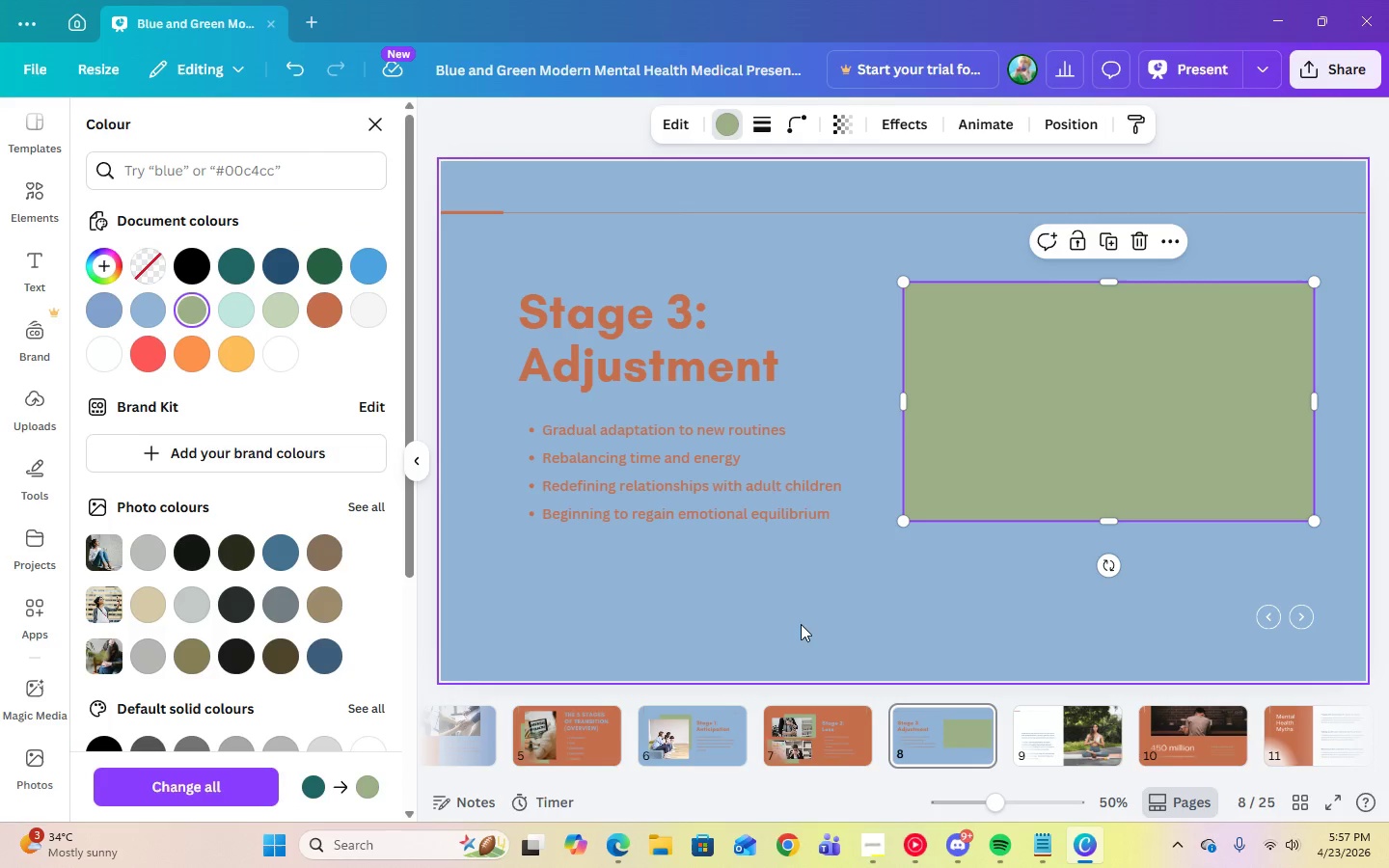 
left_click([843, 656])
 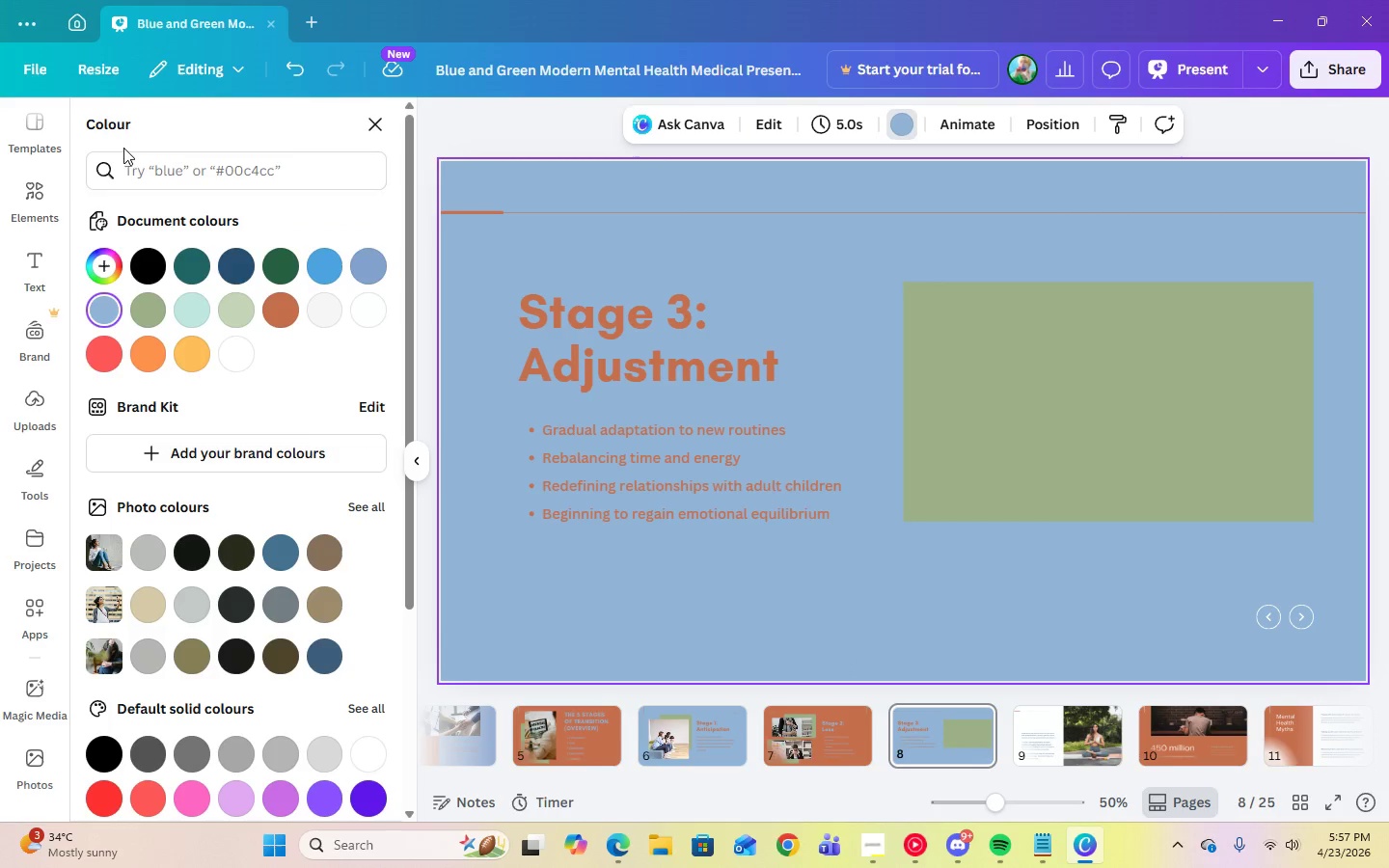 
left_click([36, 195])
 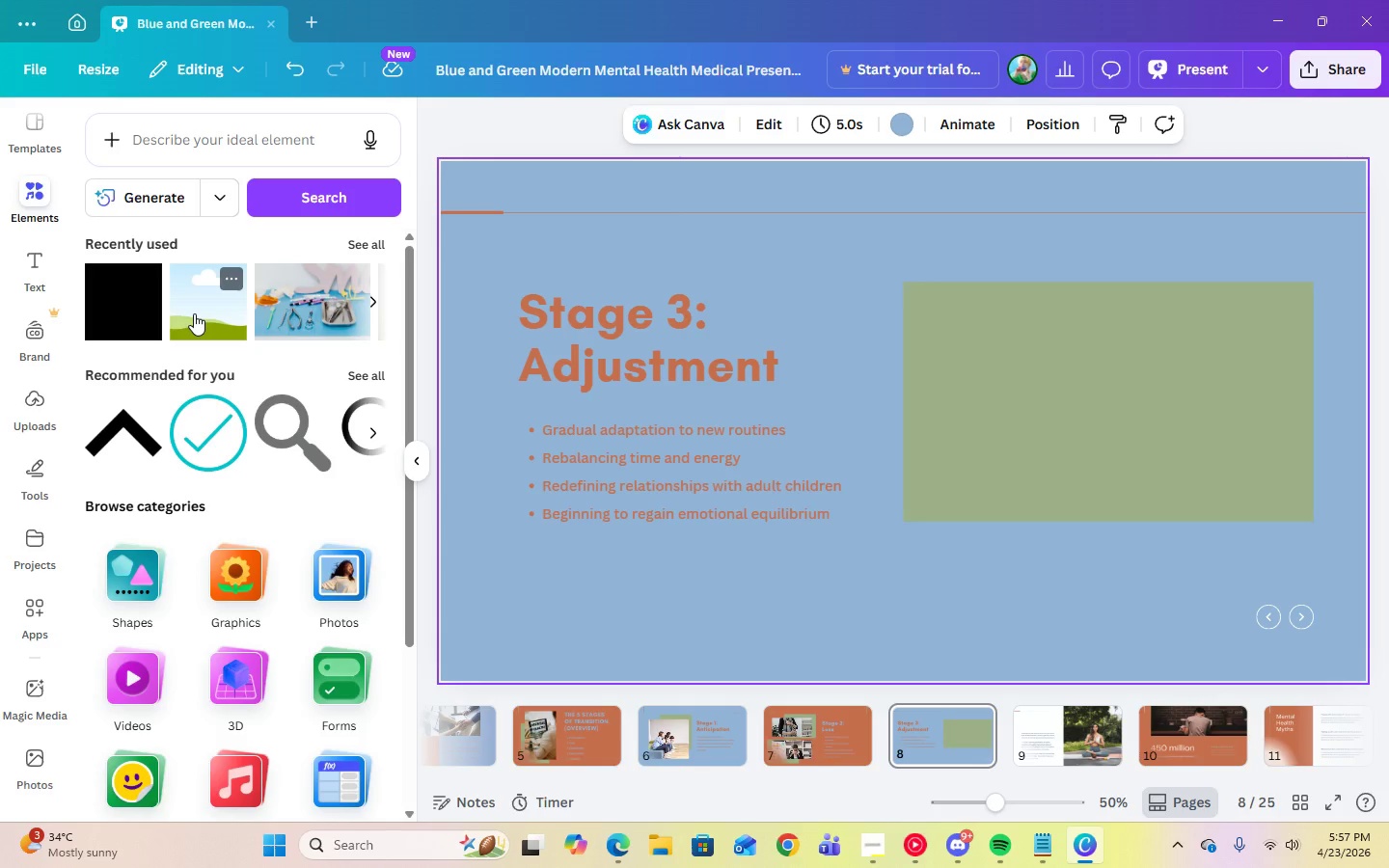 
left_click([194, 313])
 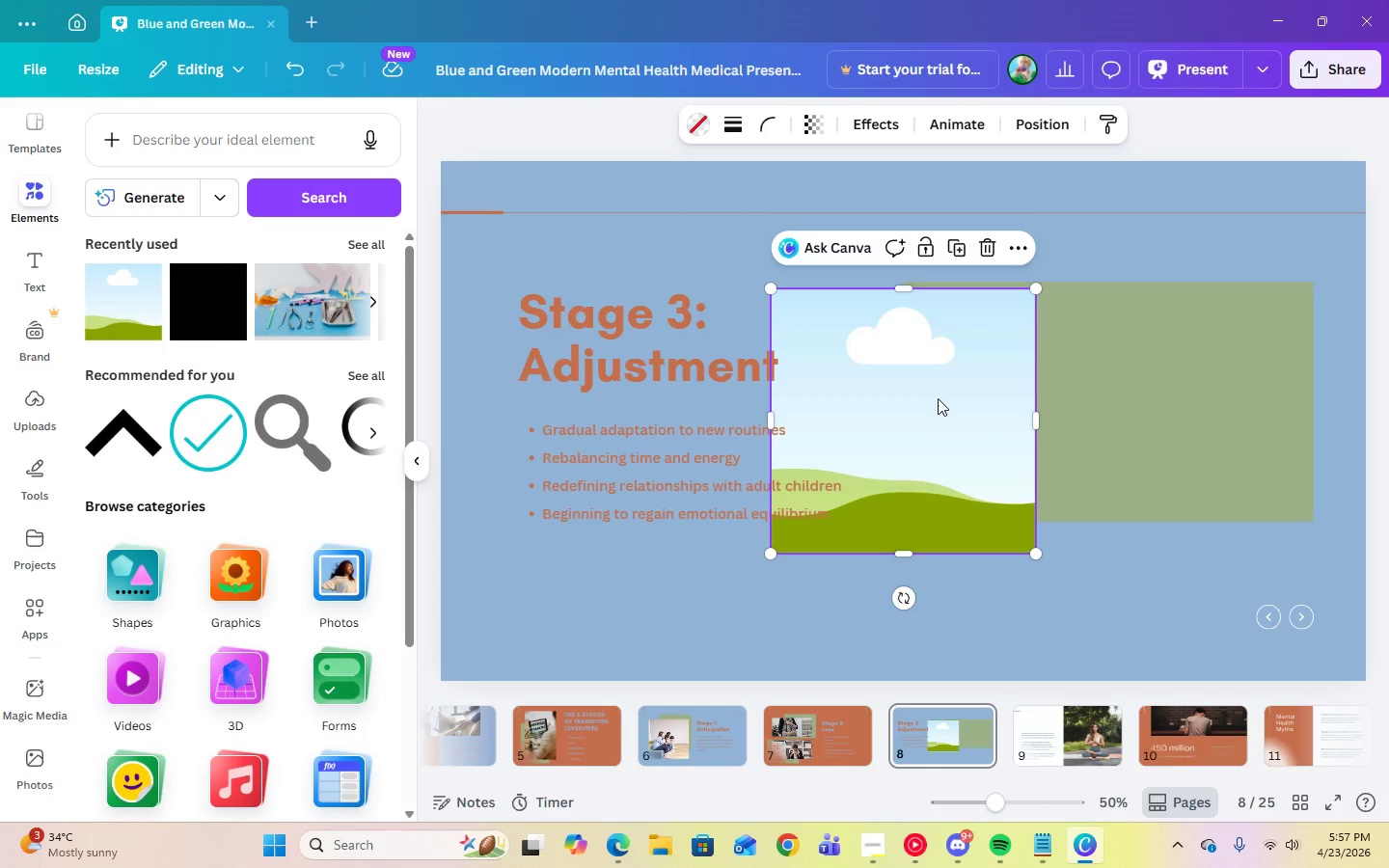 
left_click_drag(start_coordinate=[938, 400], to_coordinate=[1146, 387])
 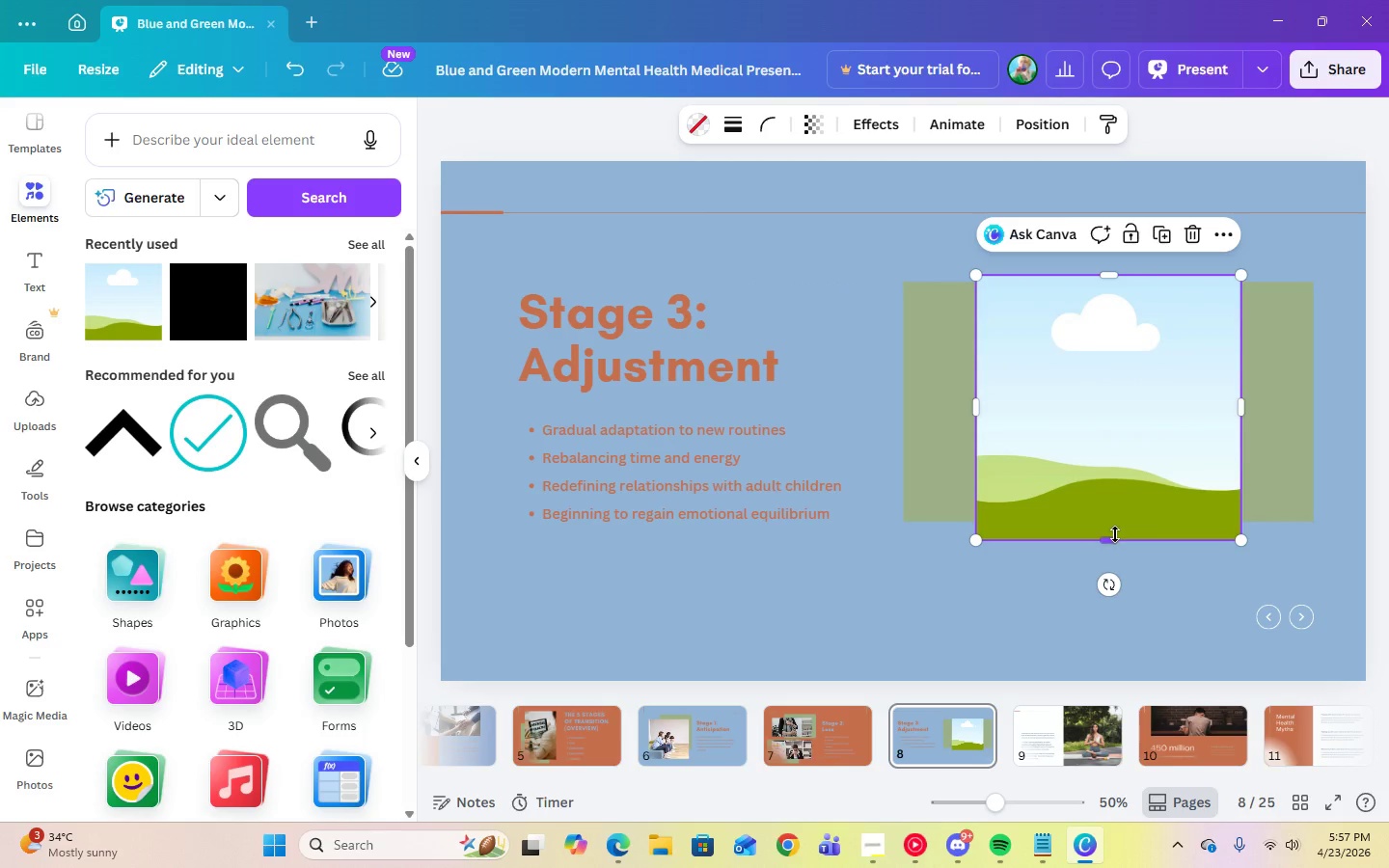 
left_click_drag(start_coordinate=[1111, 535], to_coordinate=[1109, 495])
 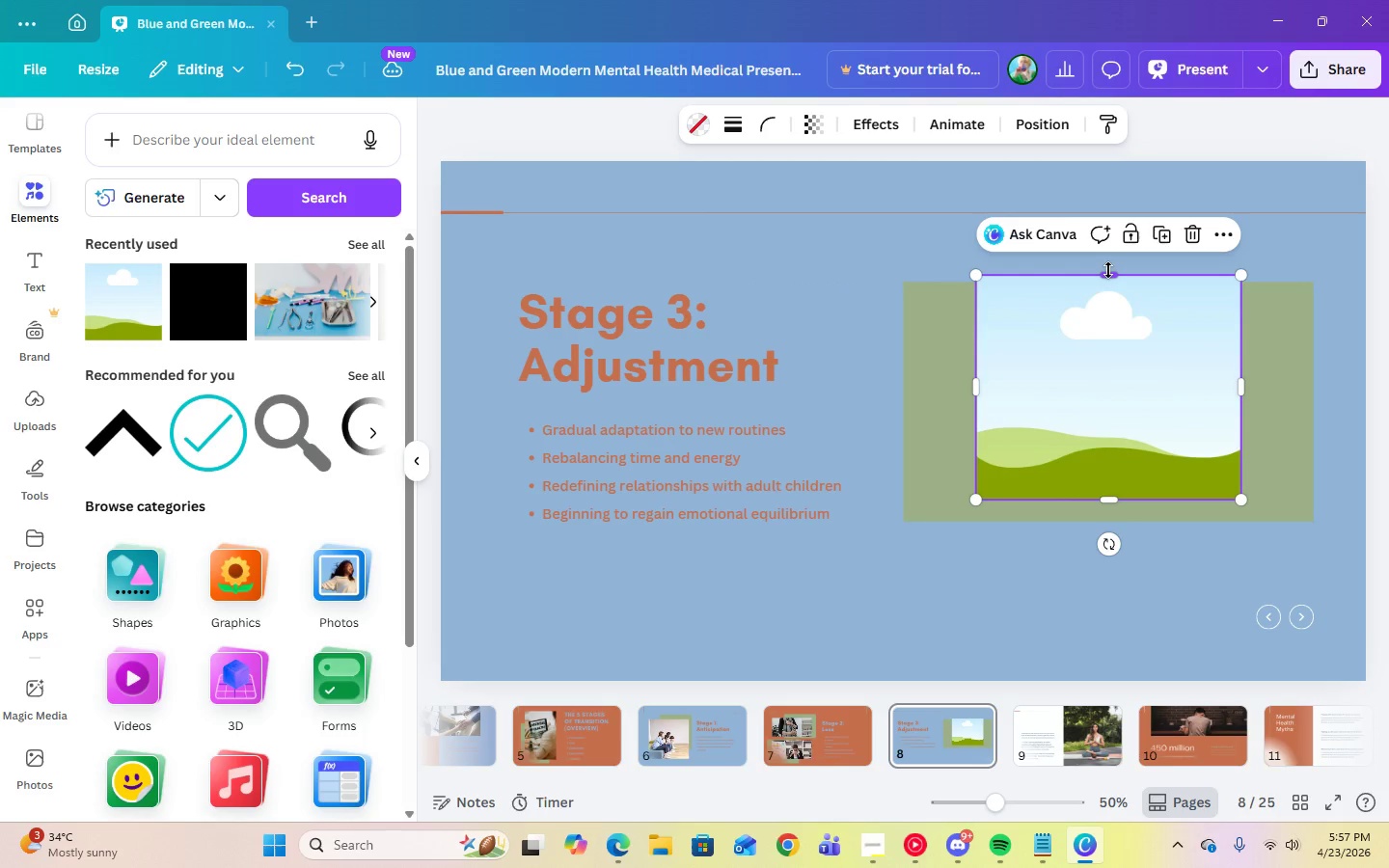 
left_click_drag(start_coordinate=[1108, 270], to_coordinate=[1113, 301])
 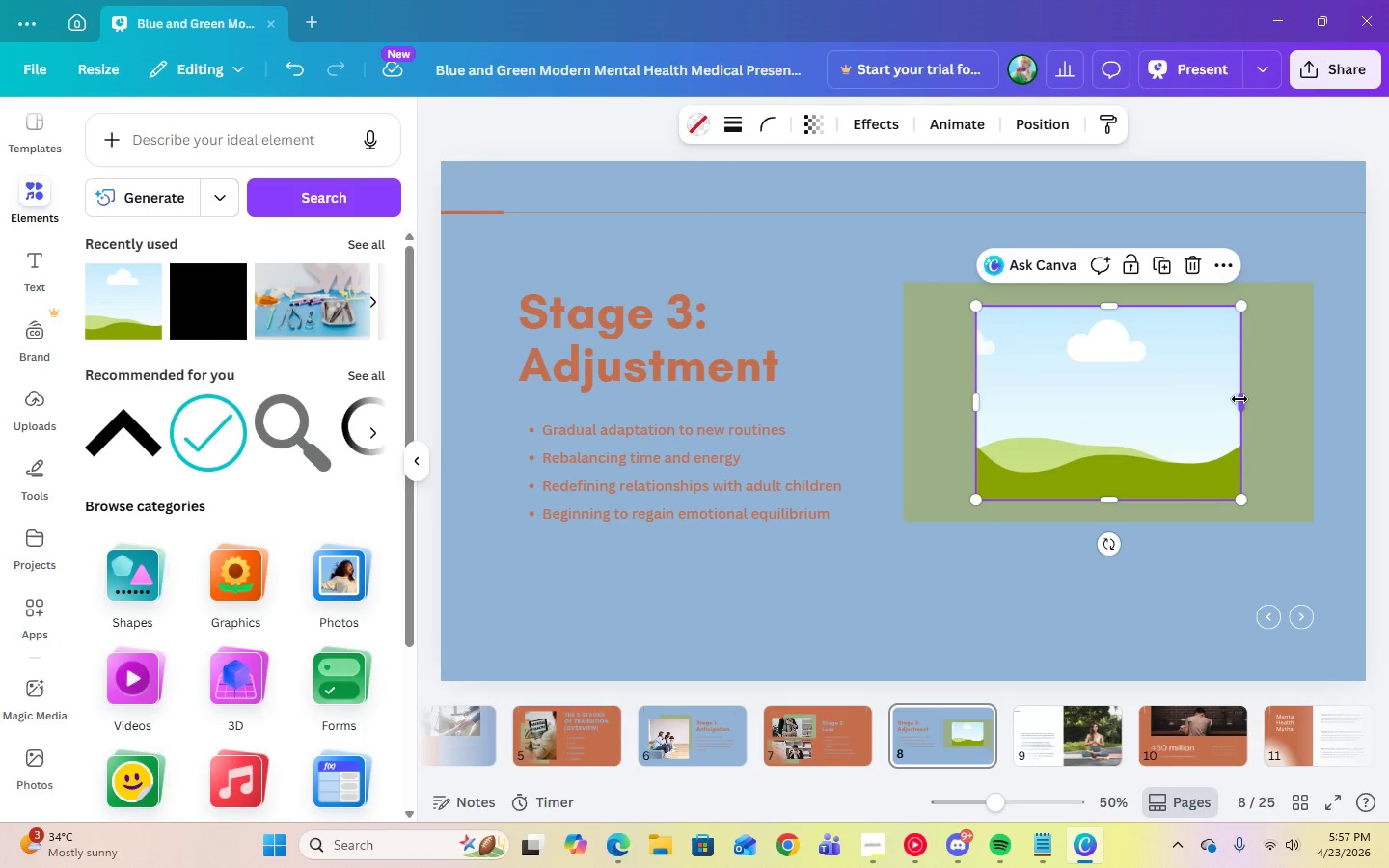 
left_click_drag(start_coordinate=[1239, 399], to_coordinate=[1286, 399])
 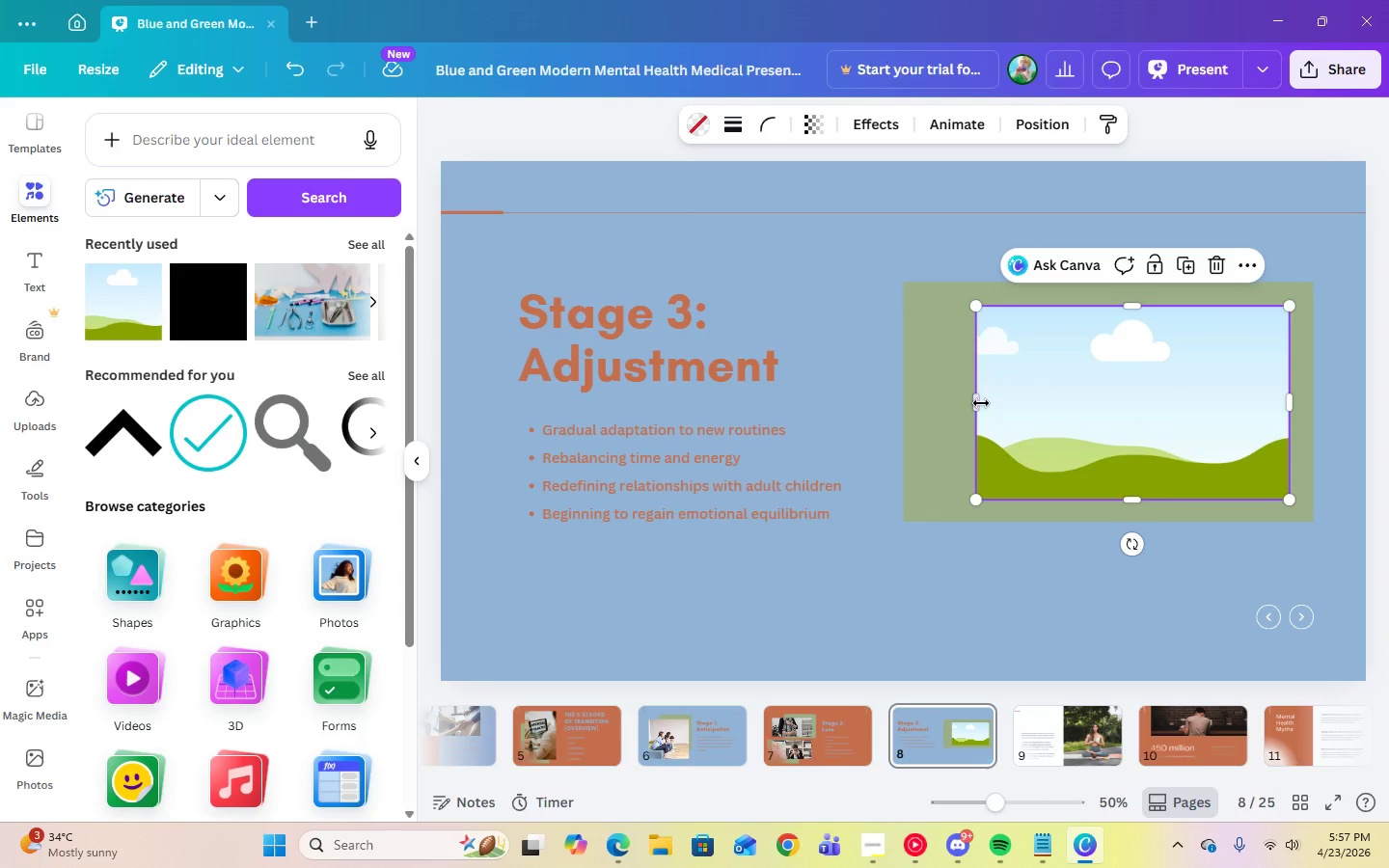 
left_click_drag(start_coordinate=[979, 403], to_coordinate=[936, 403])
 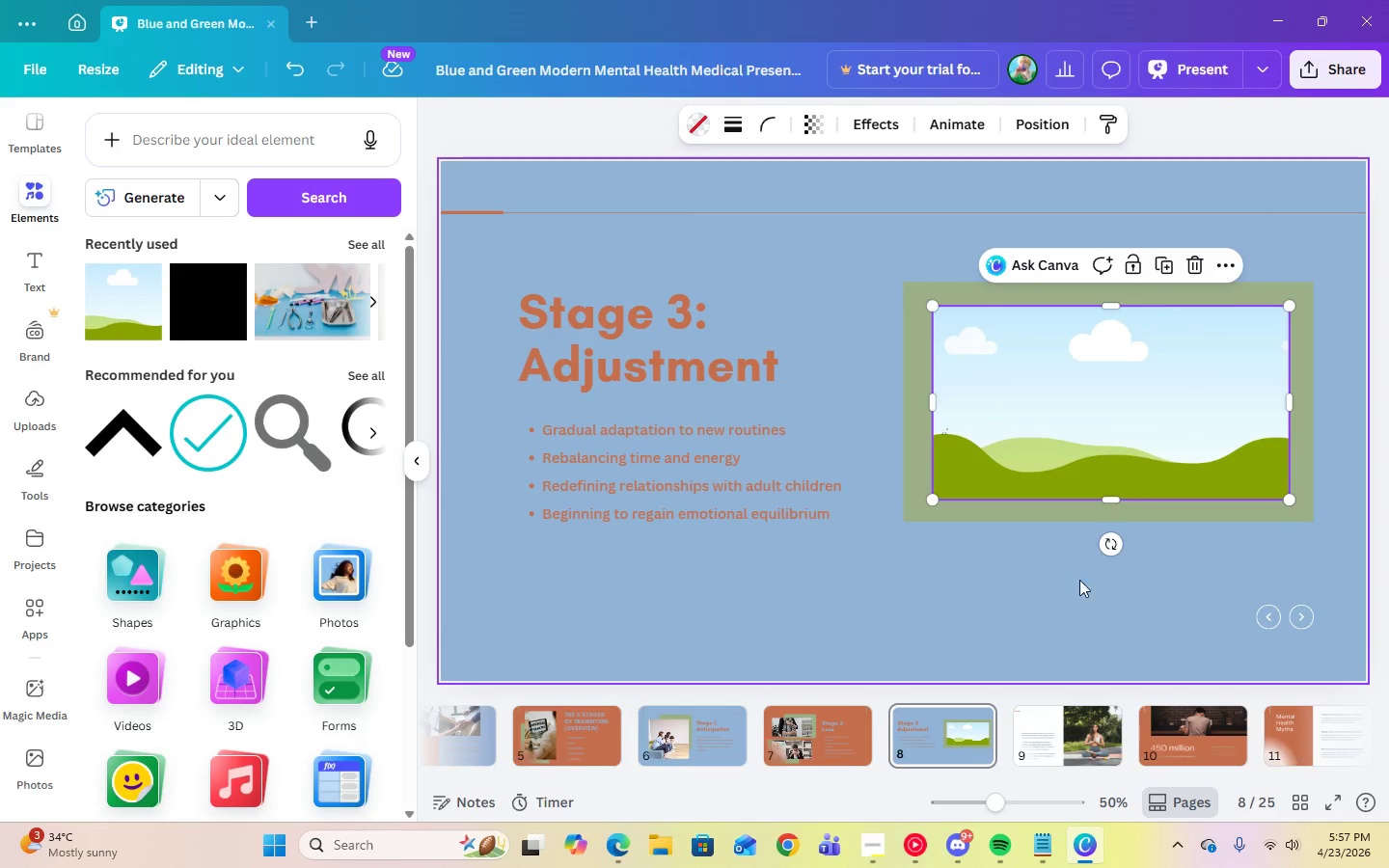 
left_click([1091, 592])
 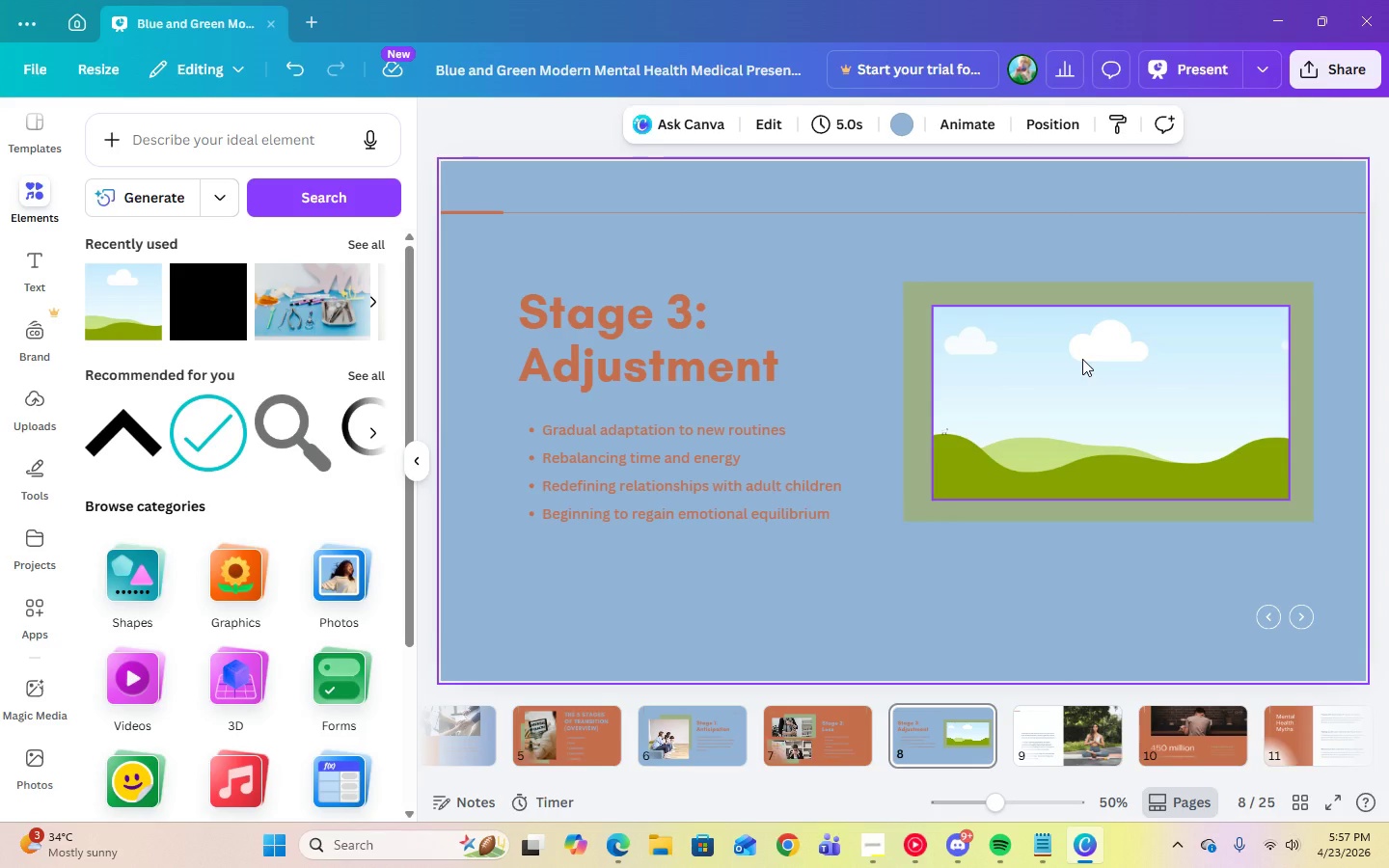 
left_click([1082, 359])
 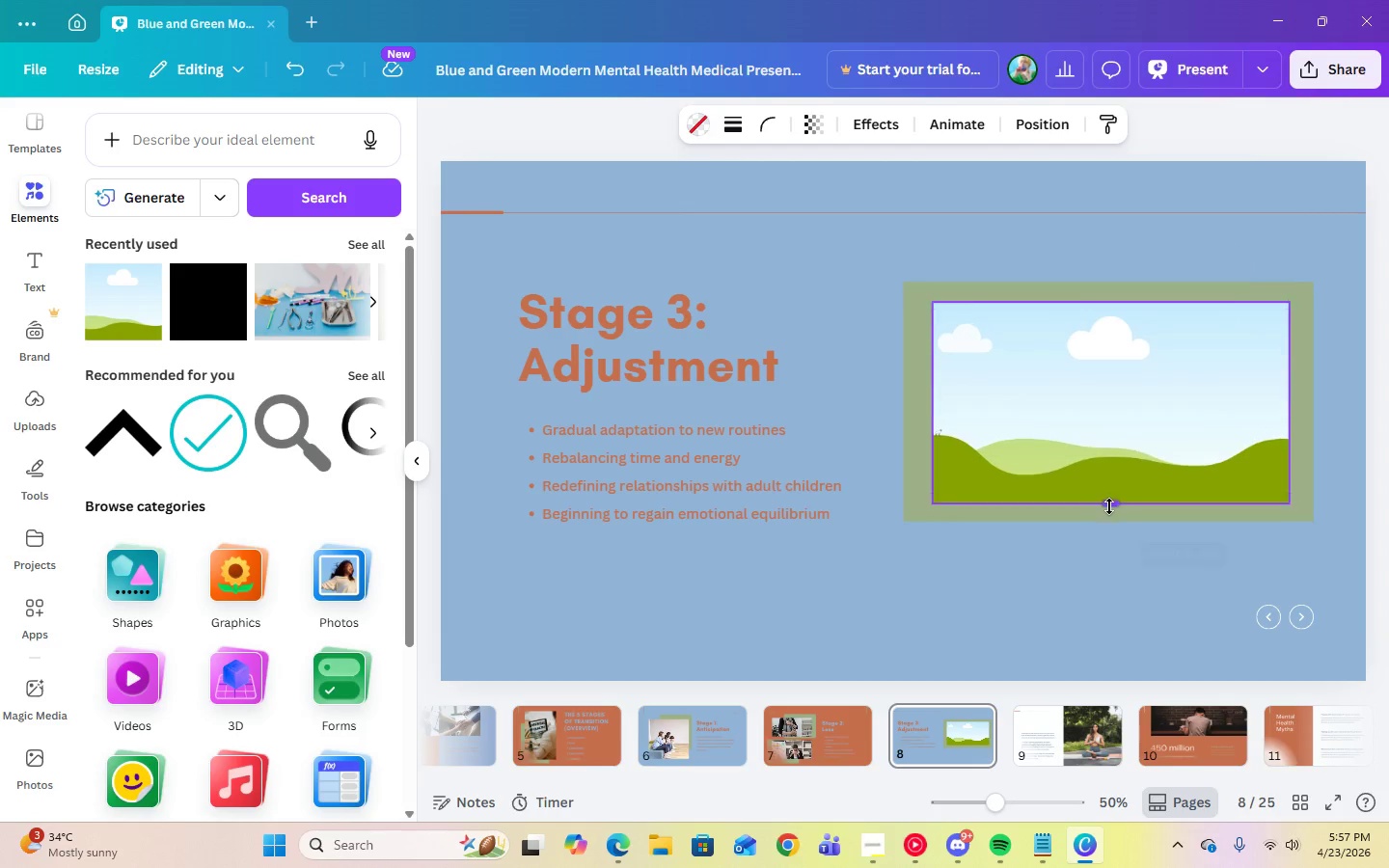 
left_click([1015, 621])
 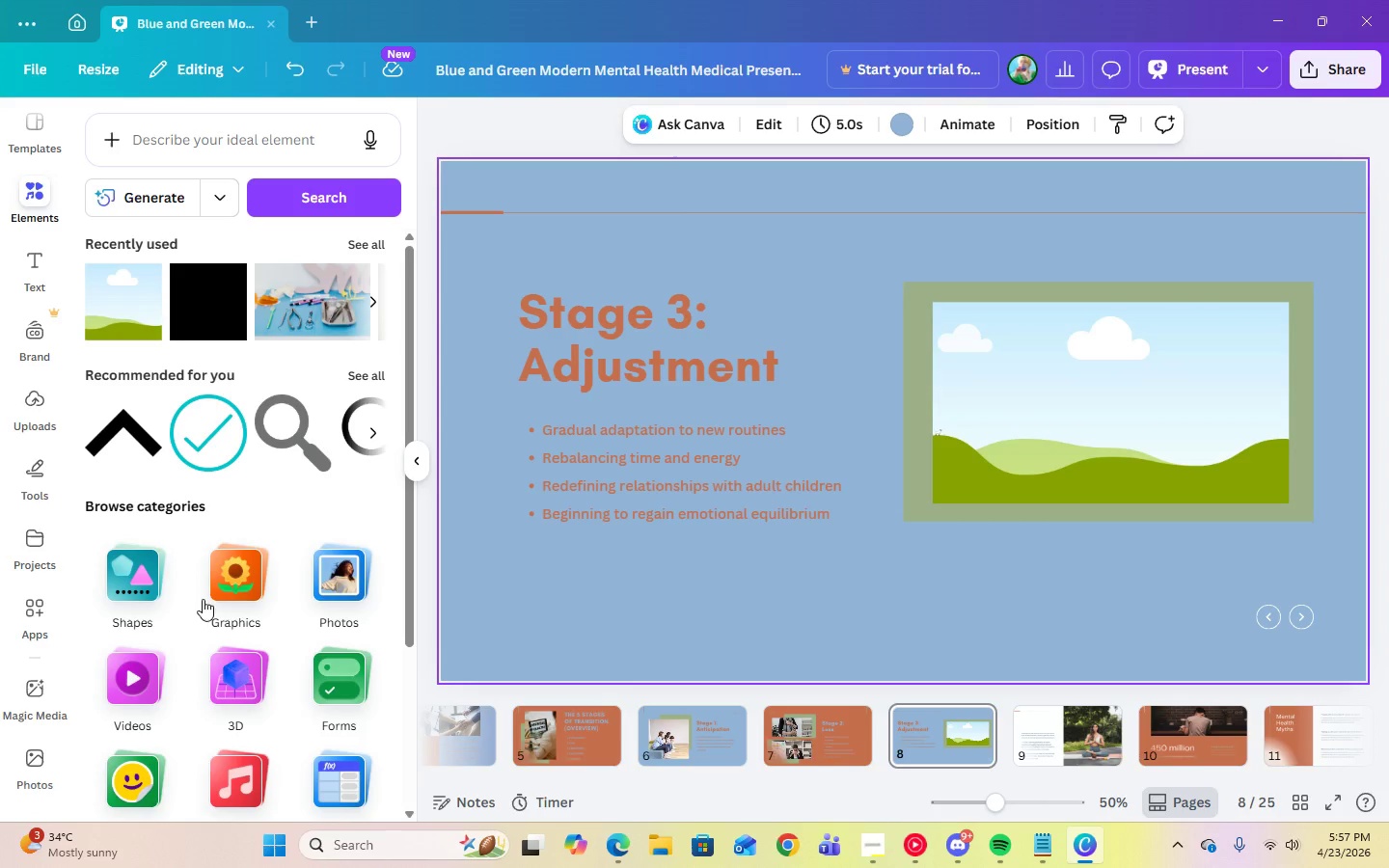 
left_click([24, 784])
 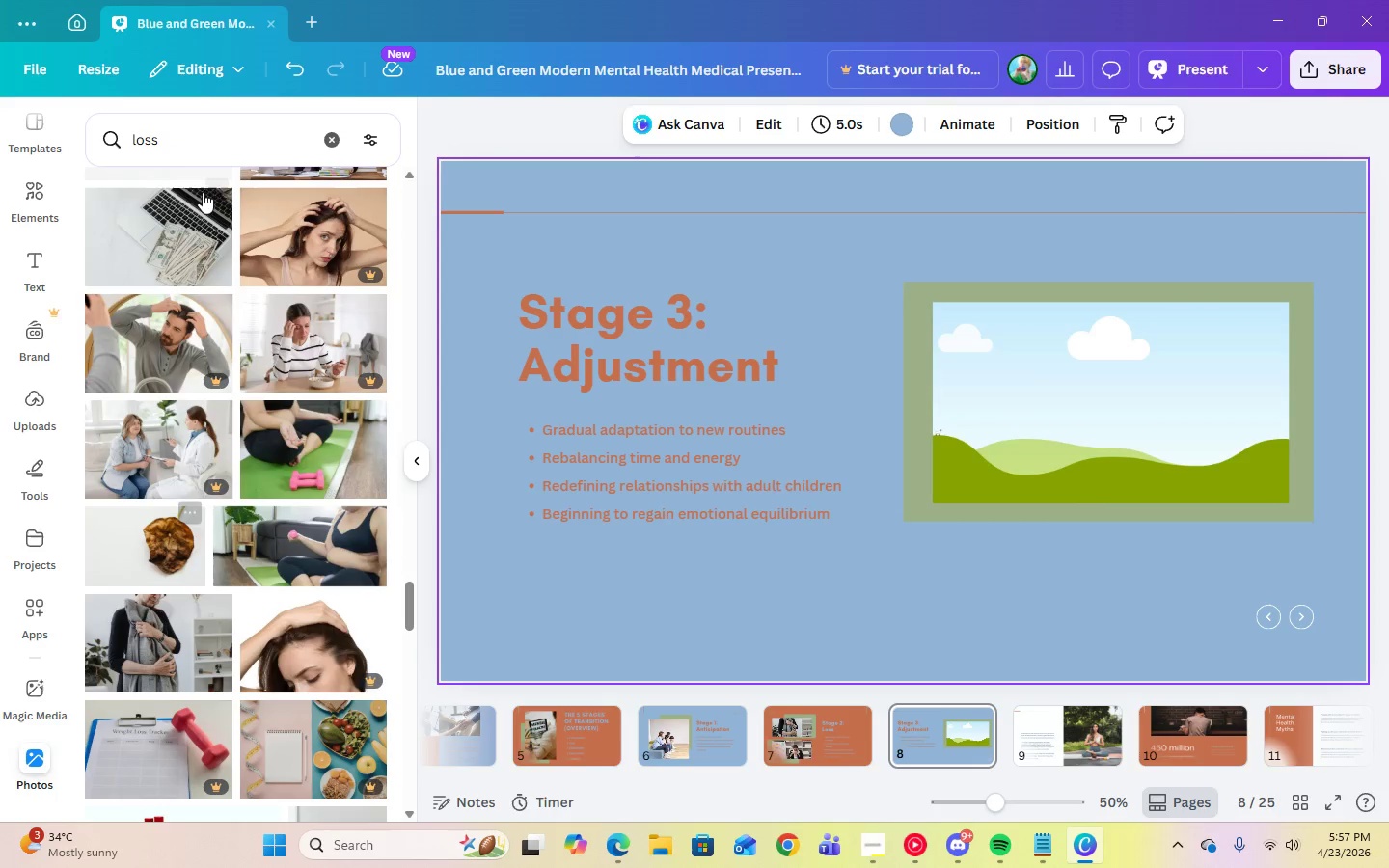 
left_click_drag(start_coordinate=[194, 136], to_coordinate=[105, 150])
 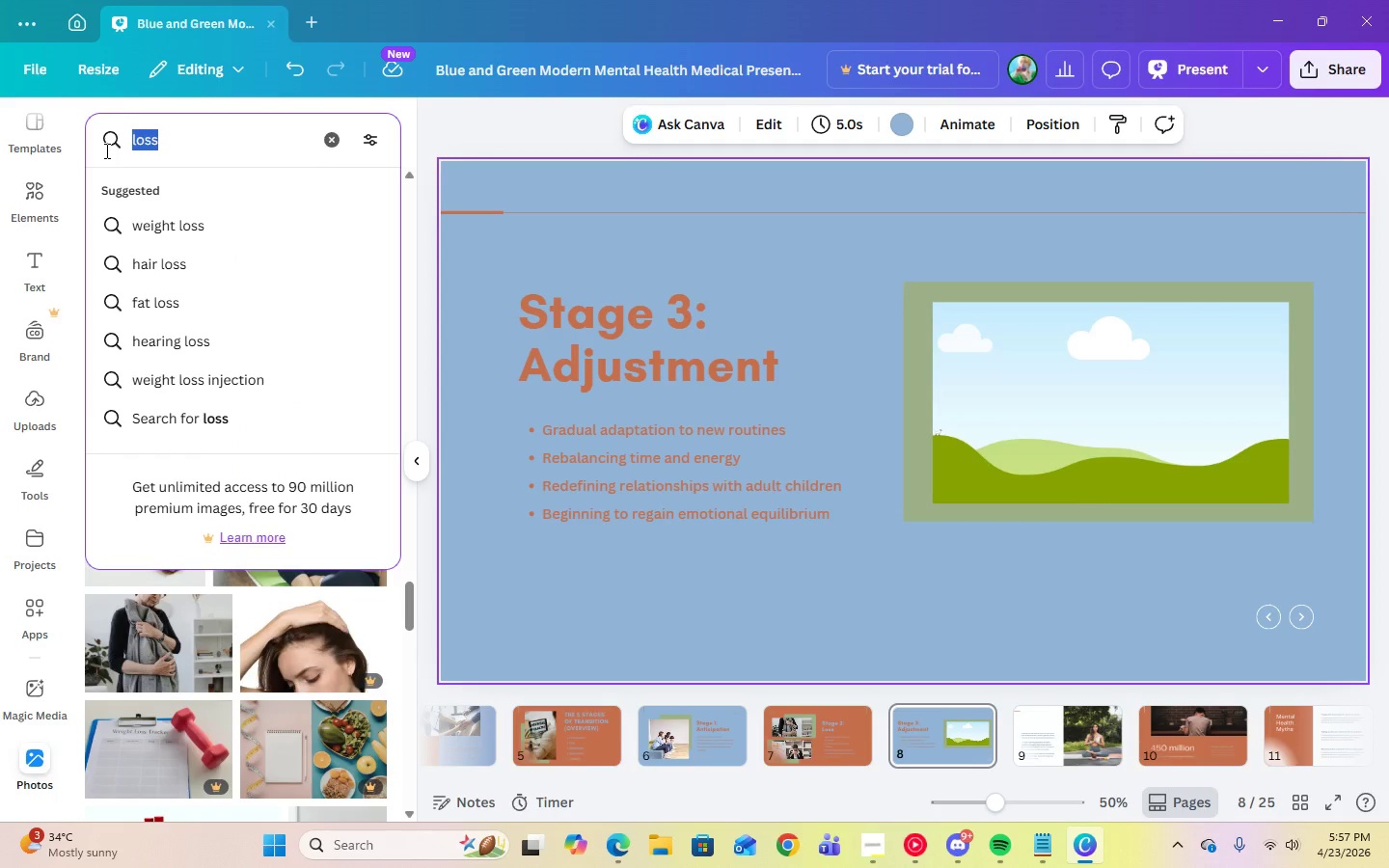 
type(adjustment)
 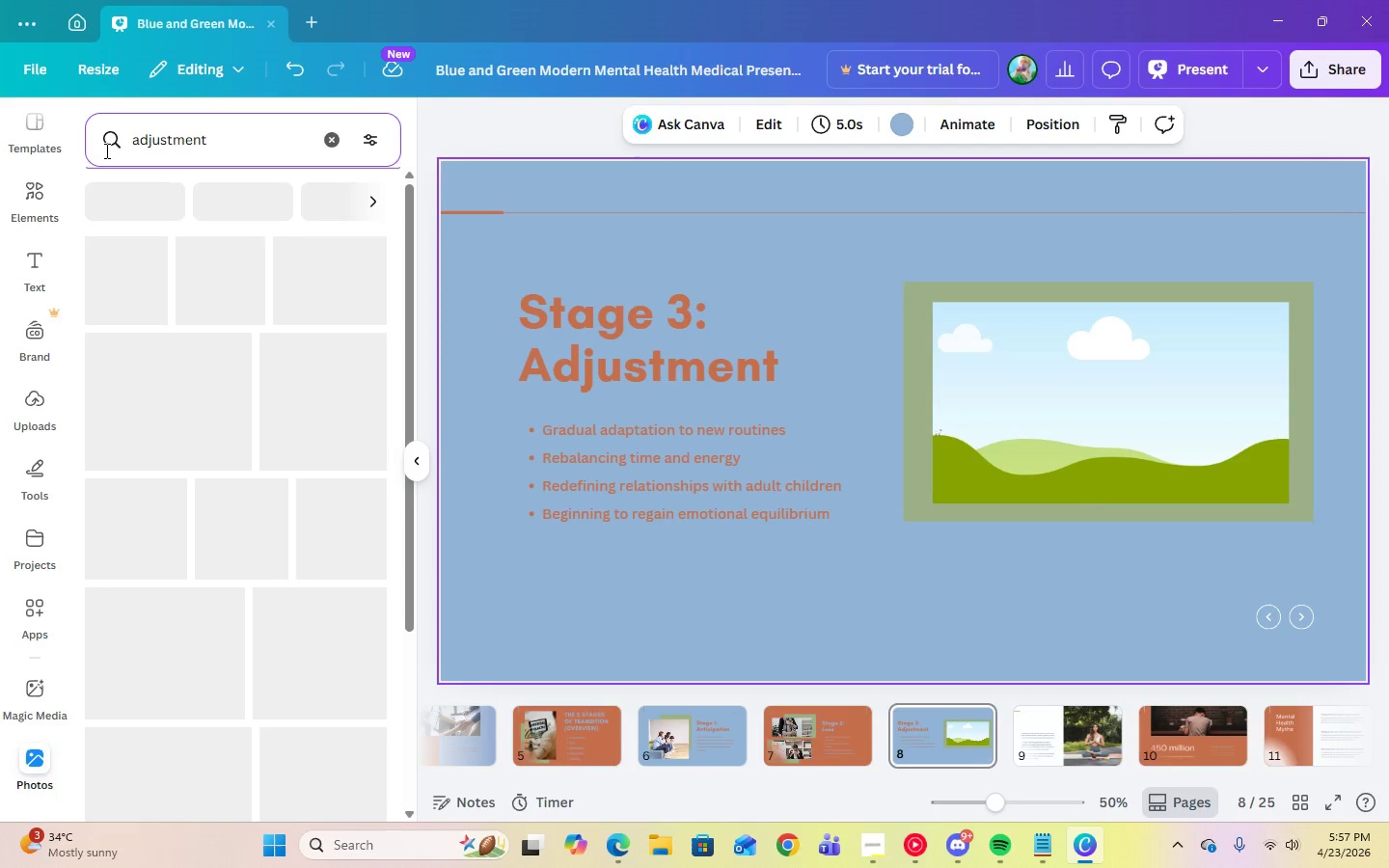 
key(Enter)
 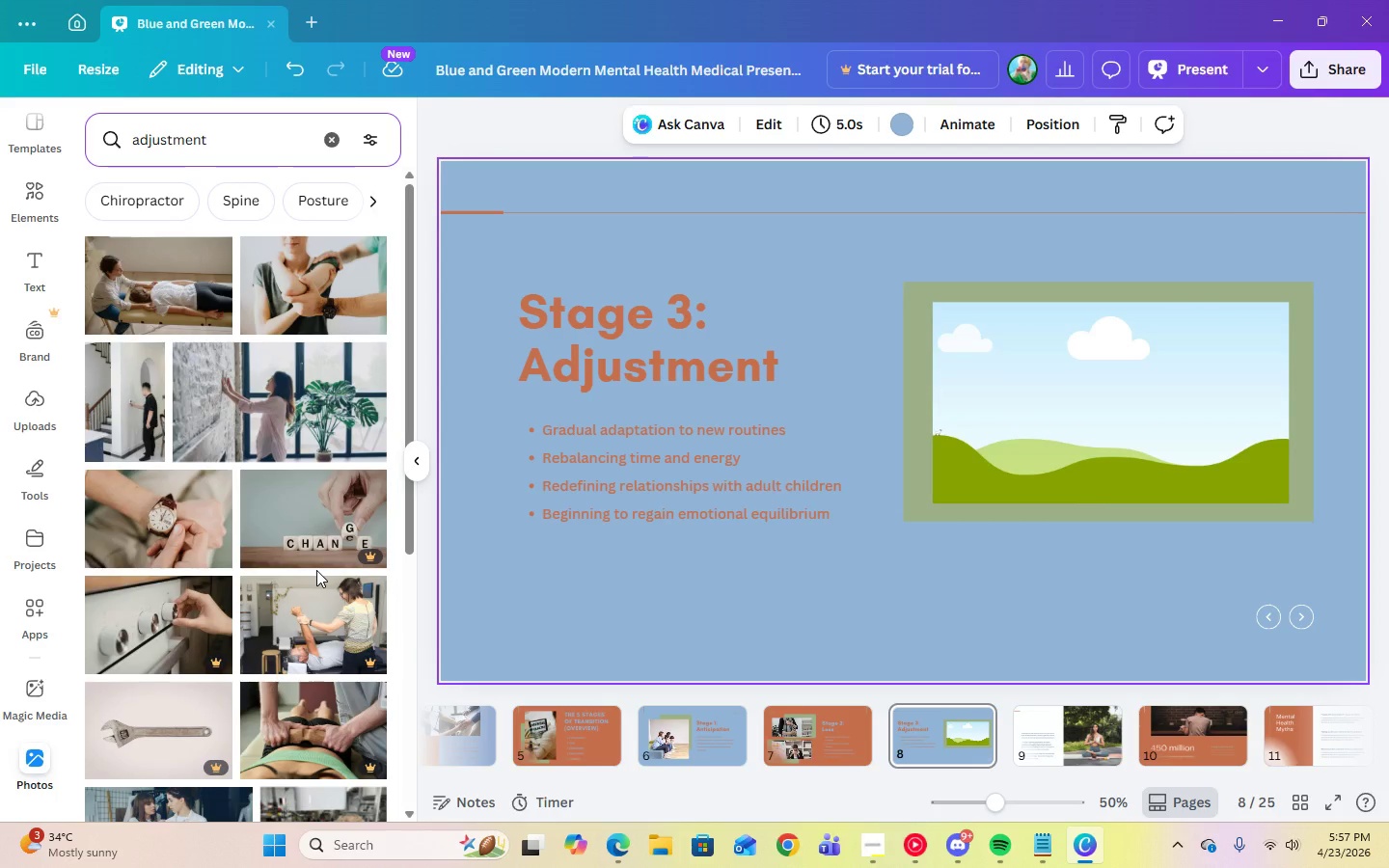 
wait(5.34)
 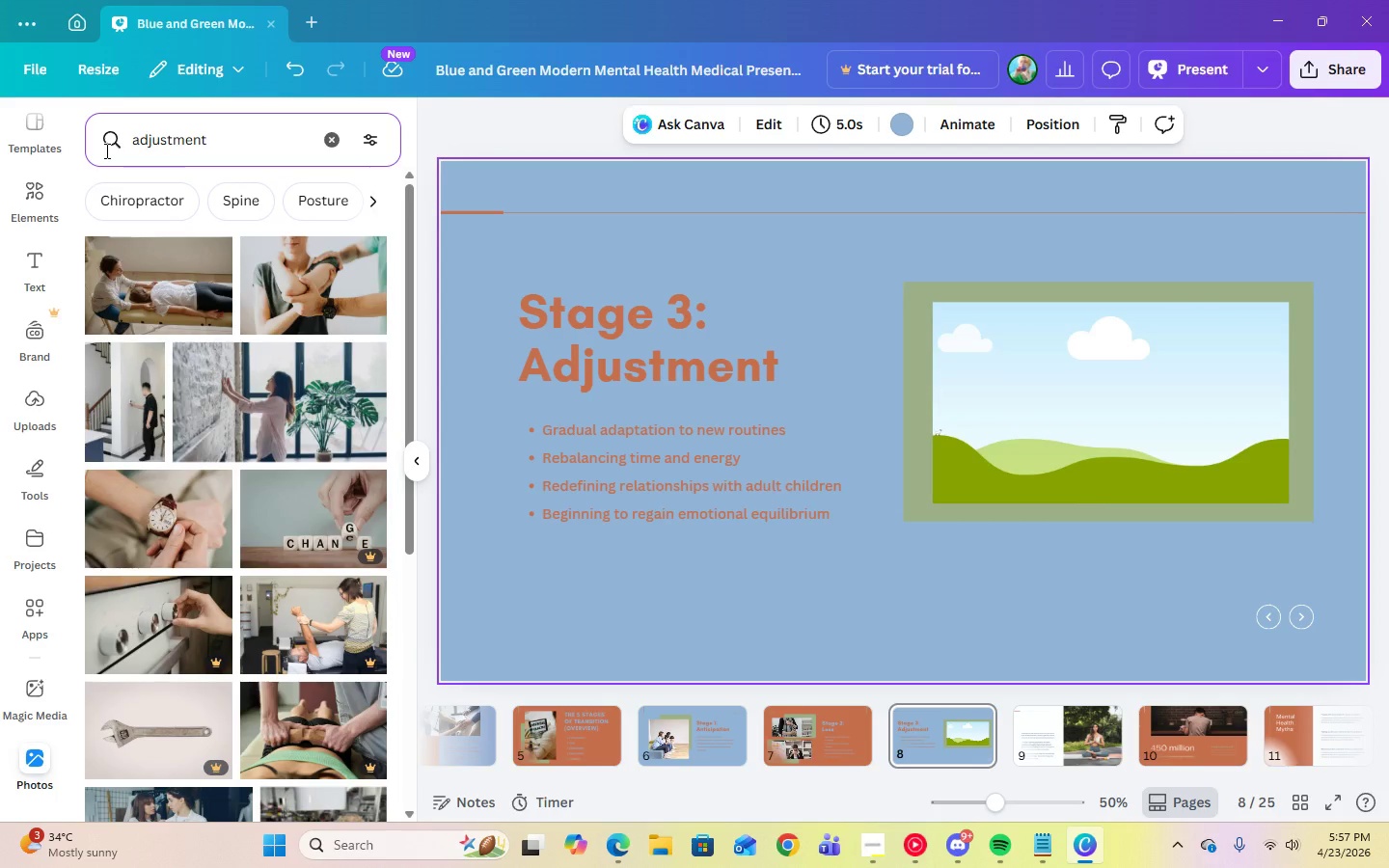 
scroll: coordinate [331, 677], scroll_direction: down, amount: 16.0
 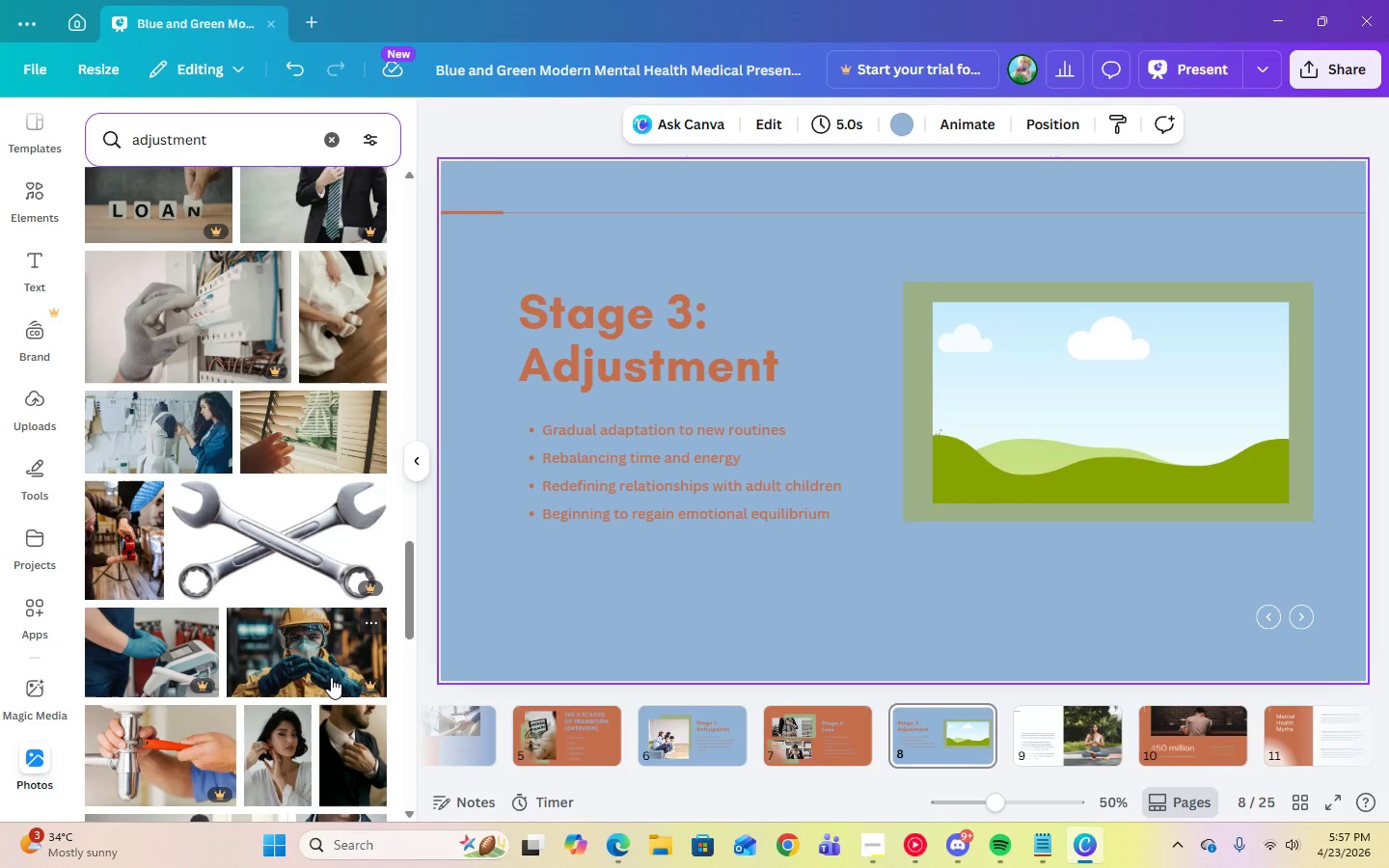 
scroll: coordinate [296, 380], scroll_direction: down, amount: 13.0
 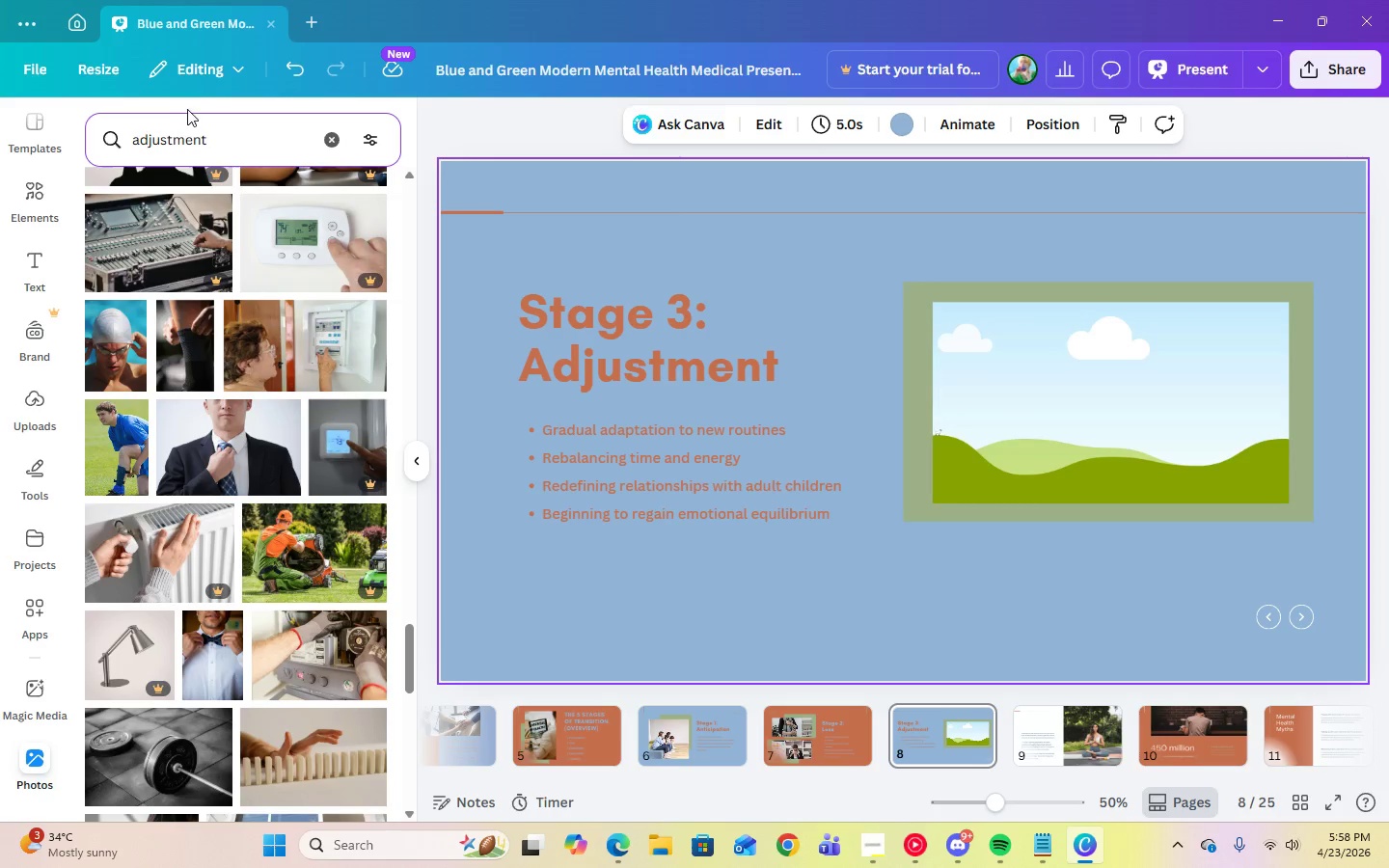 
left_click_drag(start_coordinate=[234, 135], to_coordinate=[130, 137])
 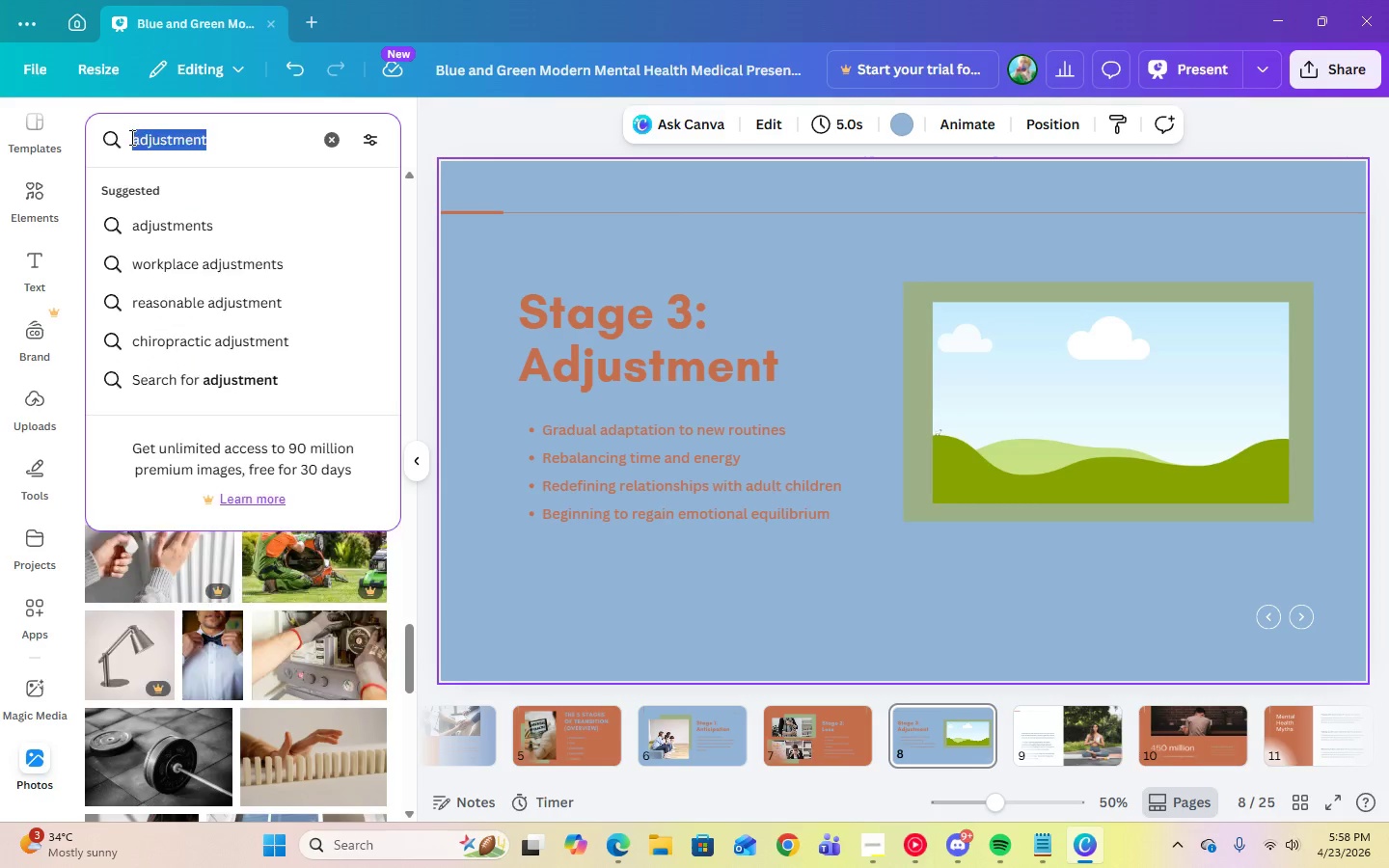 
type(emoto)
key(Backspace)
type(ional growth)
 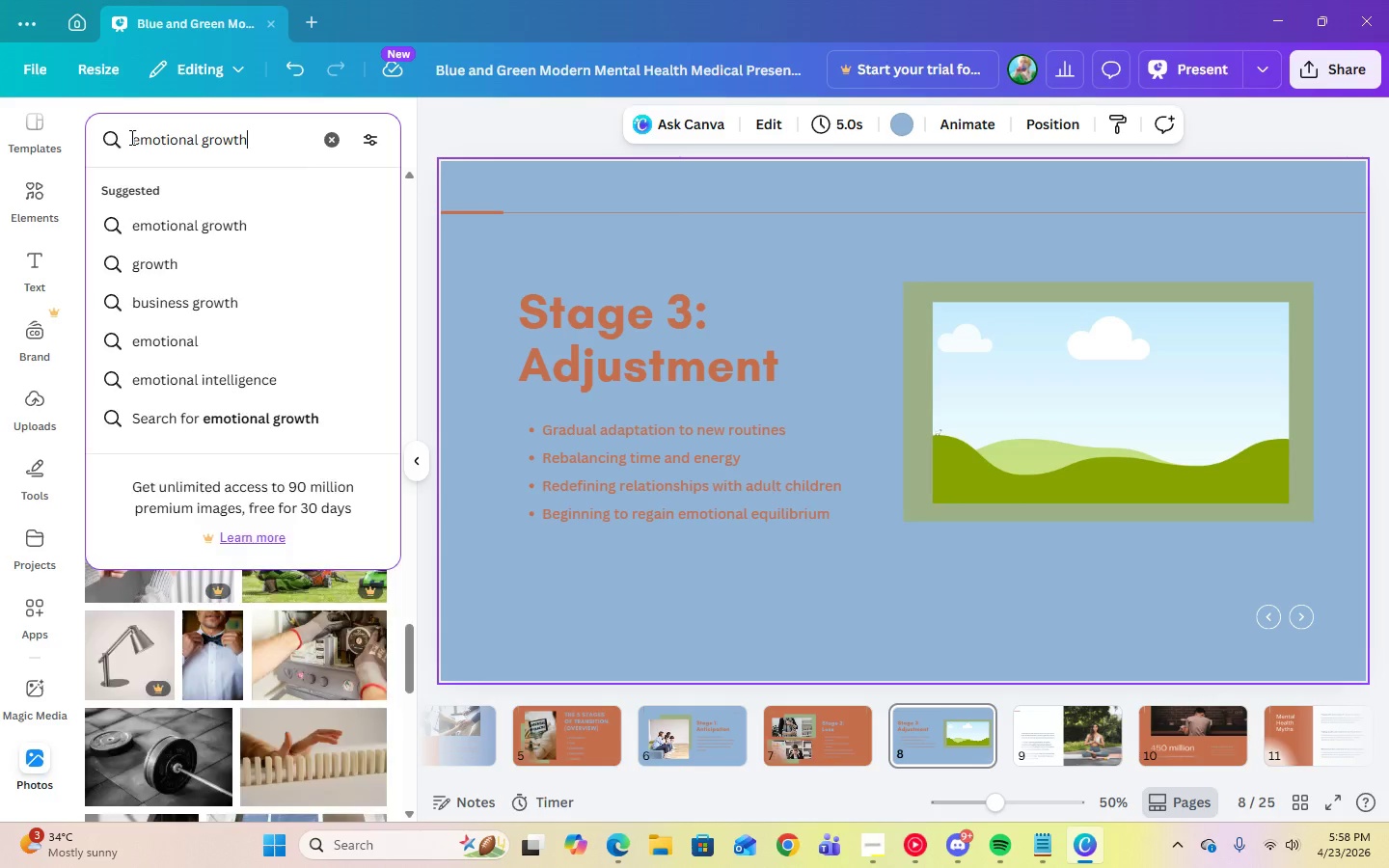 
key(Enter)
 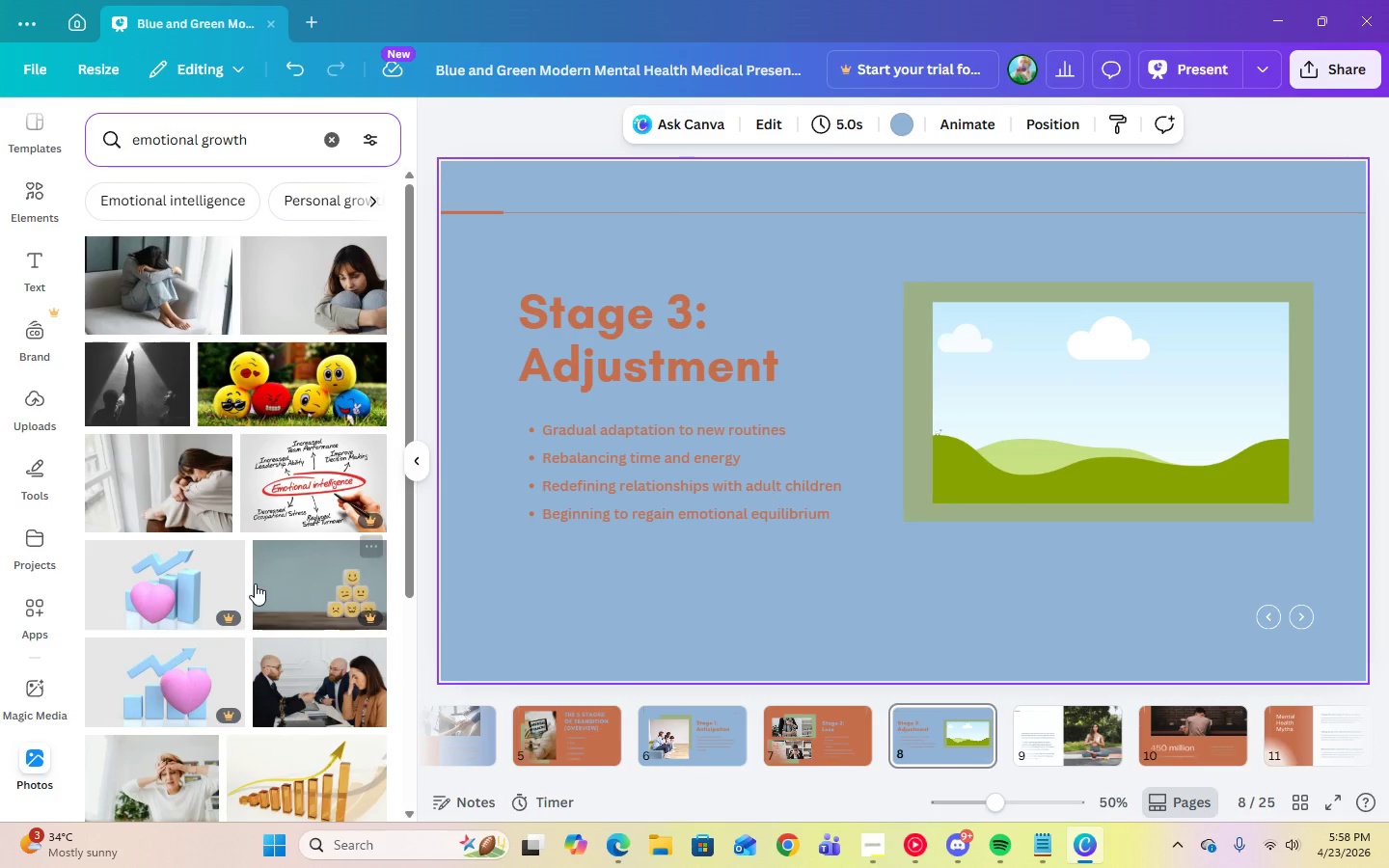 
scroll: coordinate [255, 576], scroll_direction: down, amount: 16.0
 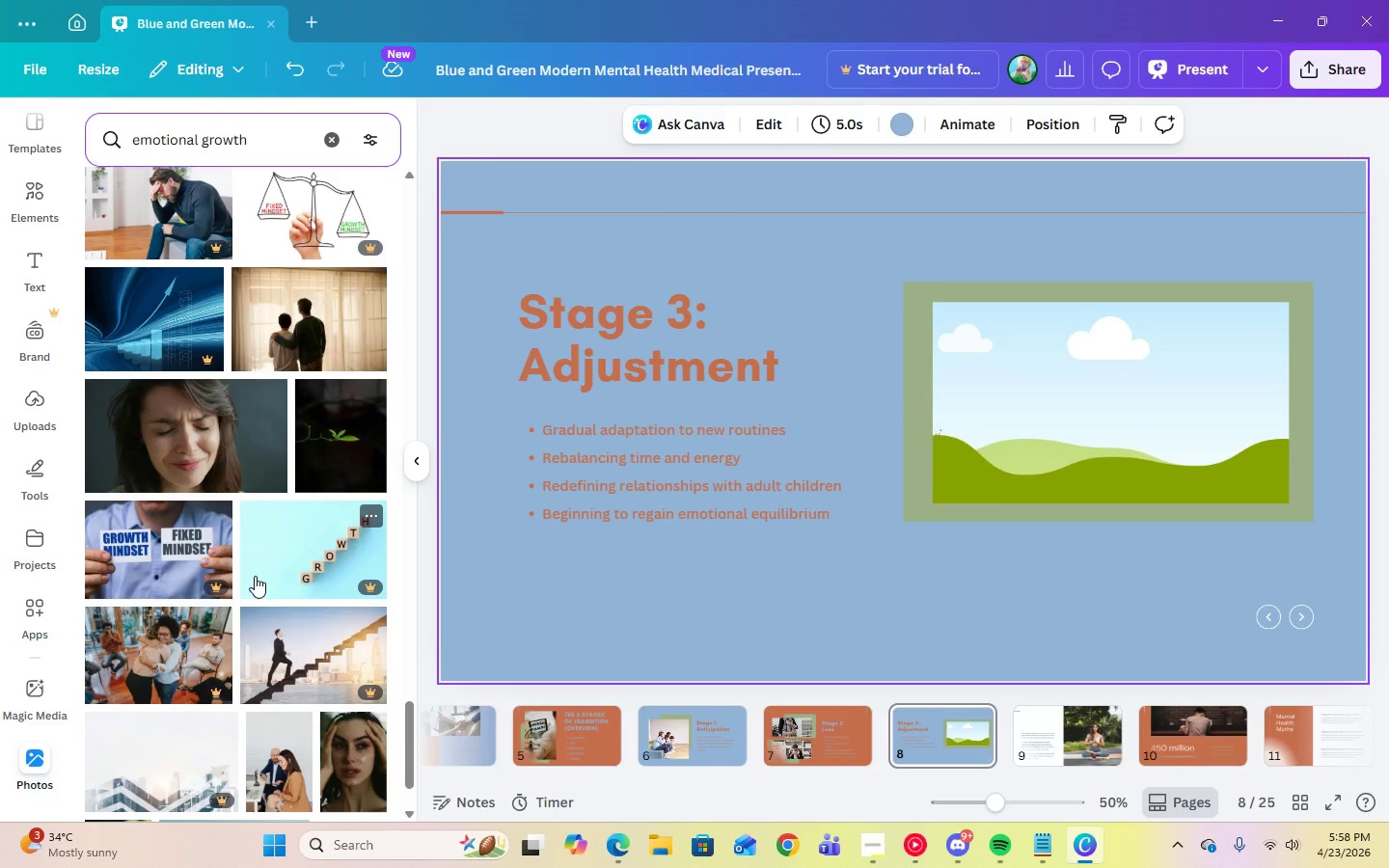 
scroll: coordinate [351, 691], scroll_direction: down, amount: 23.0
 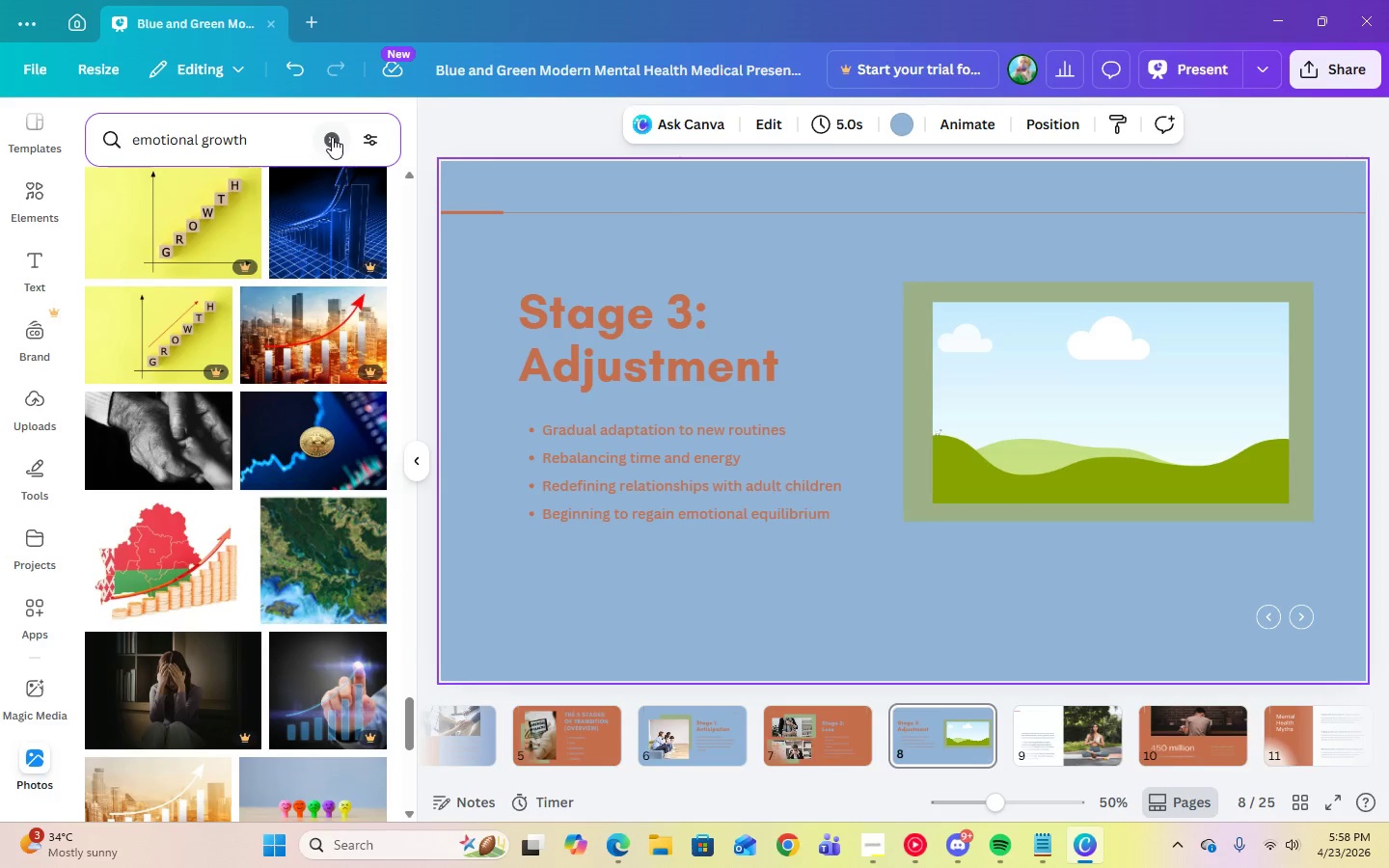 
double_click([290, 146])
 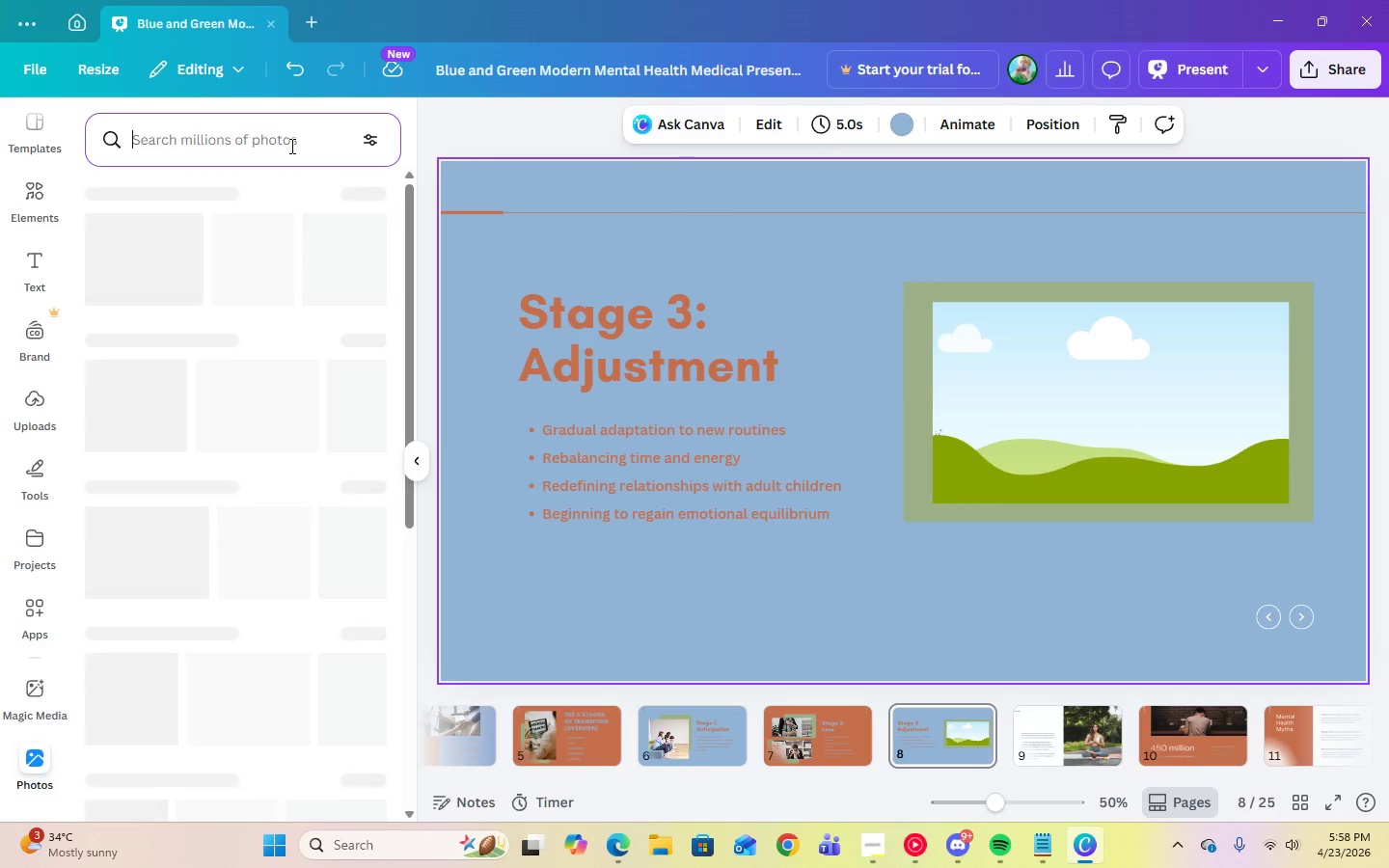 
type(adju)
 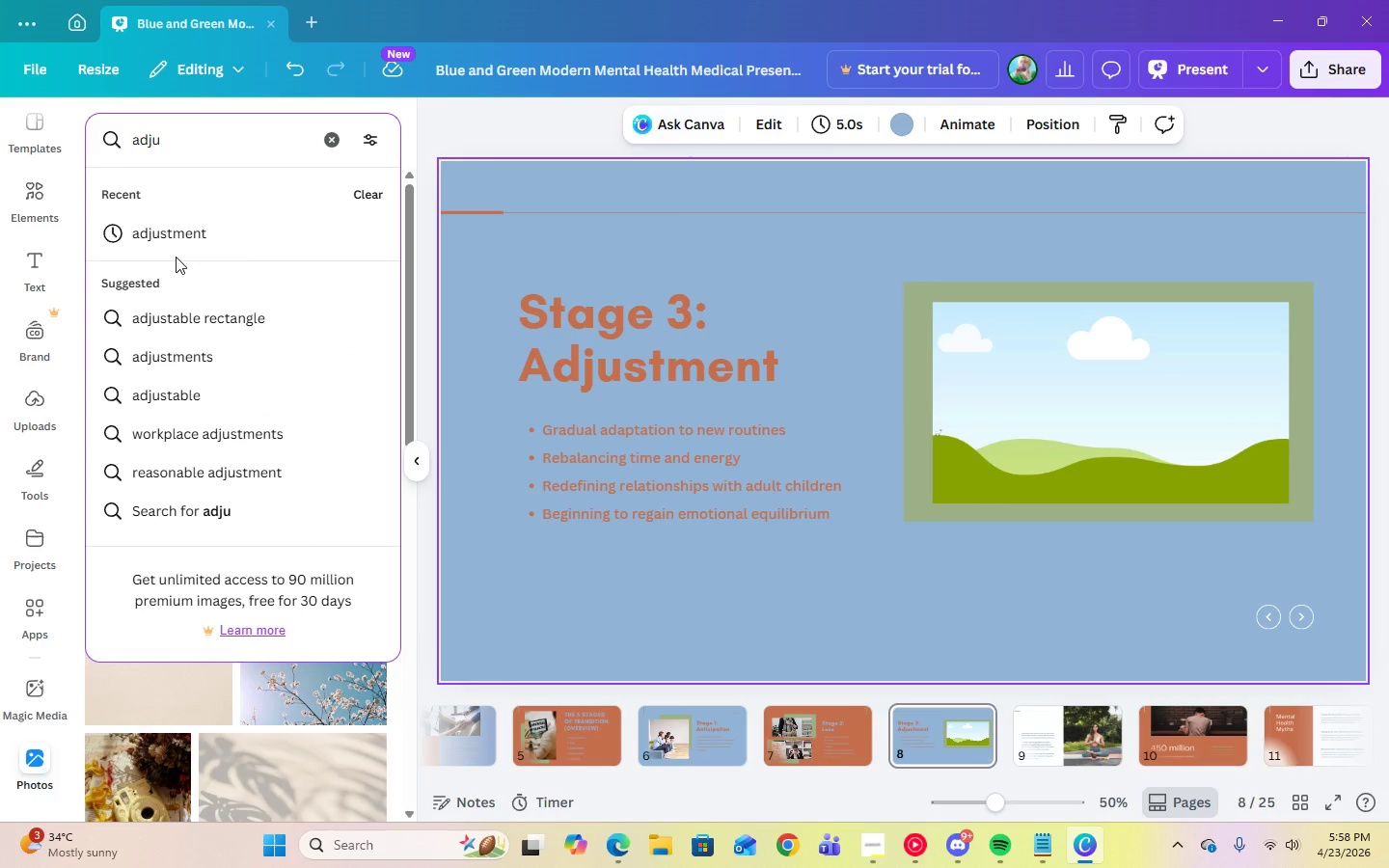 
left_click([171, 234])
 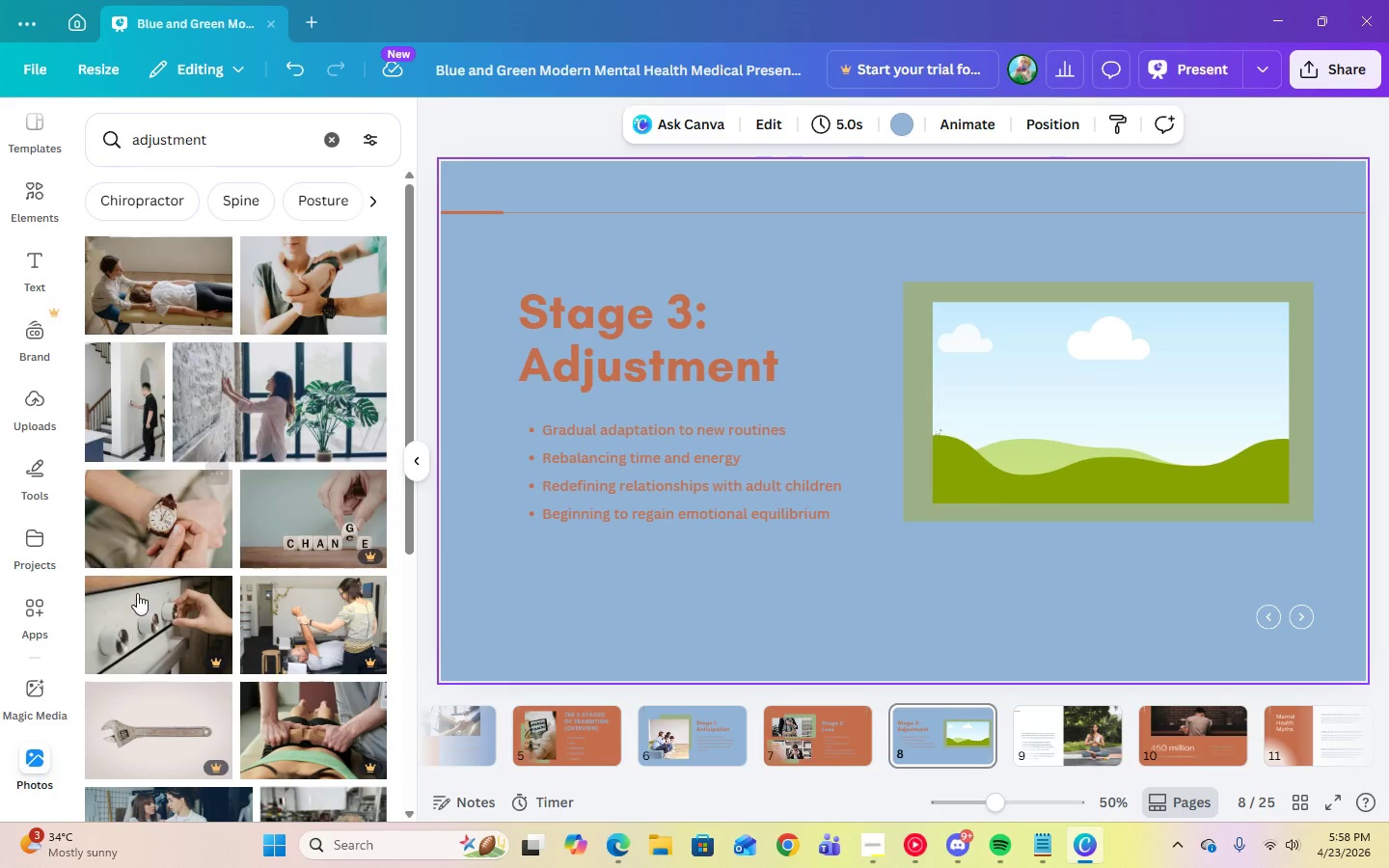 
left_click([259, 388])
 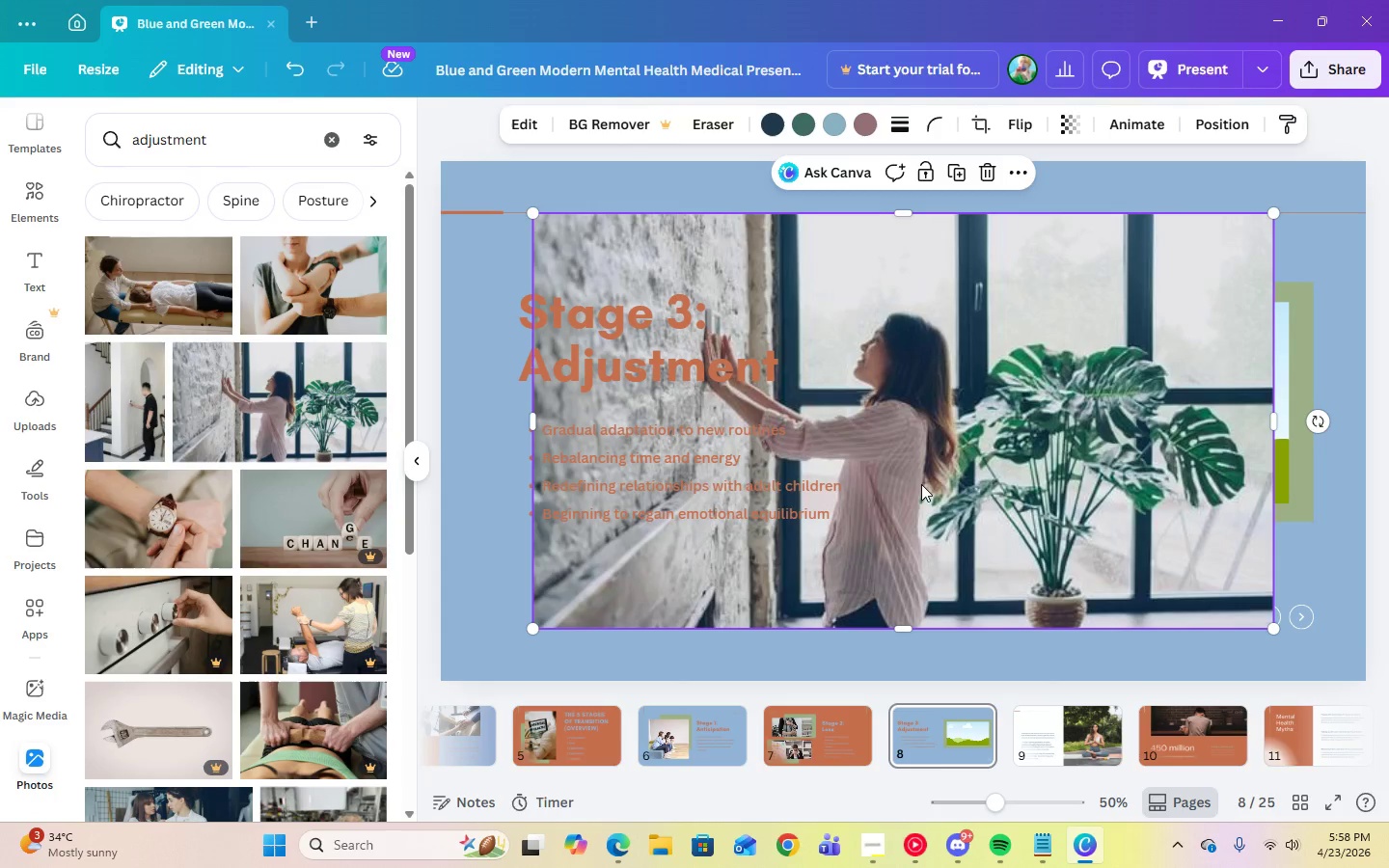 
left_click_drag(start_coordinate=[934, 479], to_coordinate=[1071, 443])
 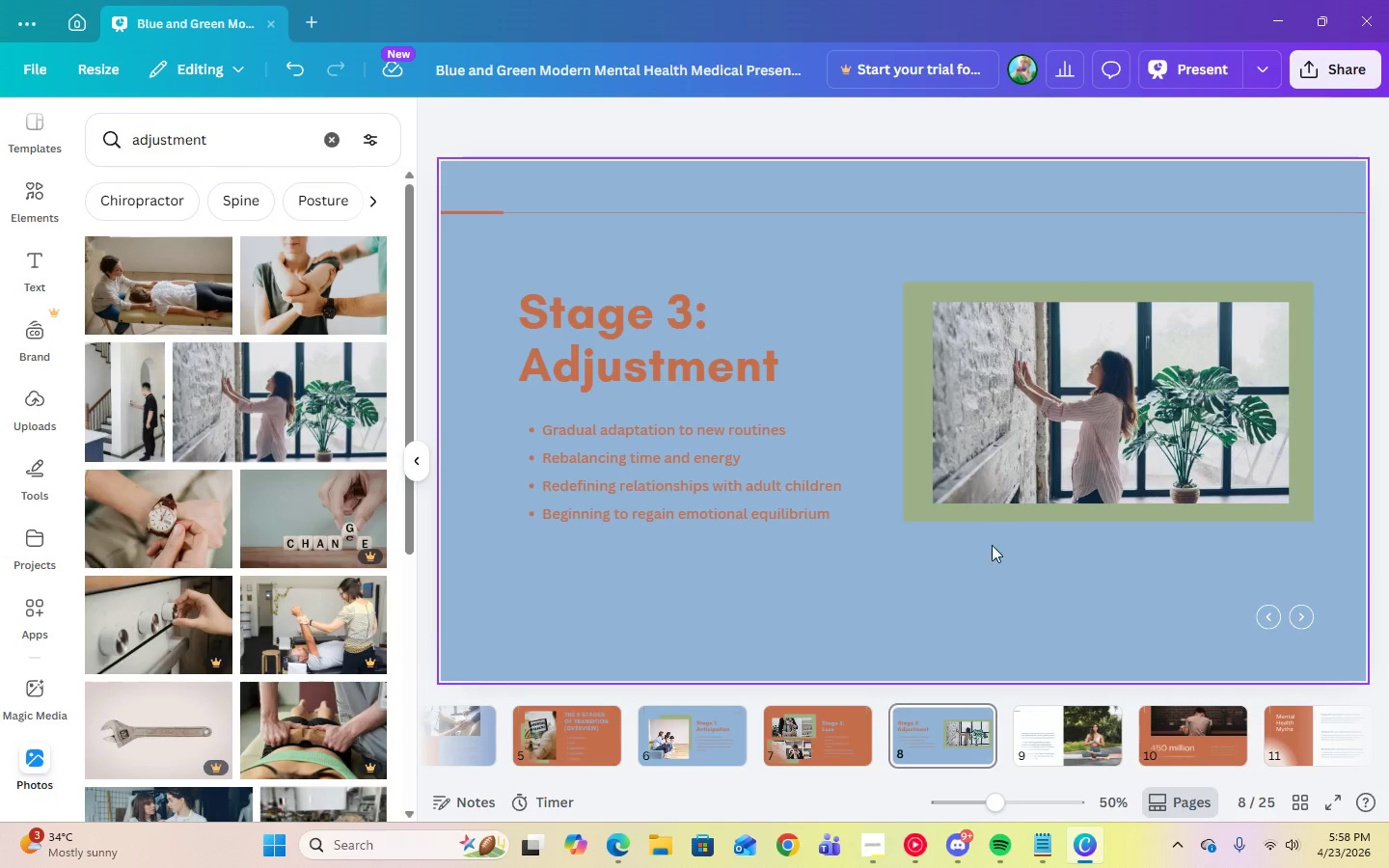 
left_click([985, 588])
 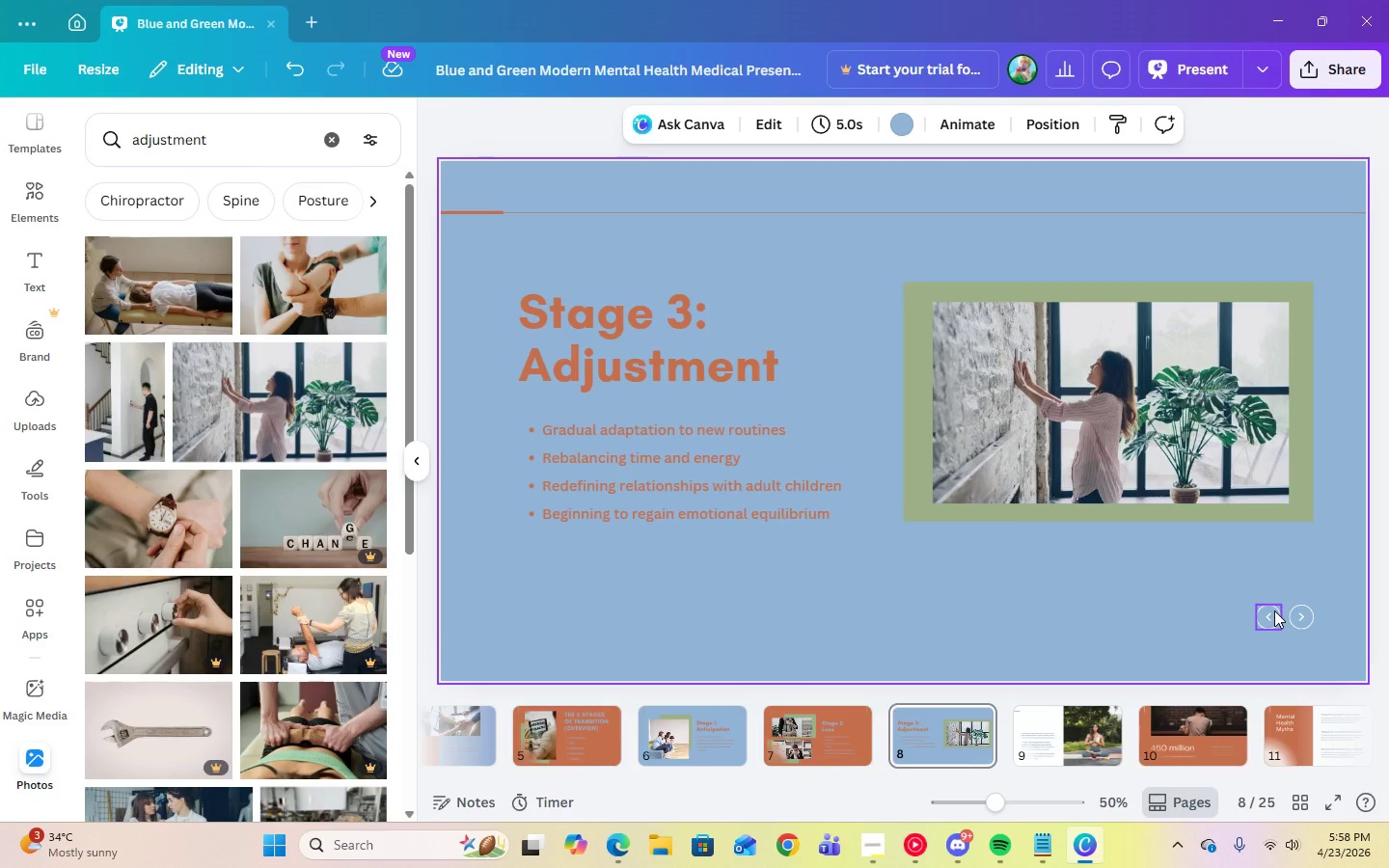 
left_click([1274, 610])
 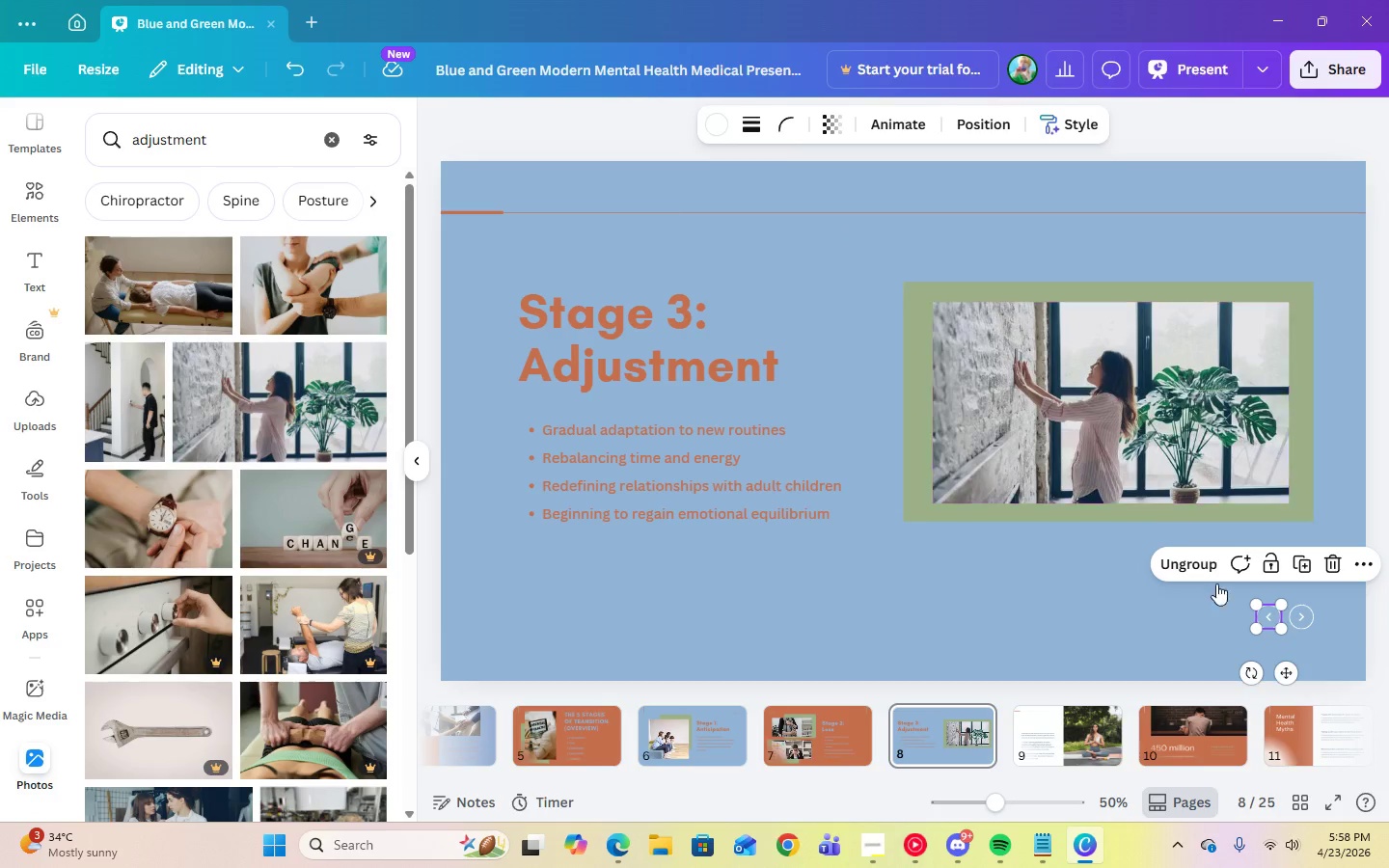 
left_click([1186, 574])
 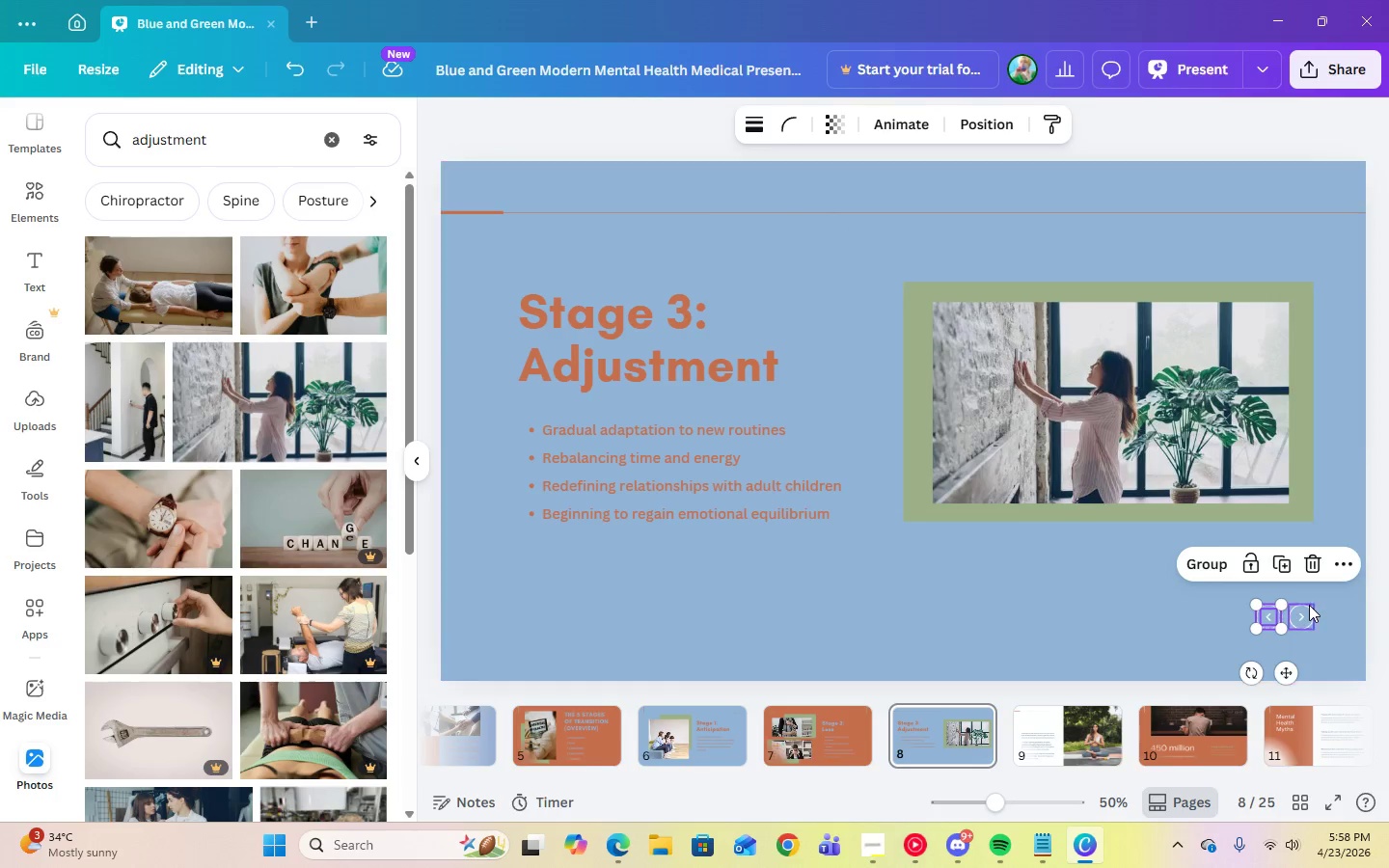 
left_click([1308, 607])
 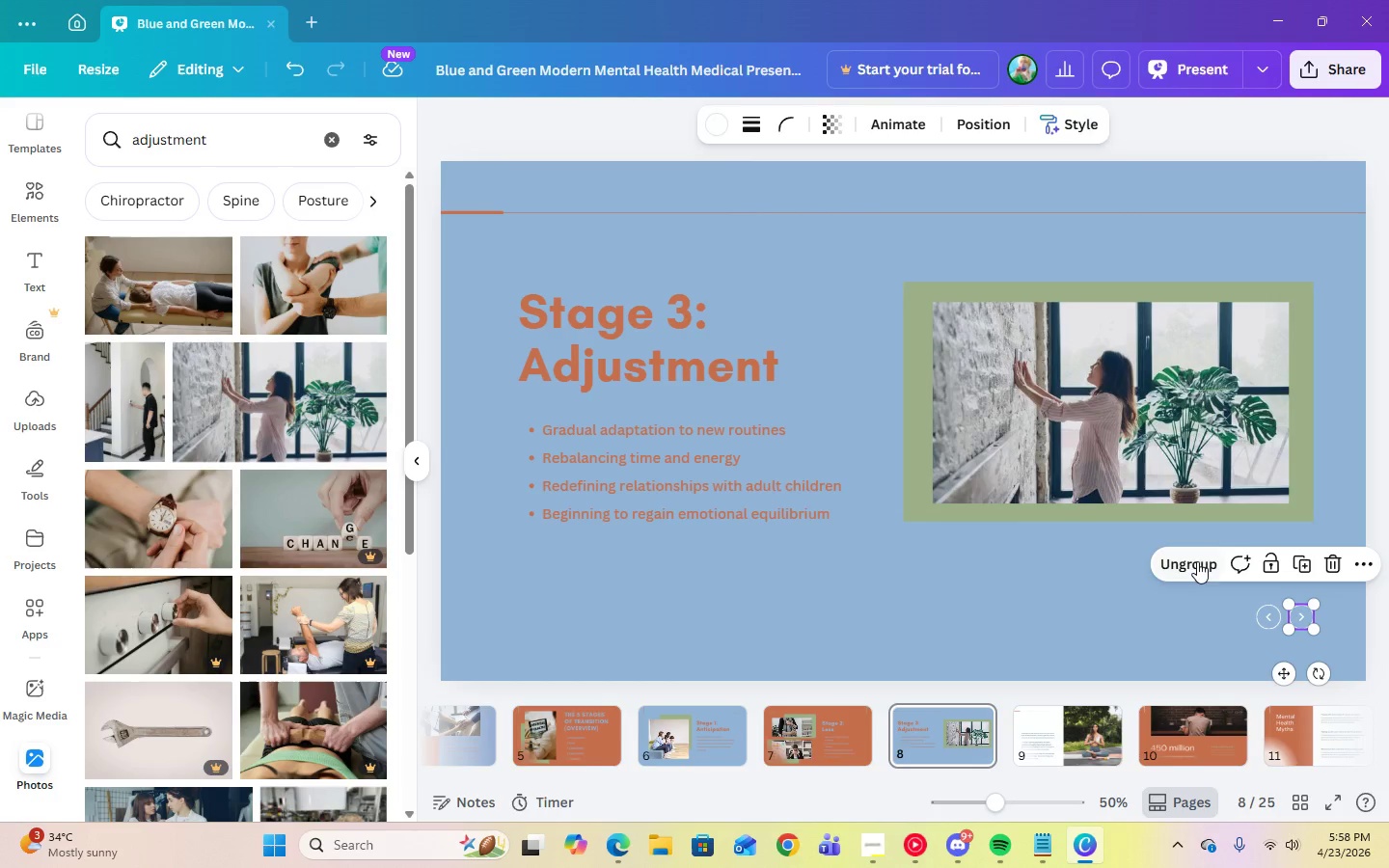 
left_click([1192, 558])
 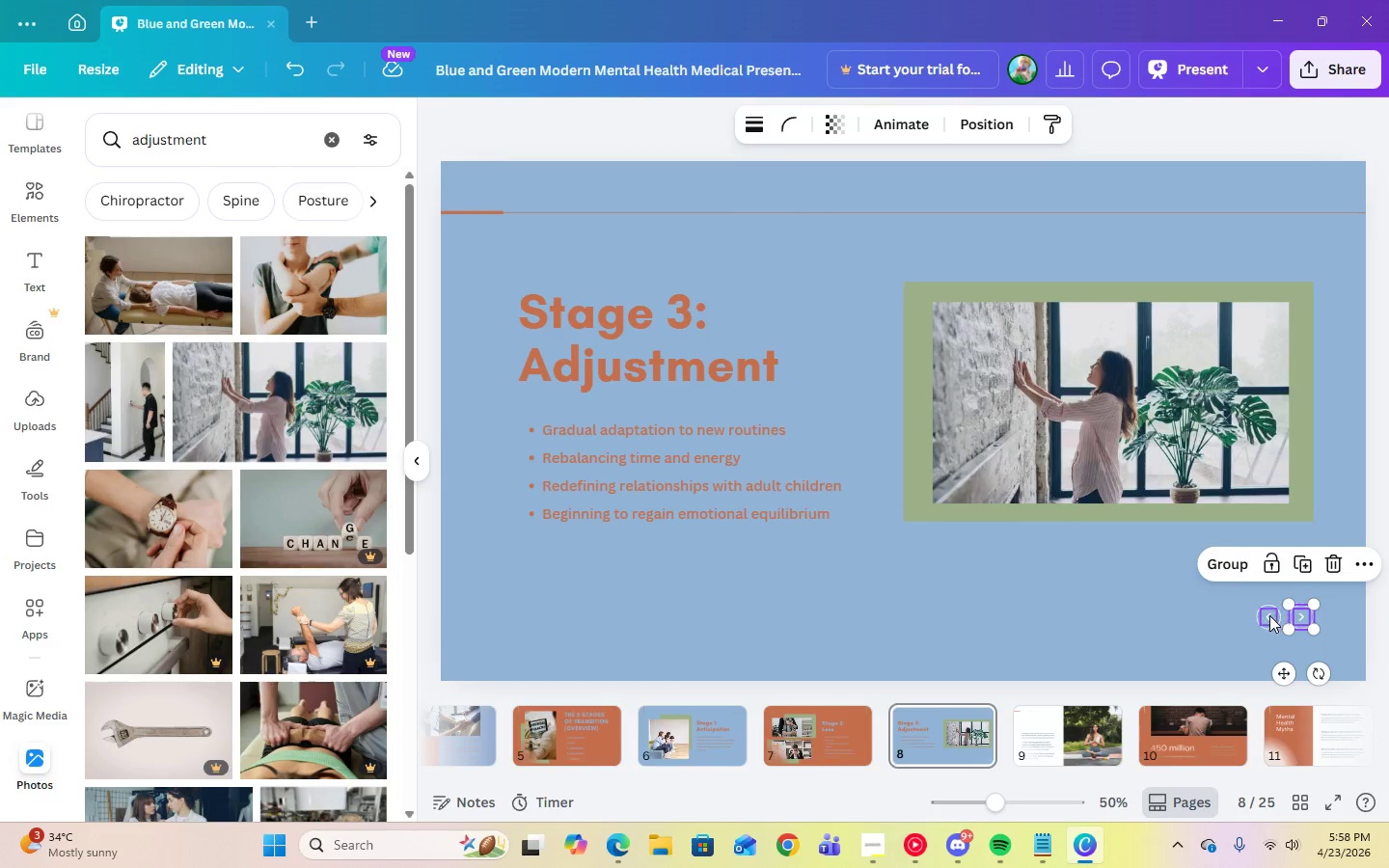 
left_click([1269, 615])
 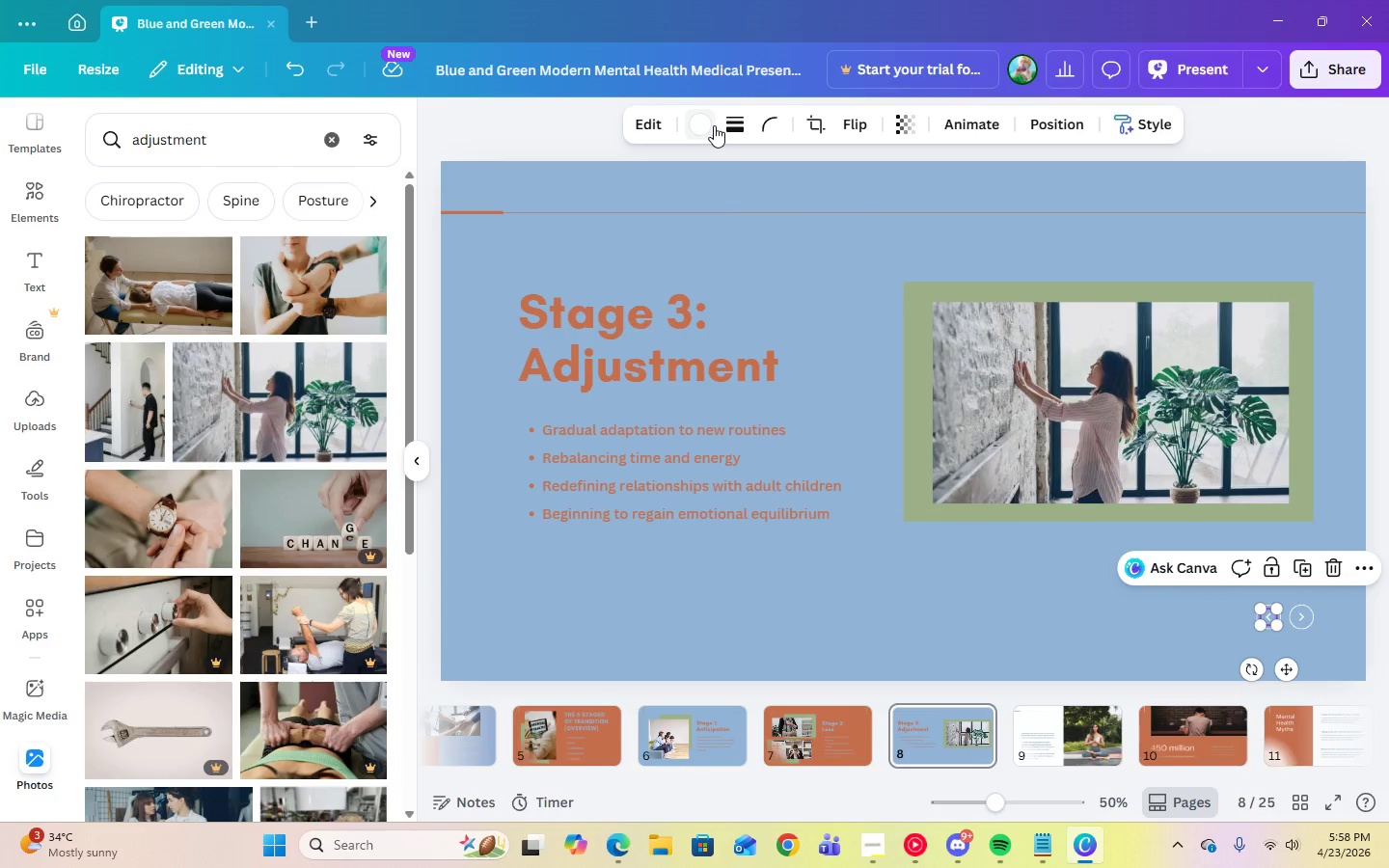 
left_click([707, 125])
 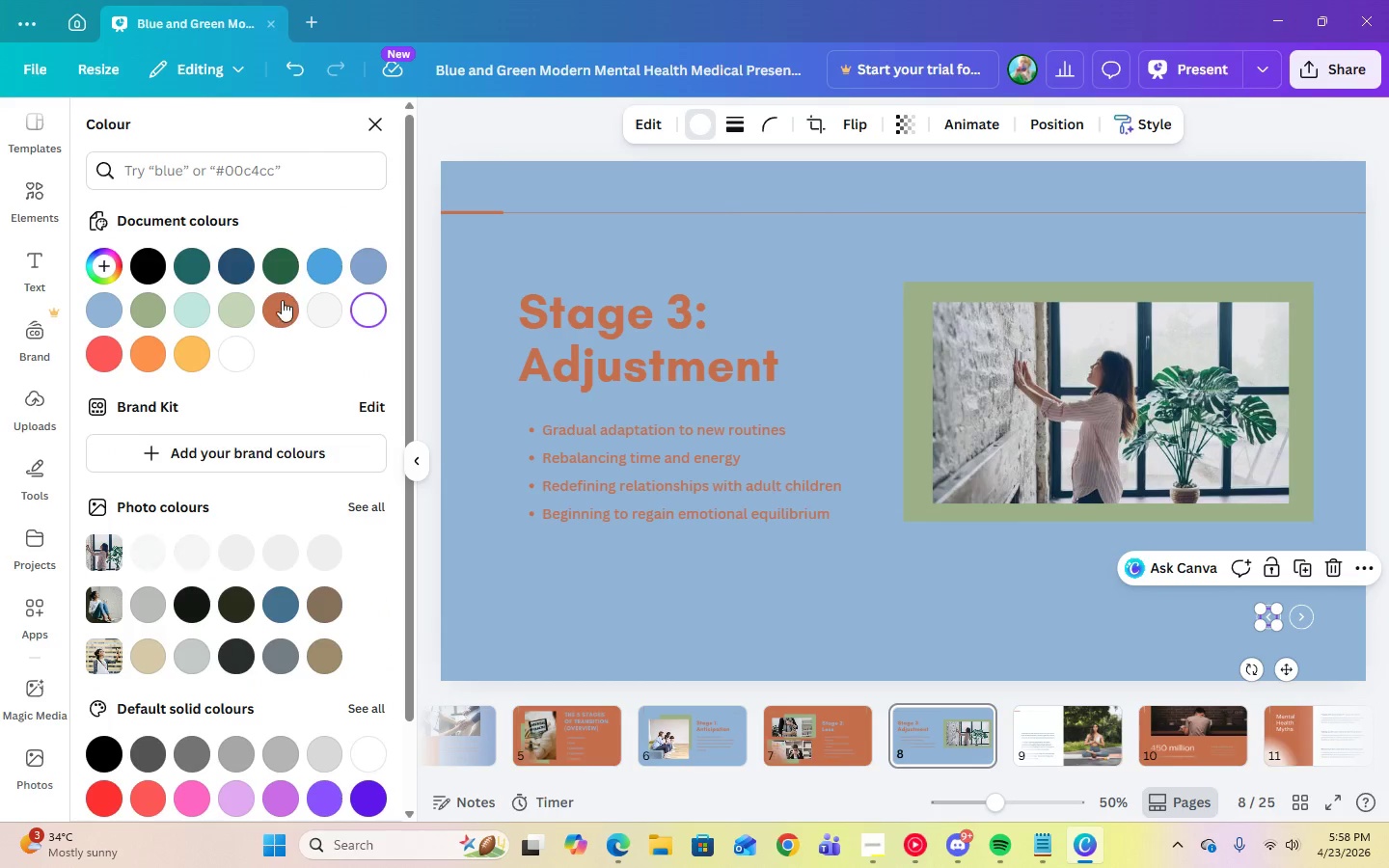 
left_click([281, 308])
 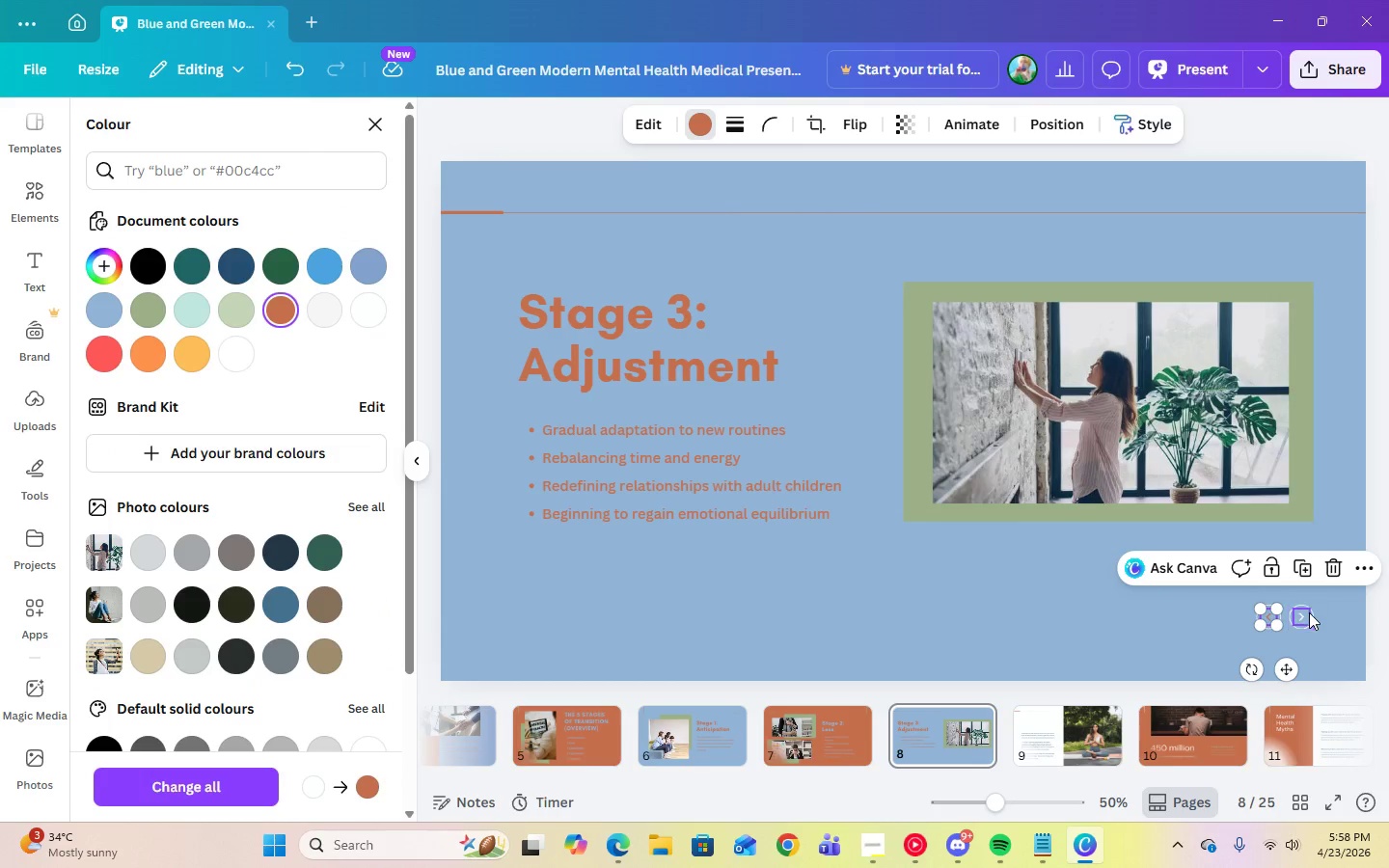 
left_click([1300, 616])
 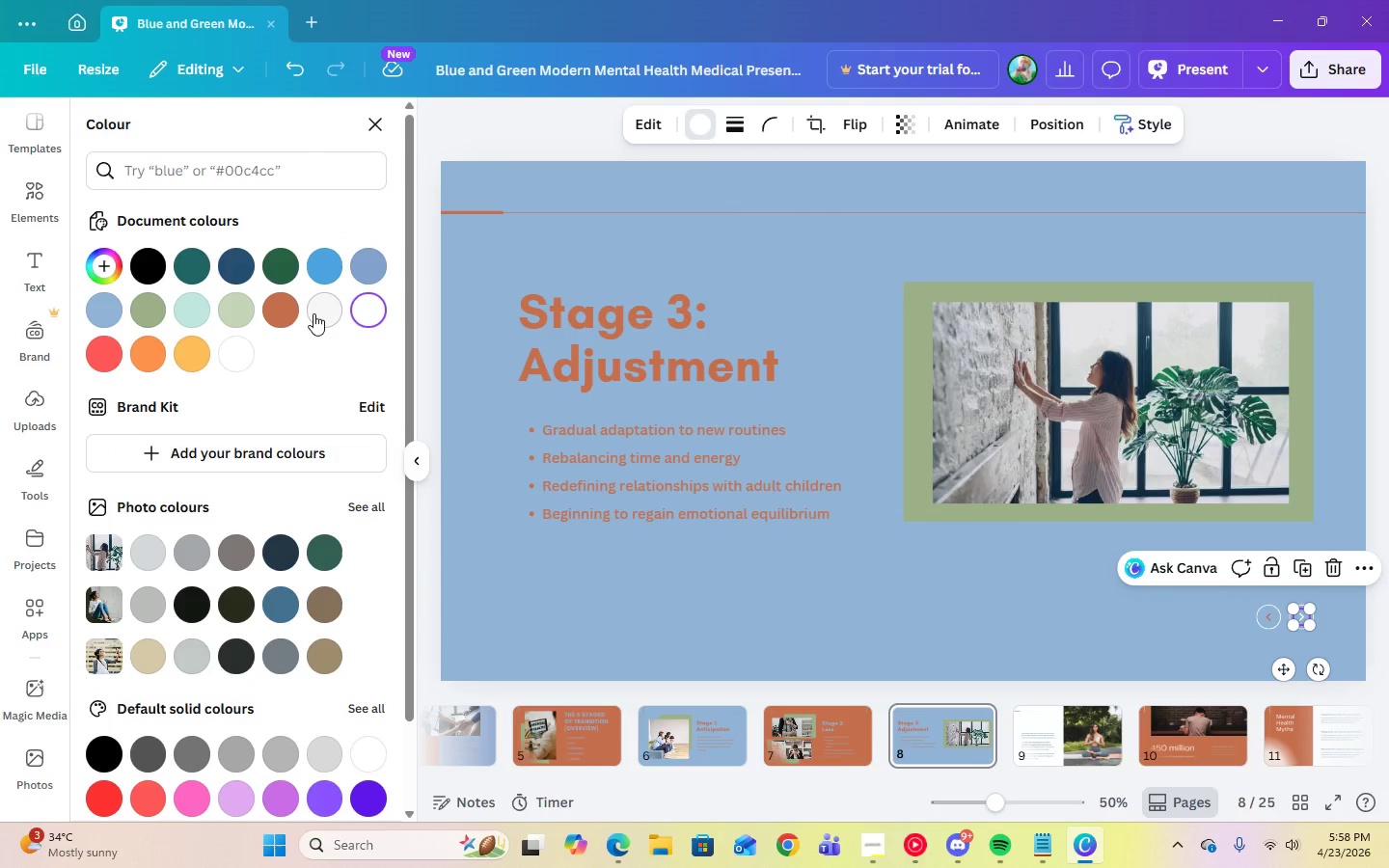 
left_click([289, 310])
 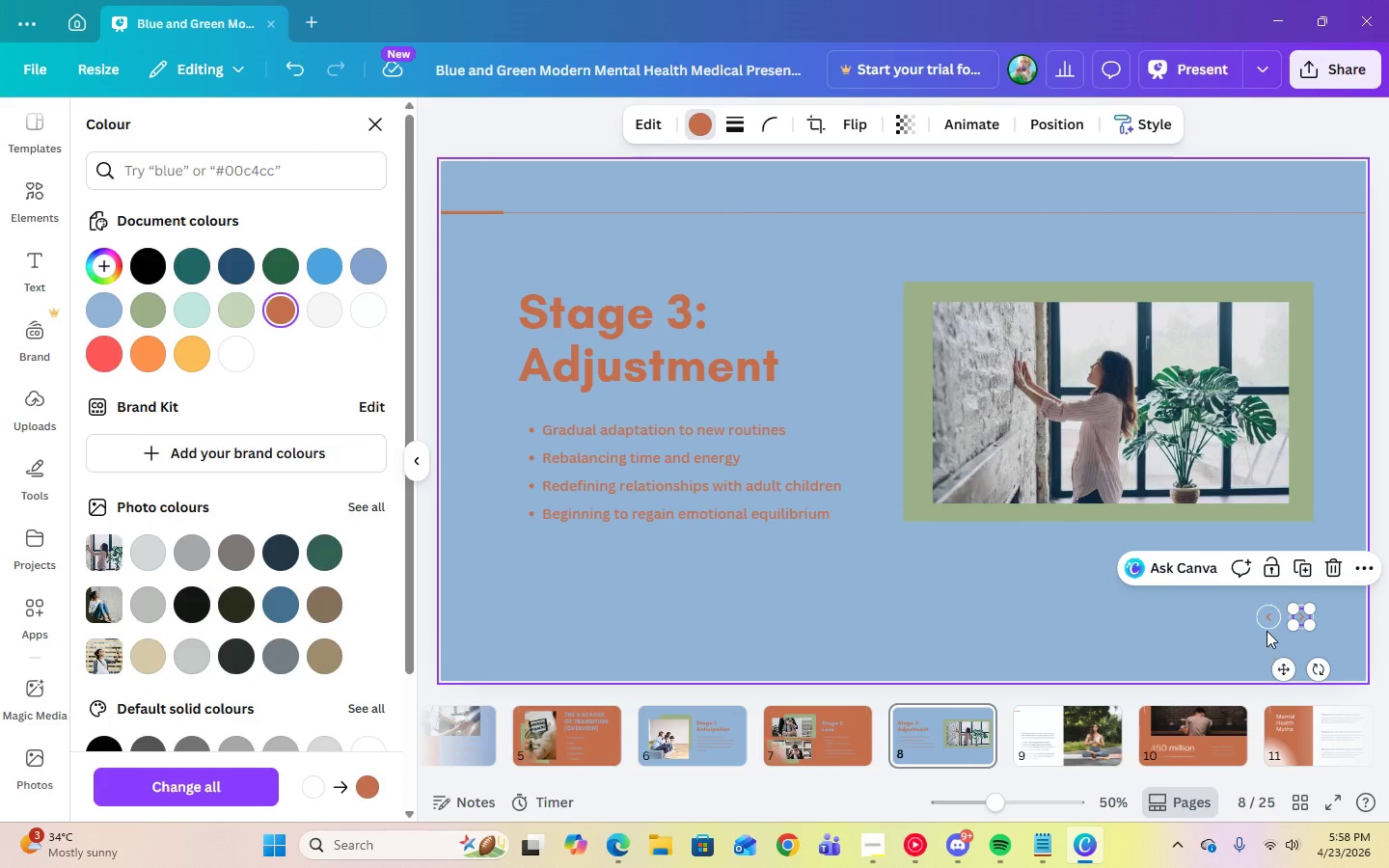 
left_click([1266, 626])
 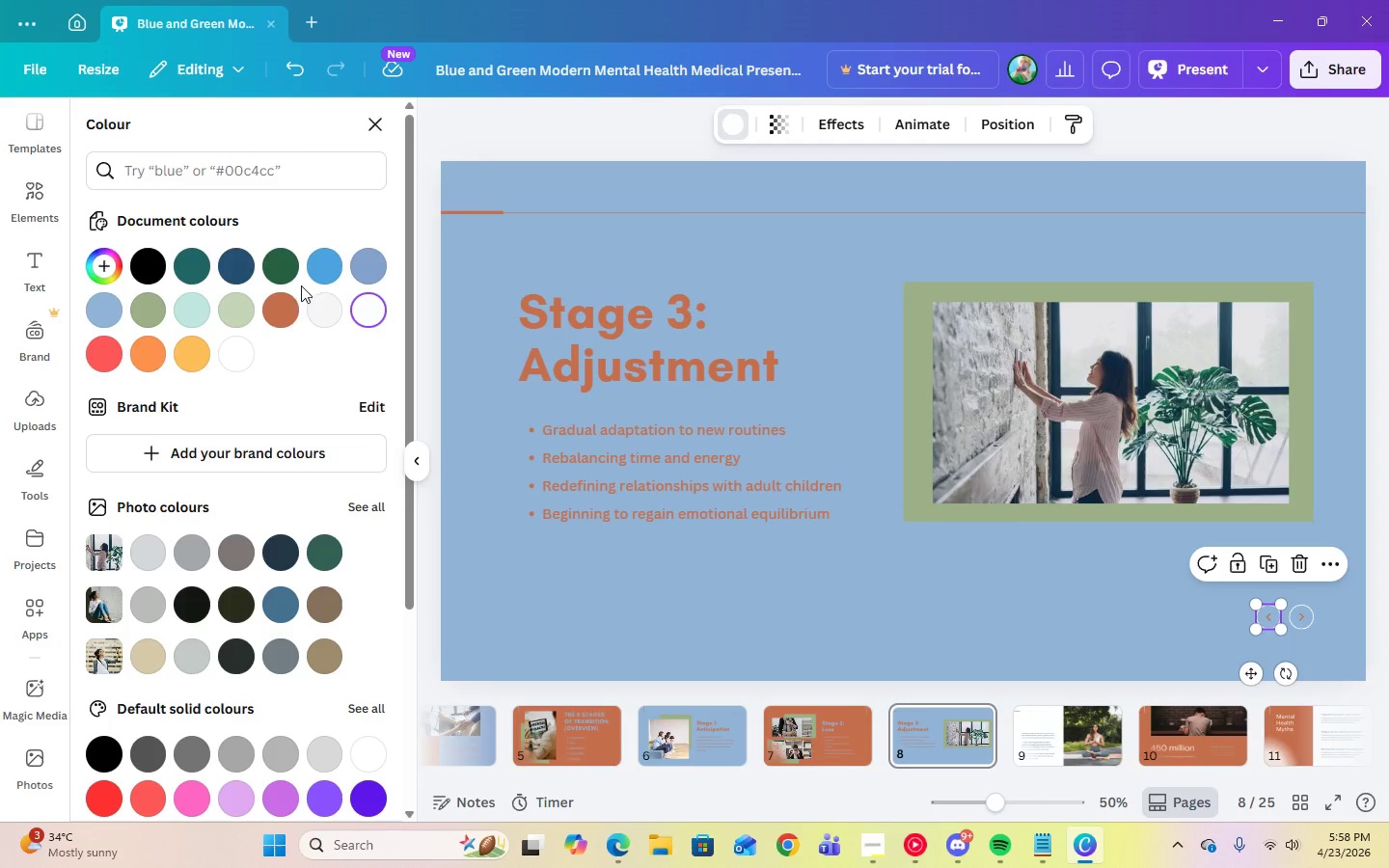 
left_click([278, 314])
 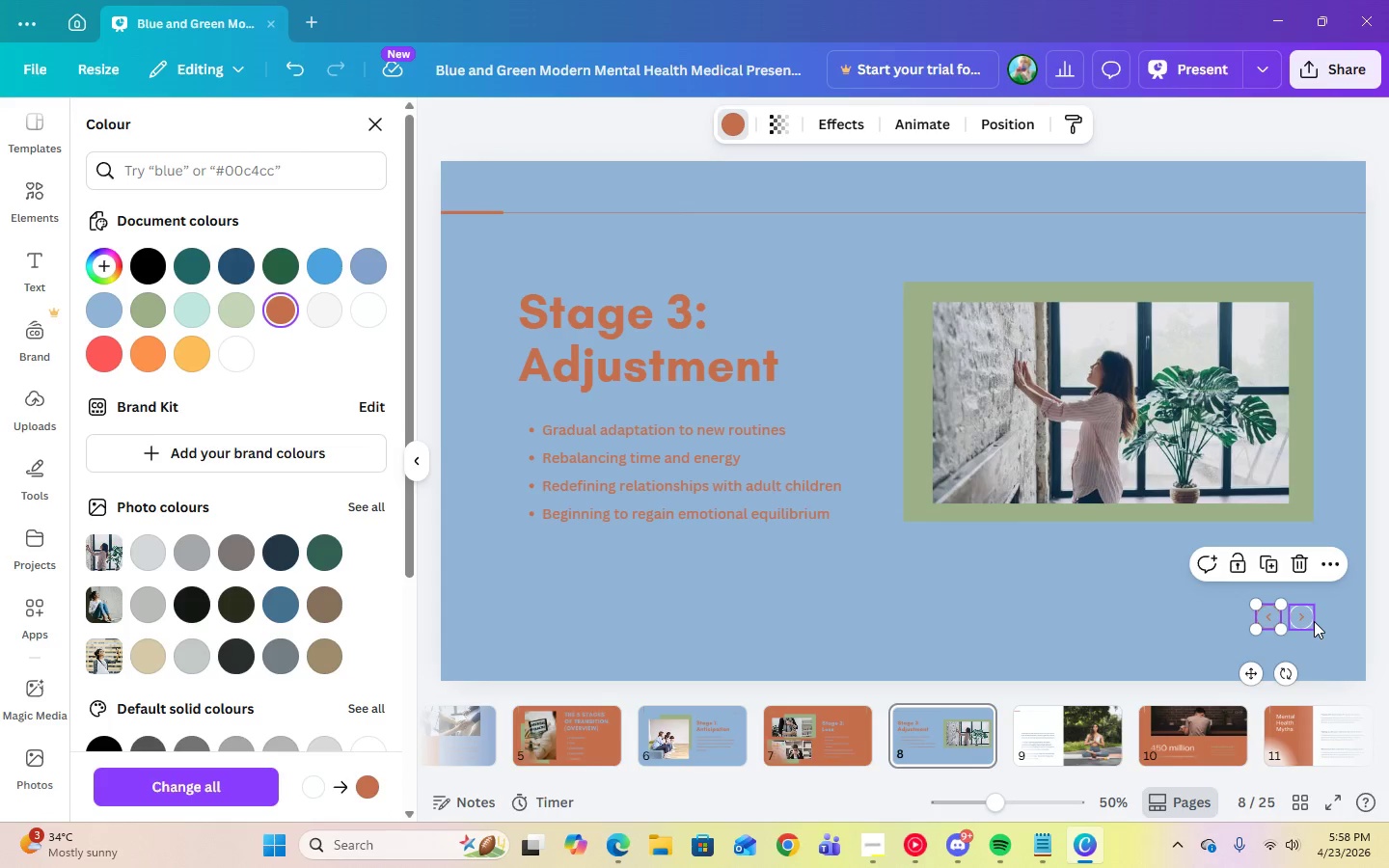 
left_click([1311, 621])
 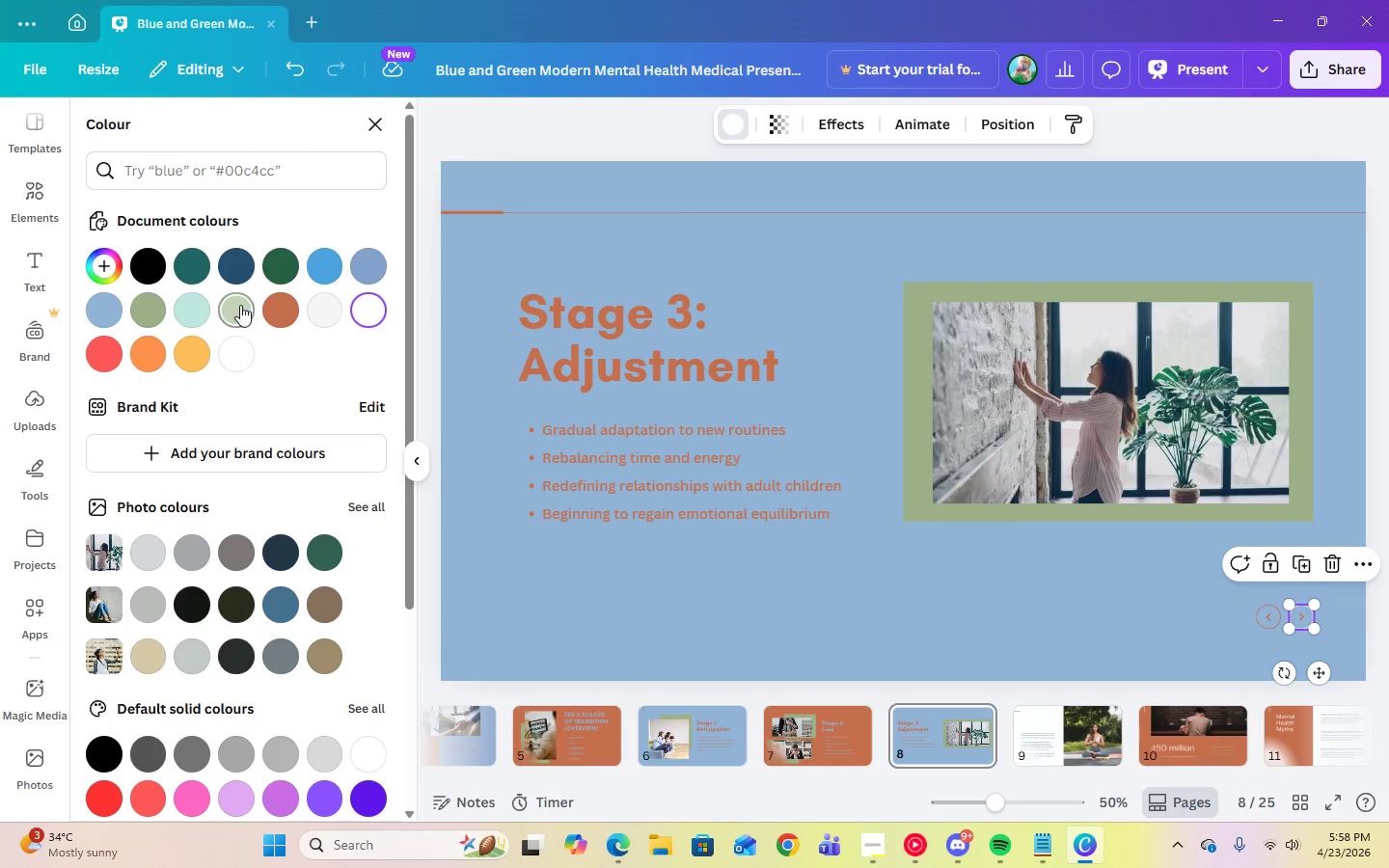 
left_click([269, 312])
 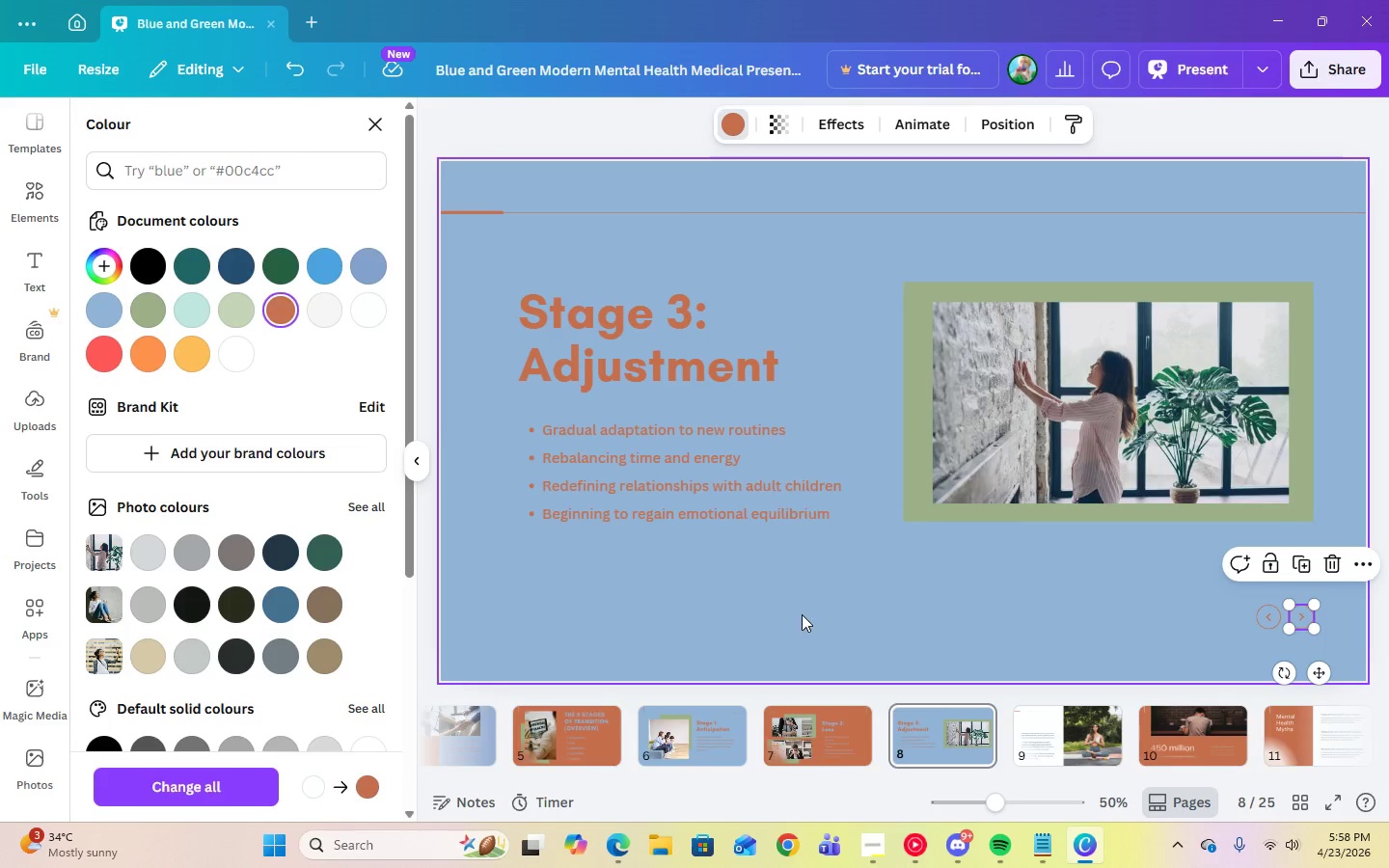 
left_click([818, 614])
 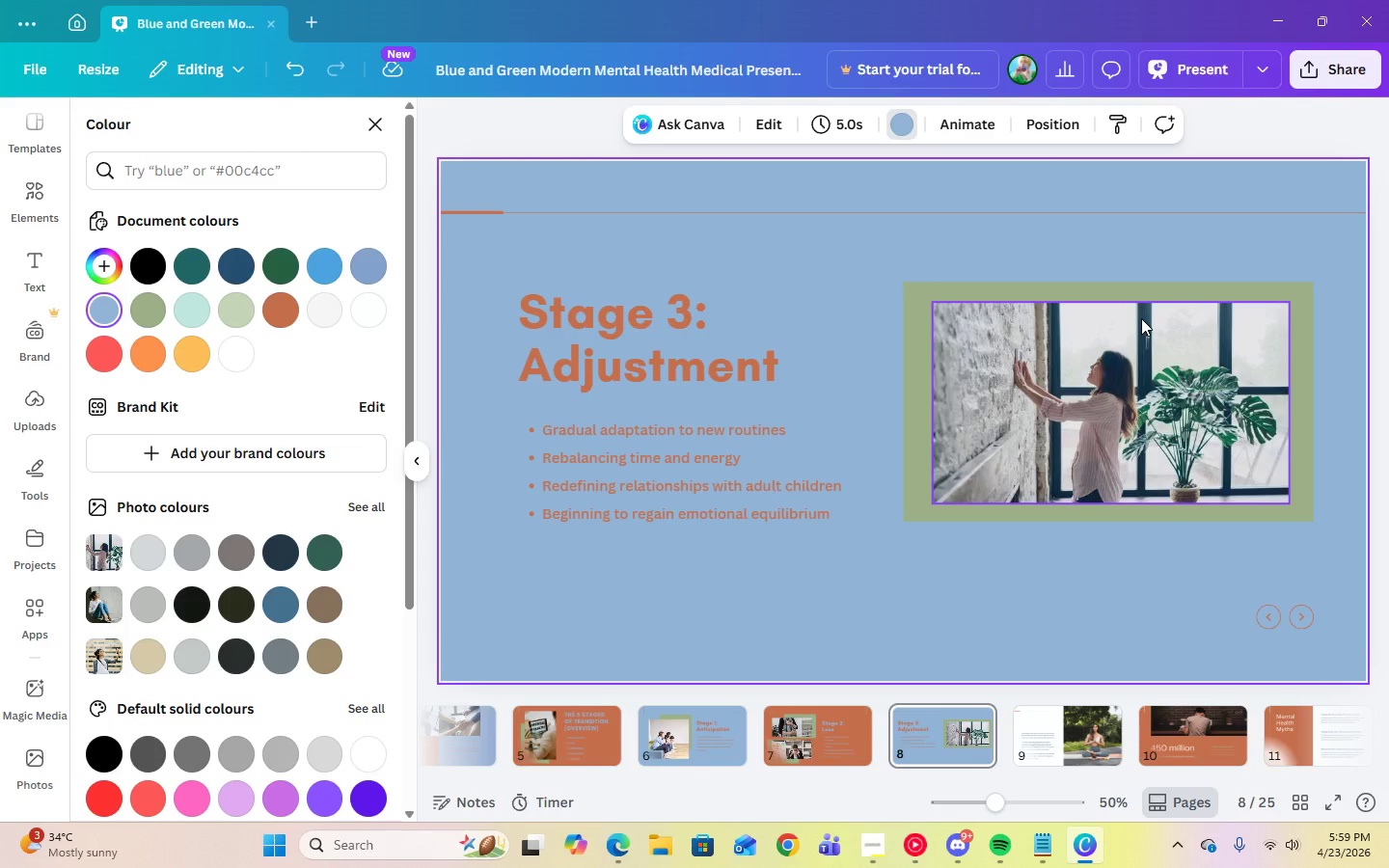 
wait(10.09)
 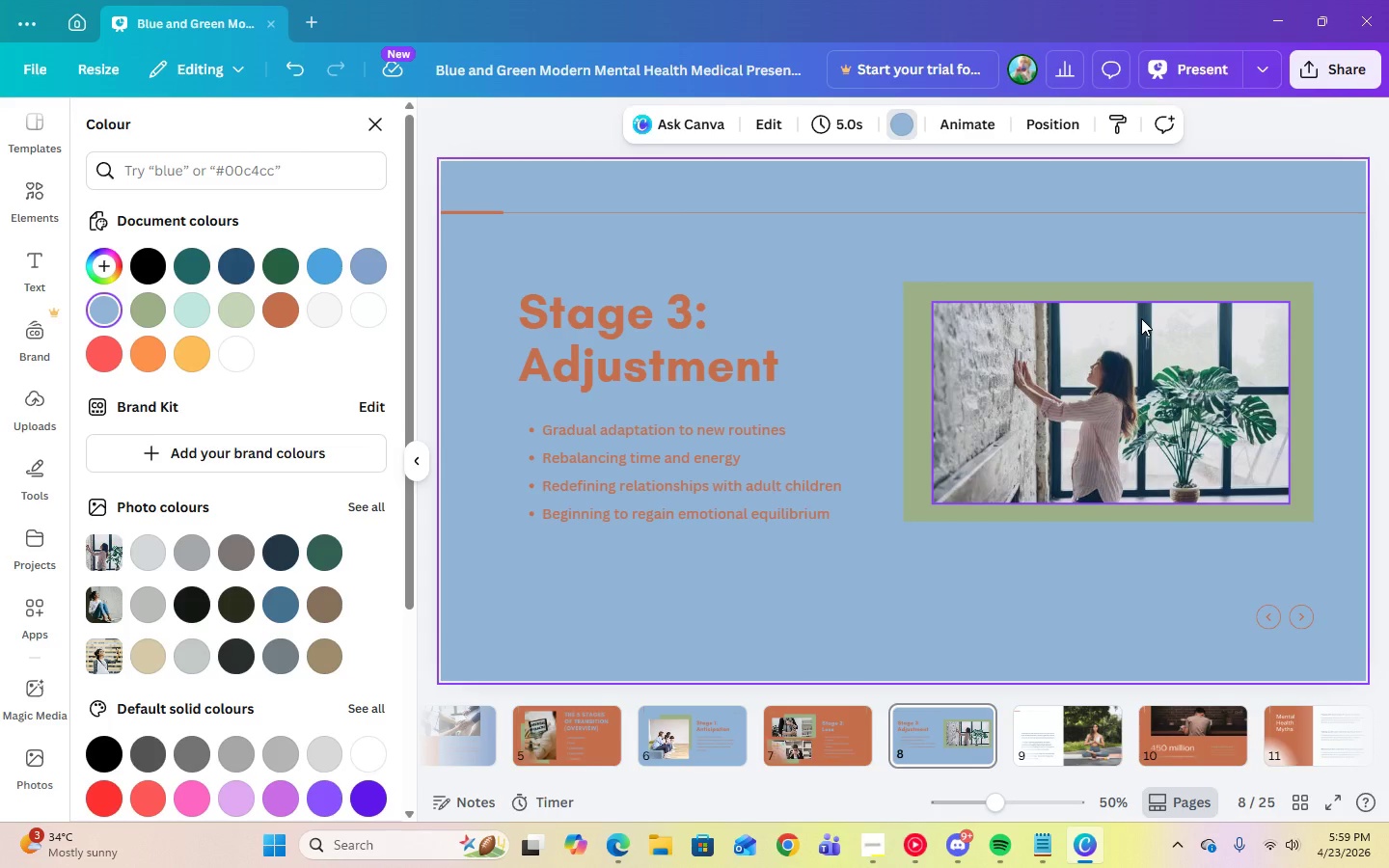 
left_click([1119, 395])
 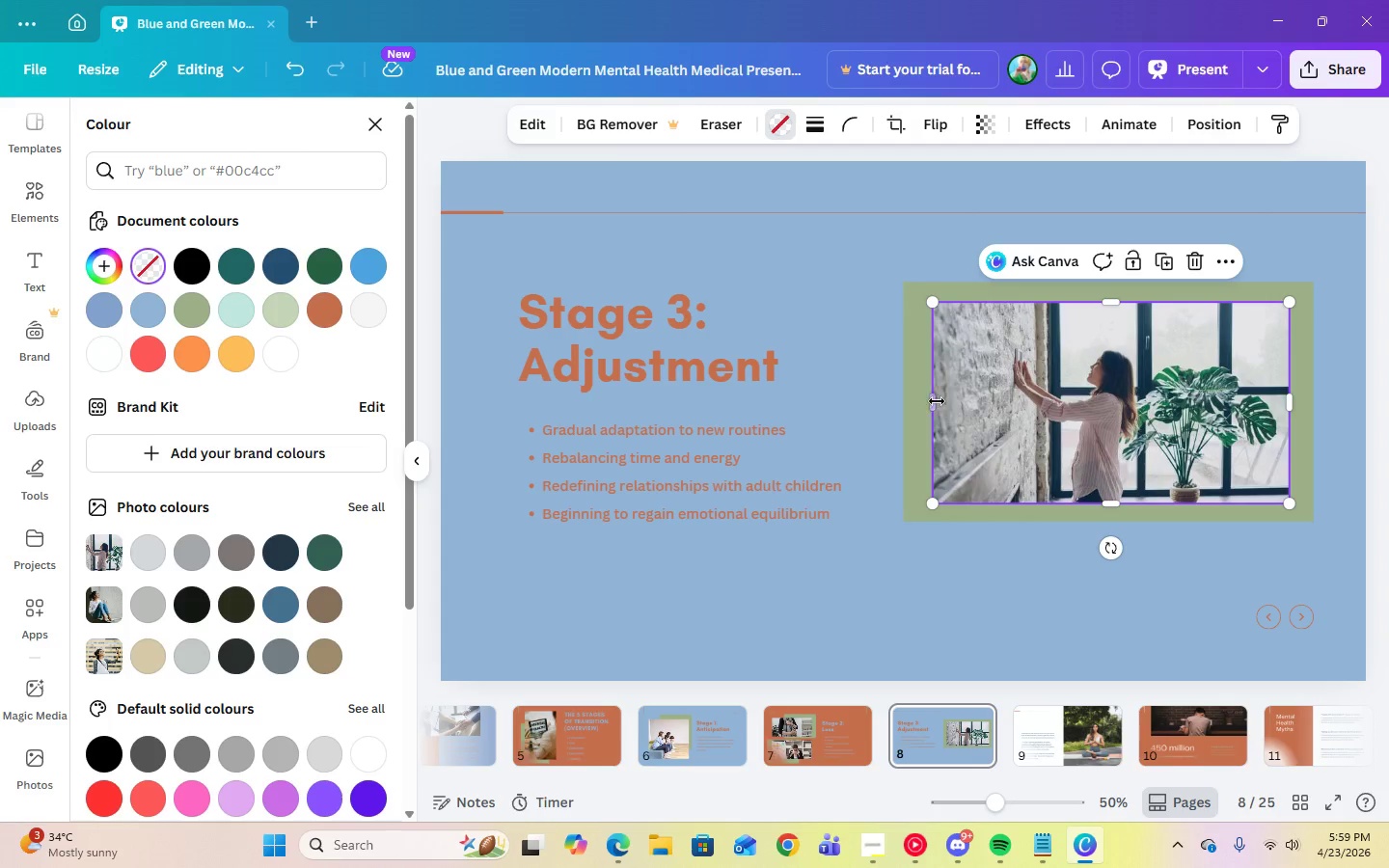 
left_click_drag(start_coordinate=[926, 402], to_coordinate=[918, 403])
 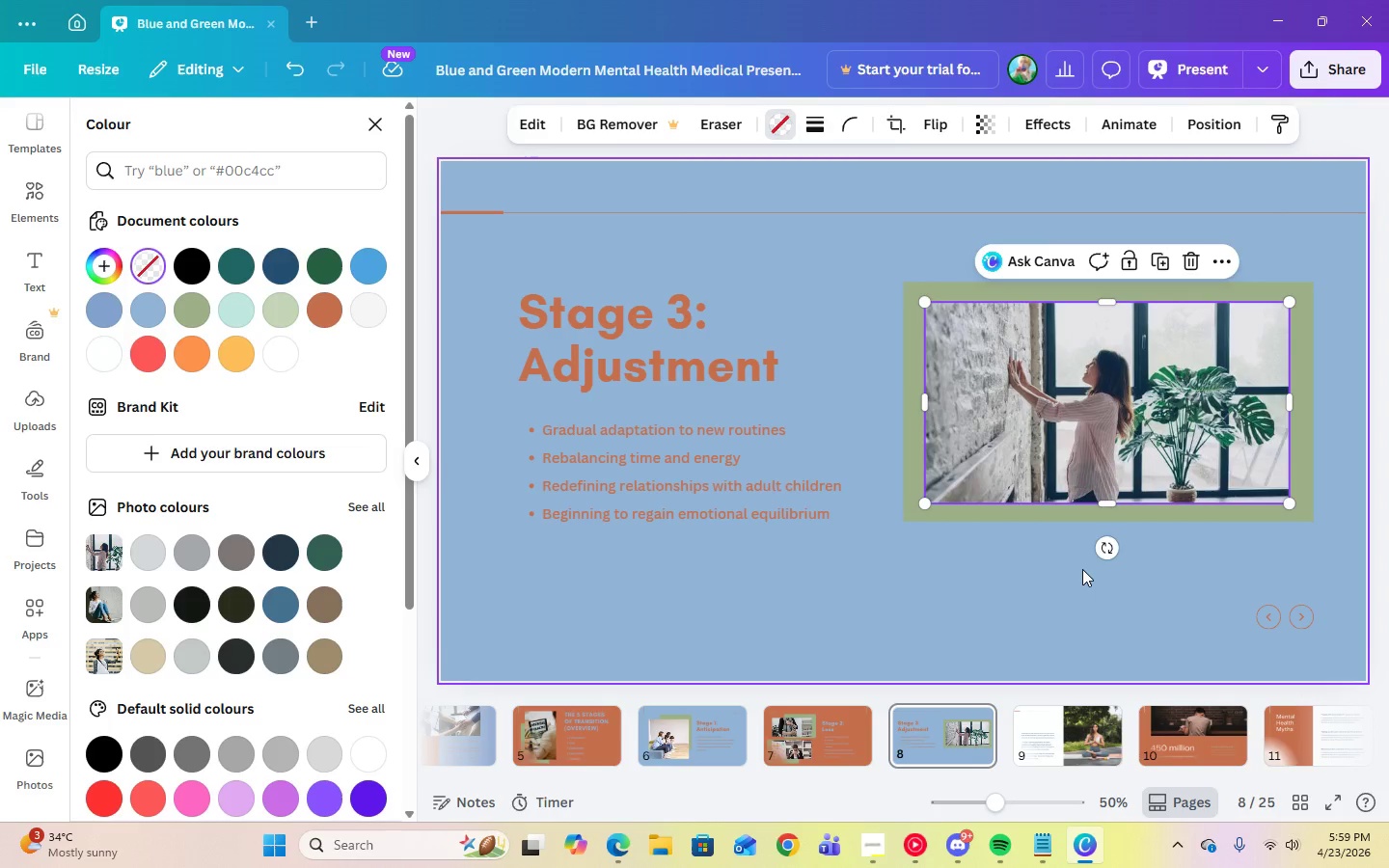 
left_click([1082, 569])
 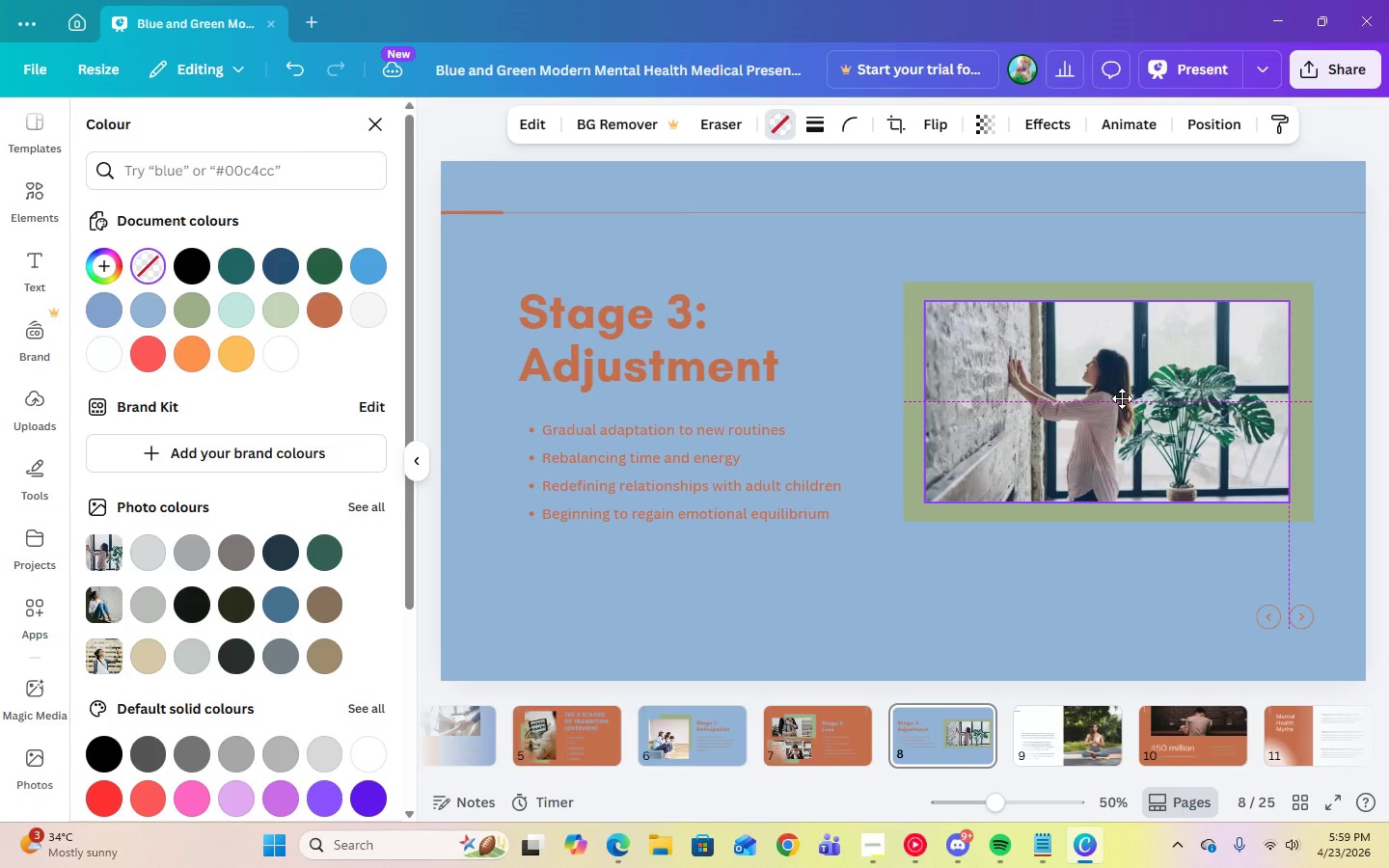 
wait(6.11)
 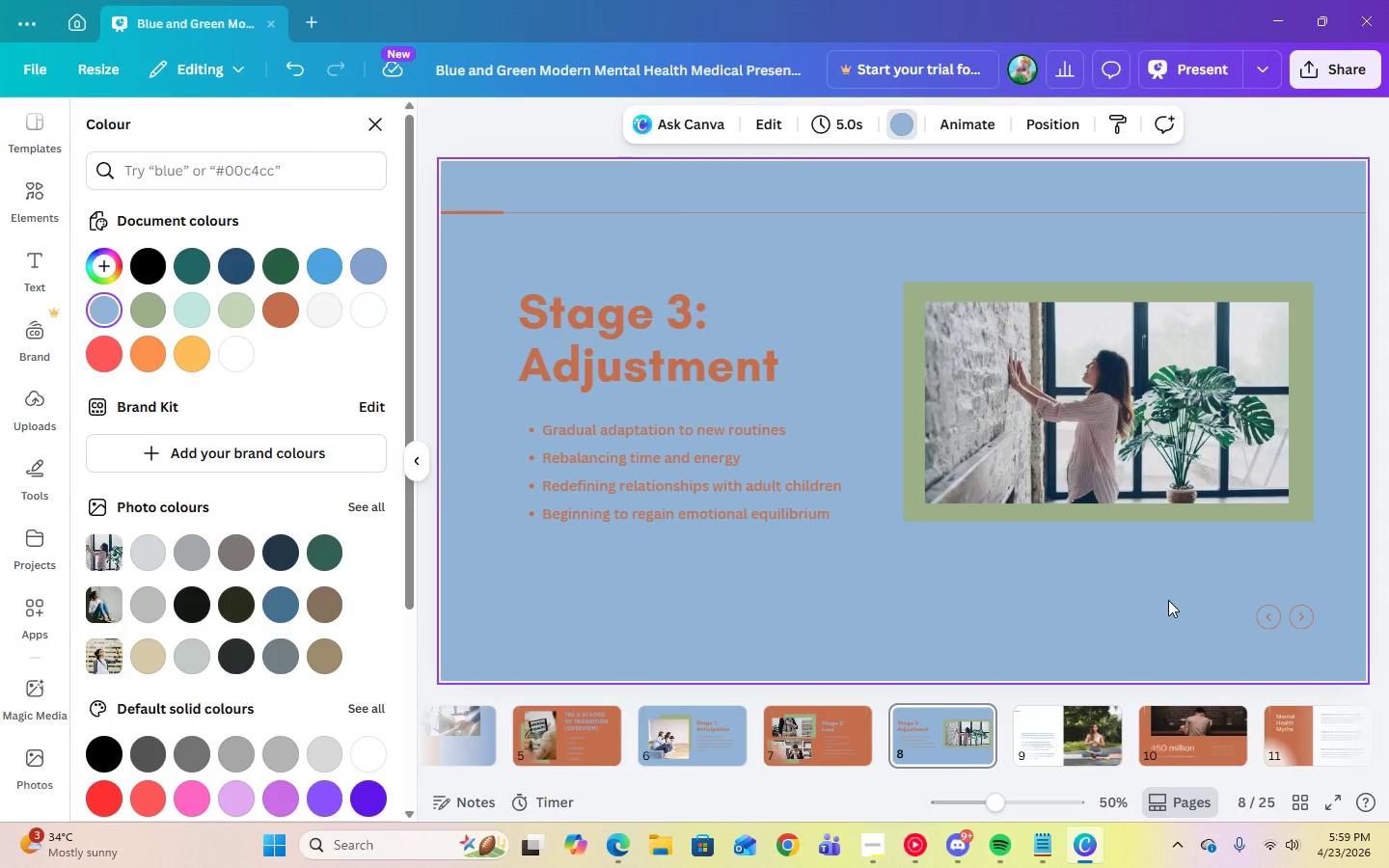 
left_click([1089, 611])
 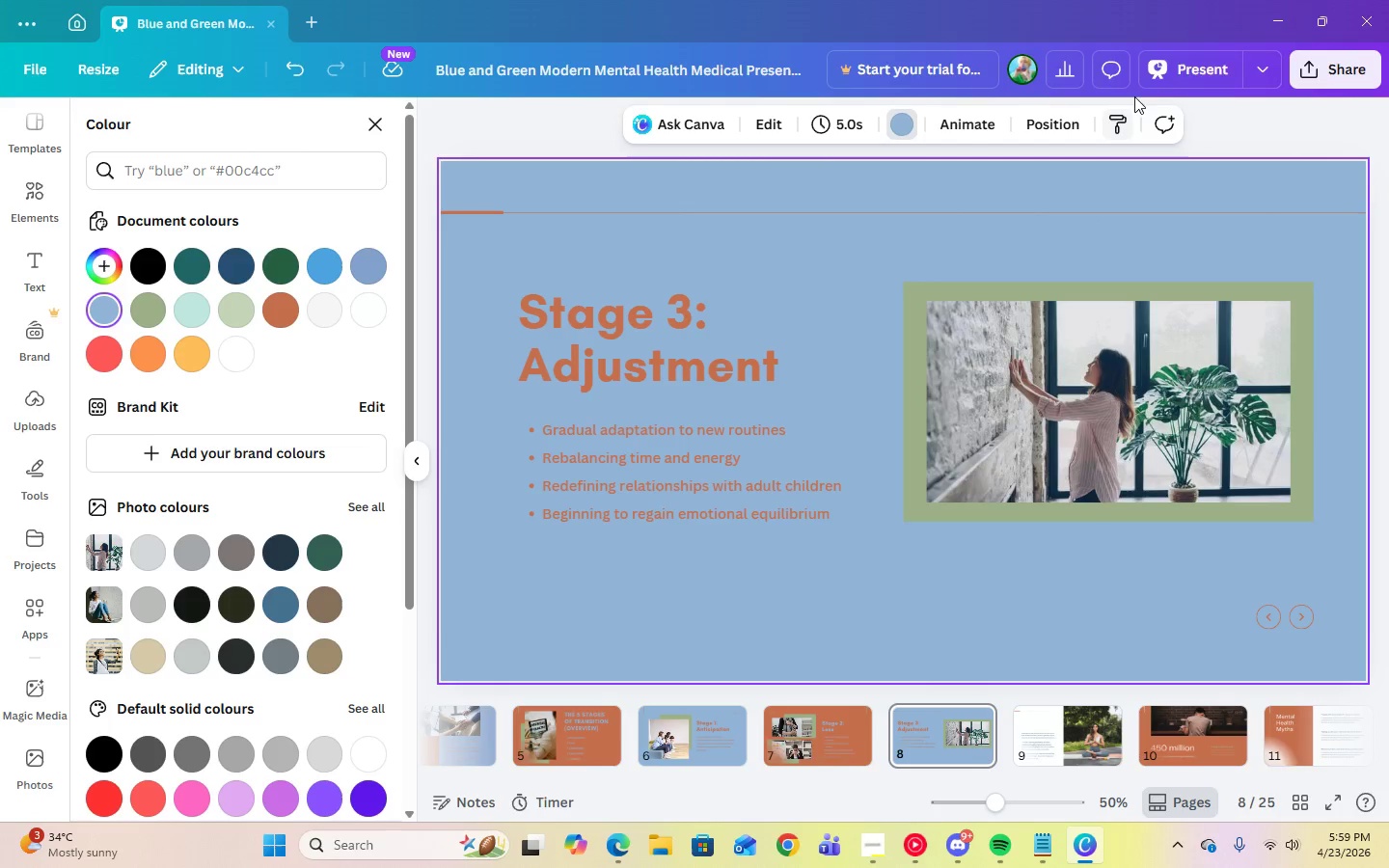 
left_click([1163, 70])
 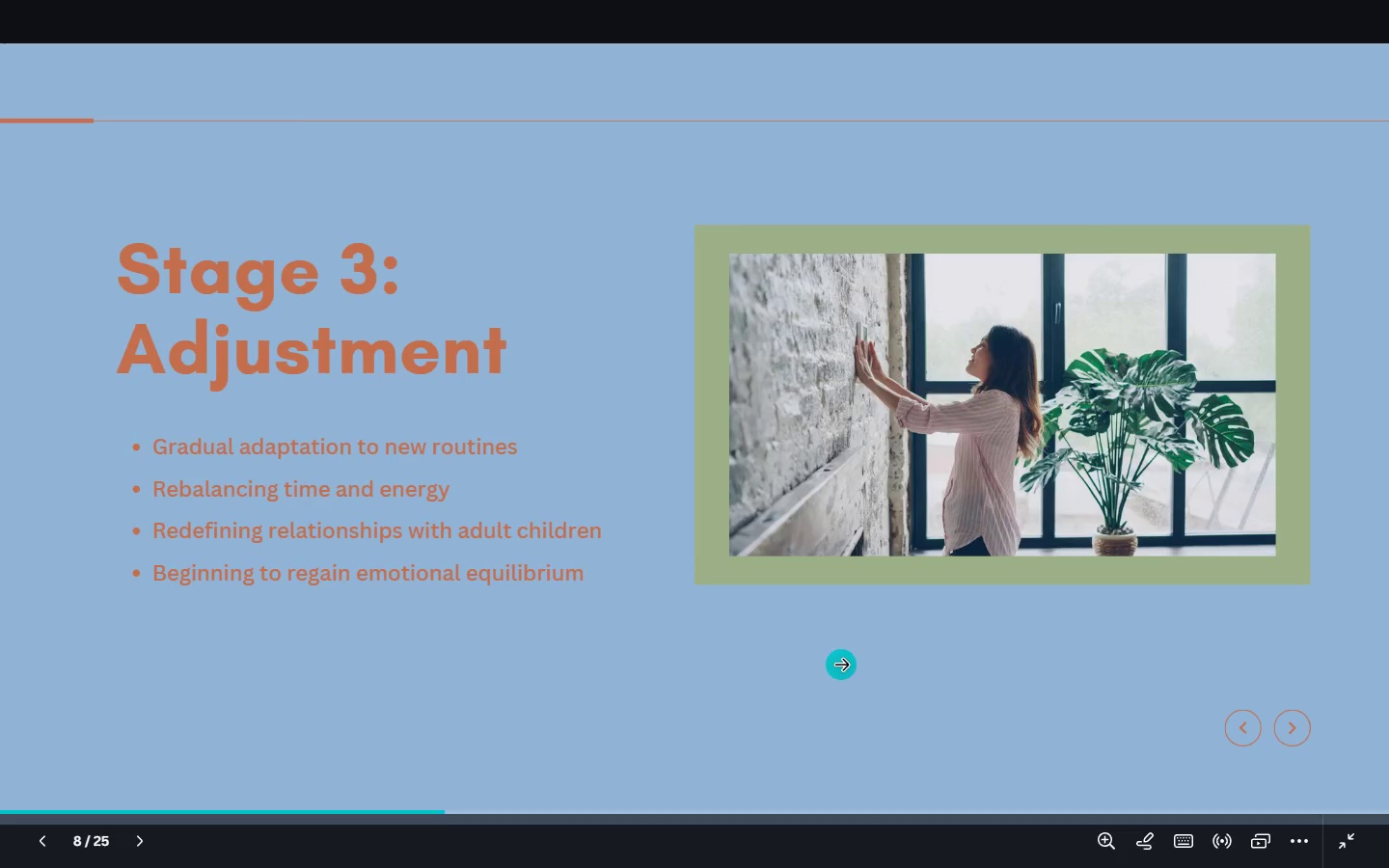 
key(Escape)
 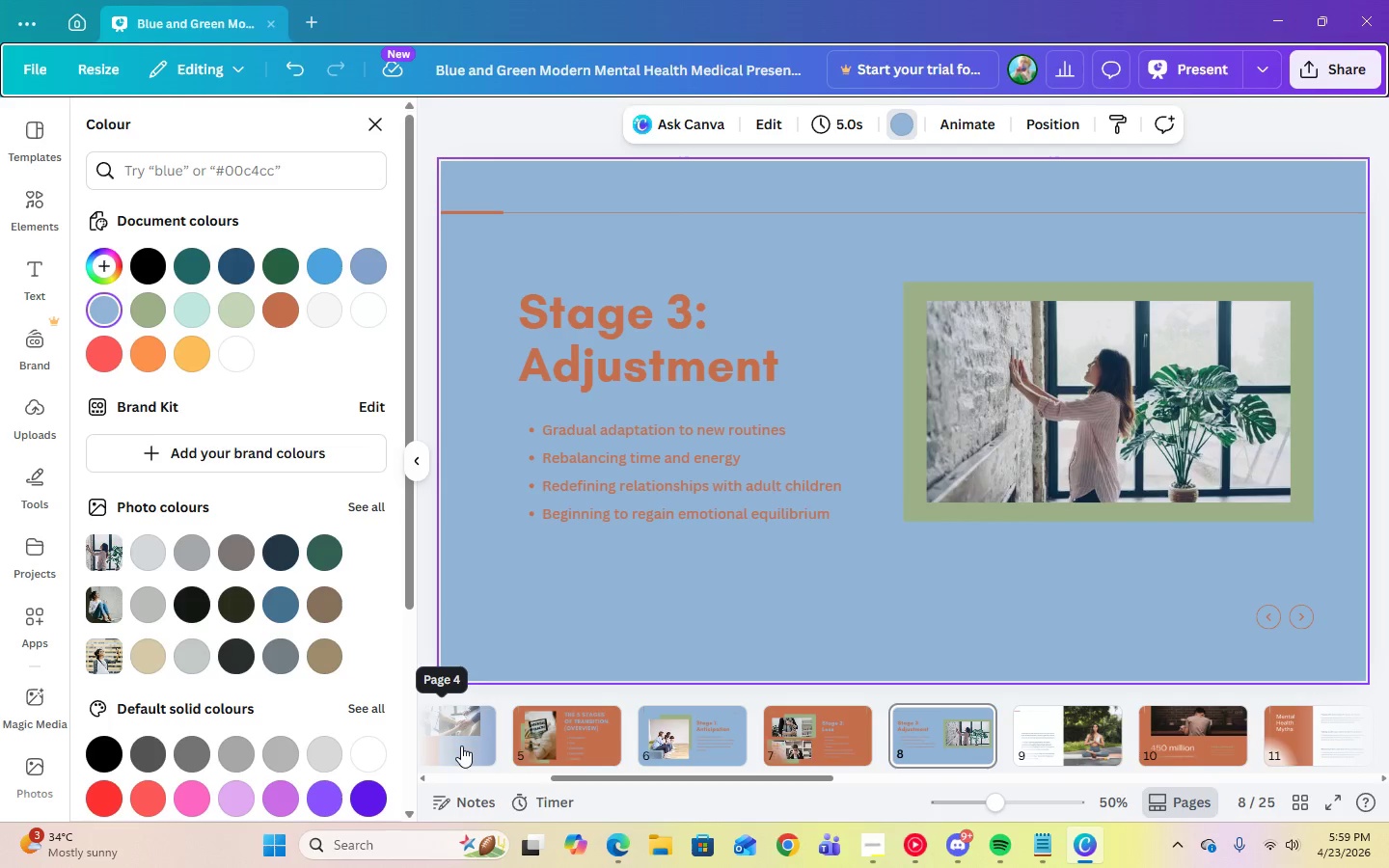 
left_click([461, 746])
 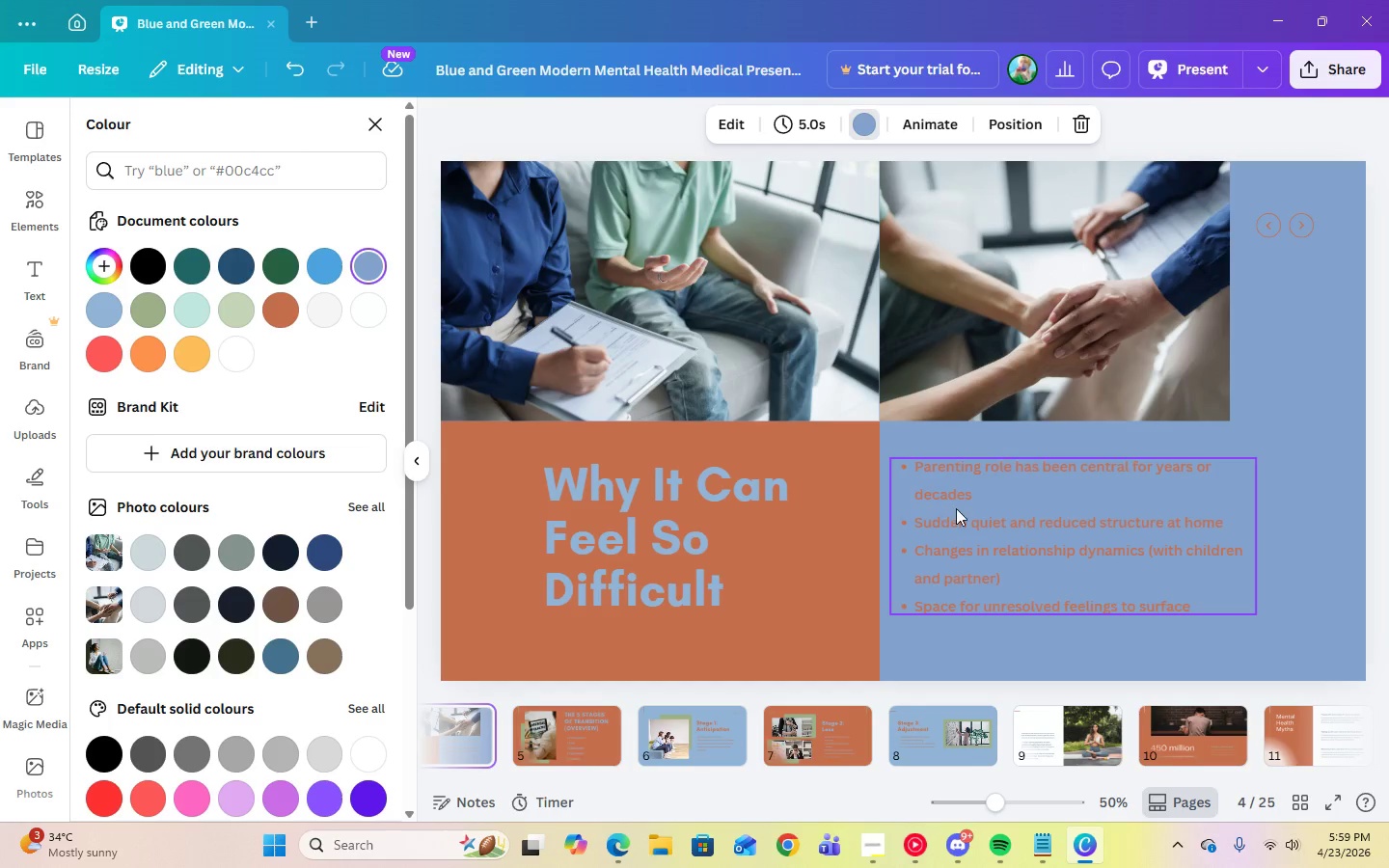 
left_click([960, 508])
 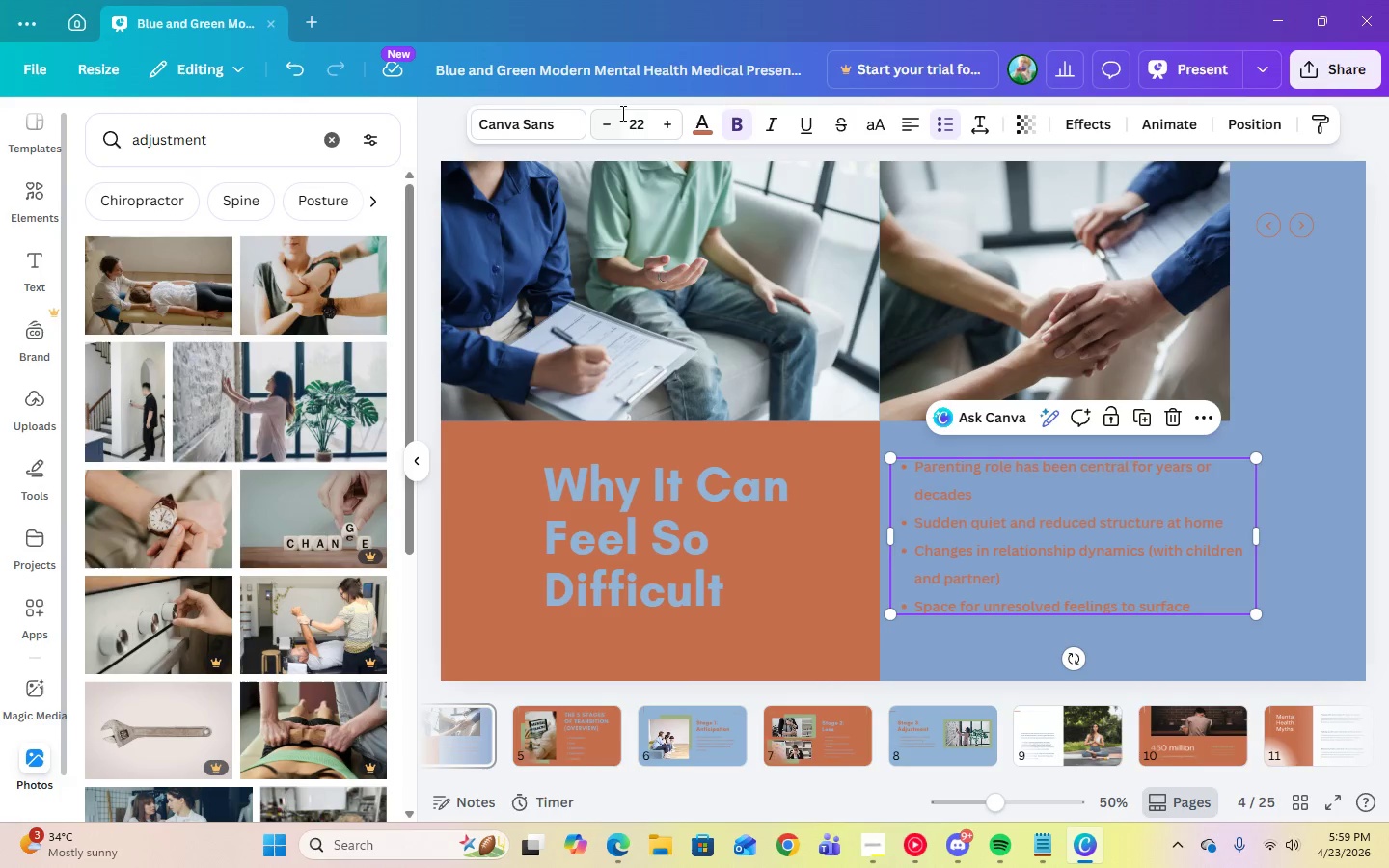 
left_click([634, 119])
 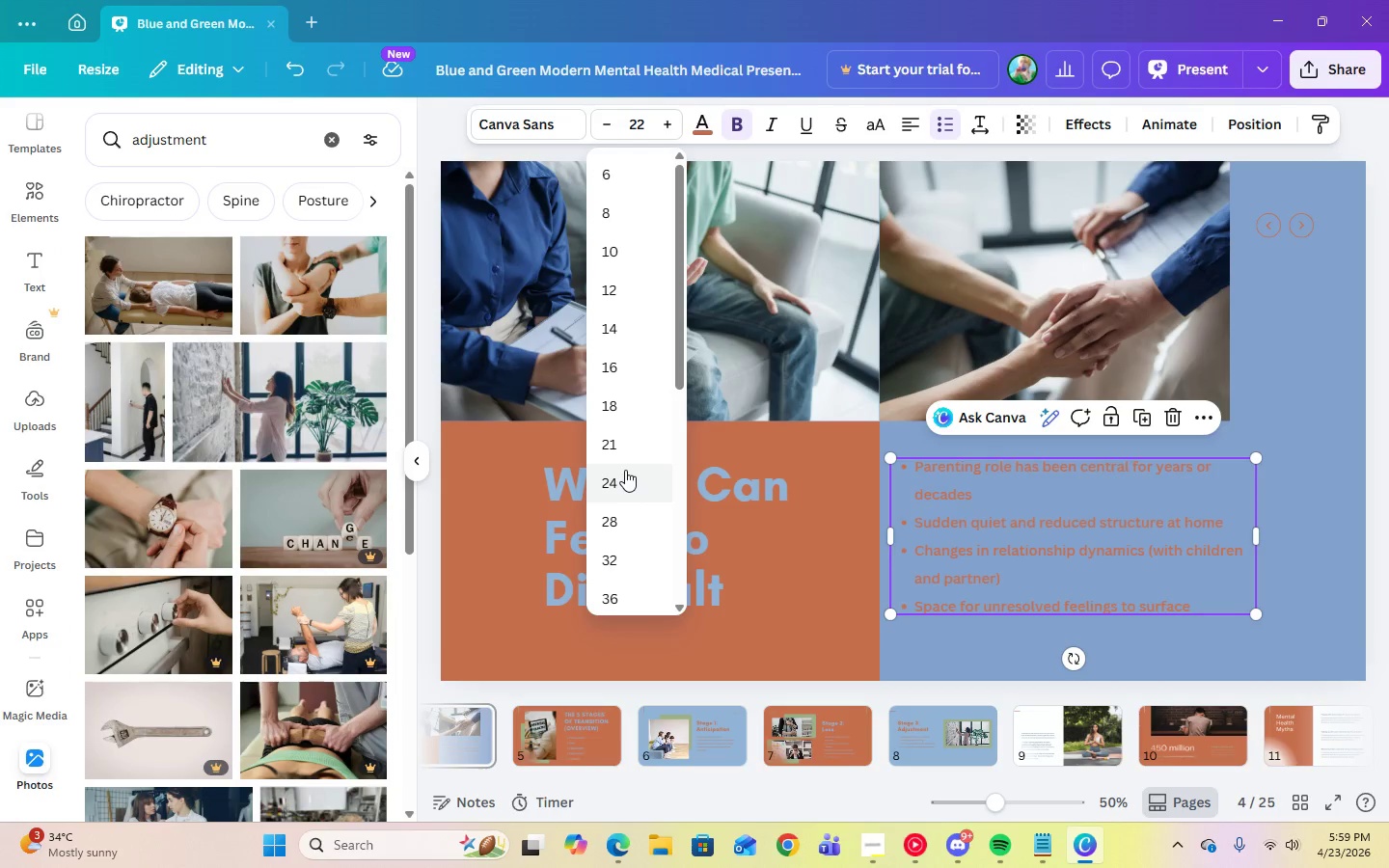 
left_click([625, 476])
 